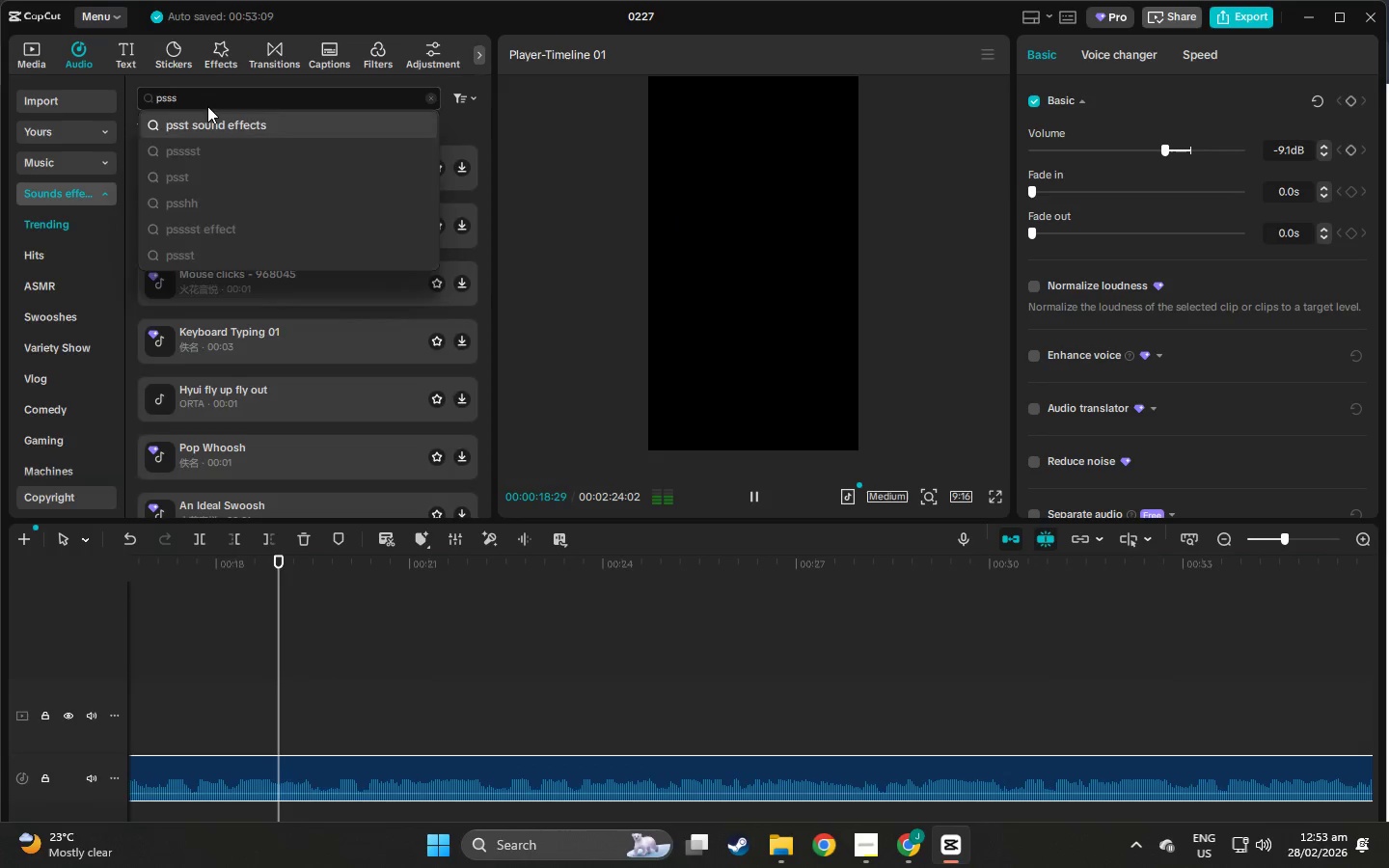 
key(Enter)
 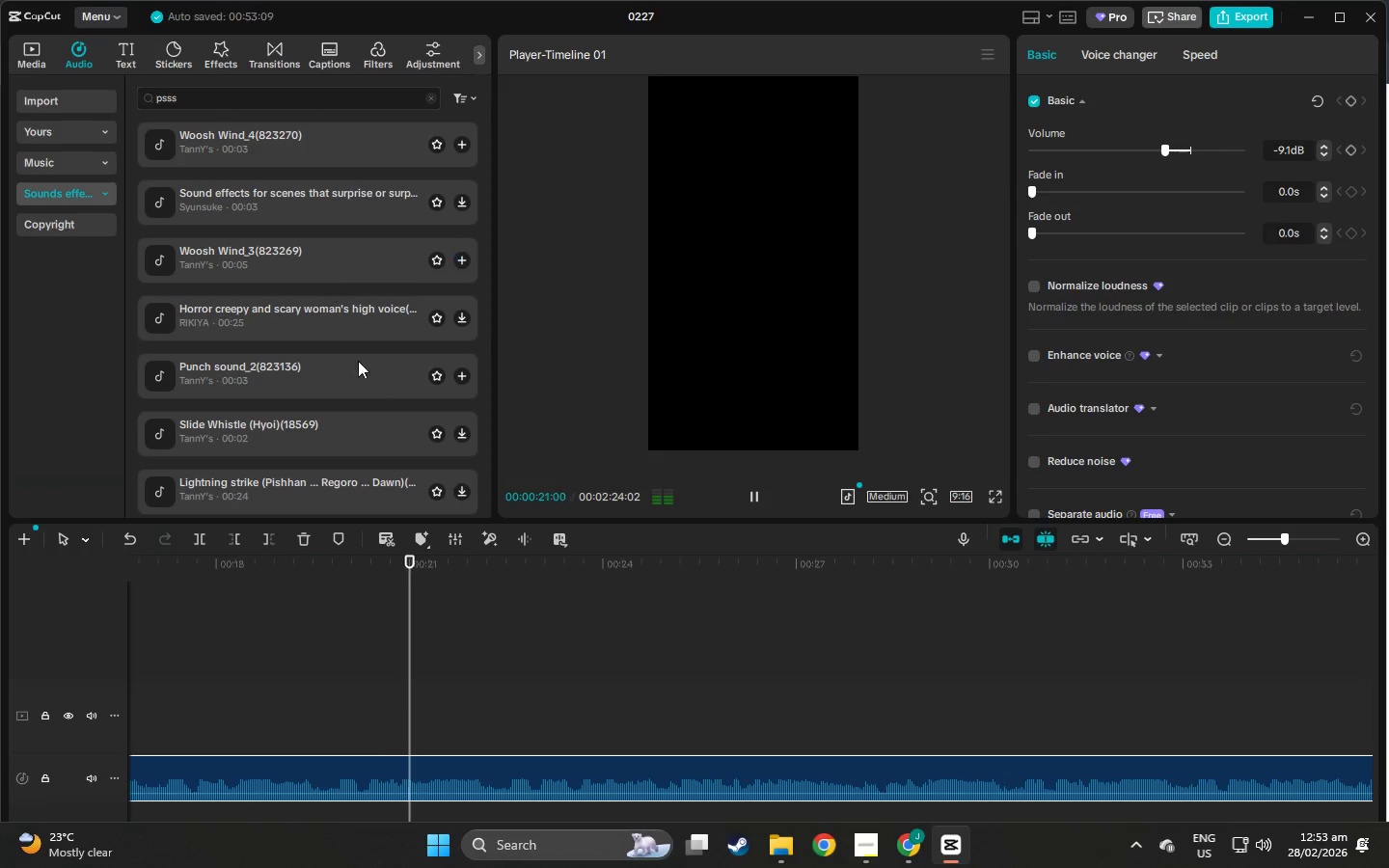 
left_click([219, 147])
 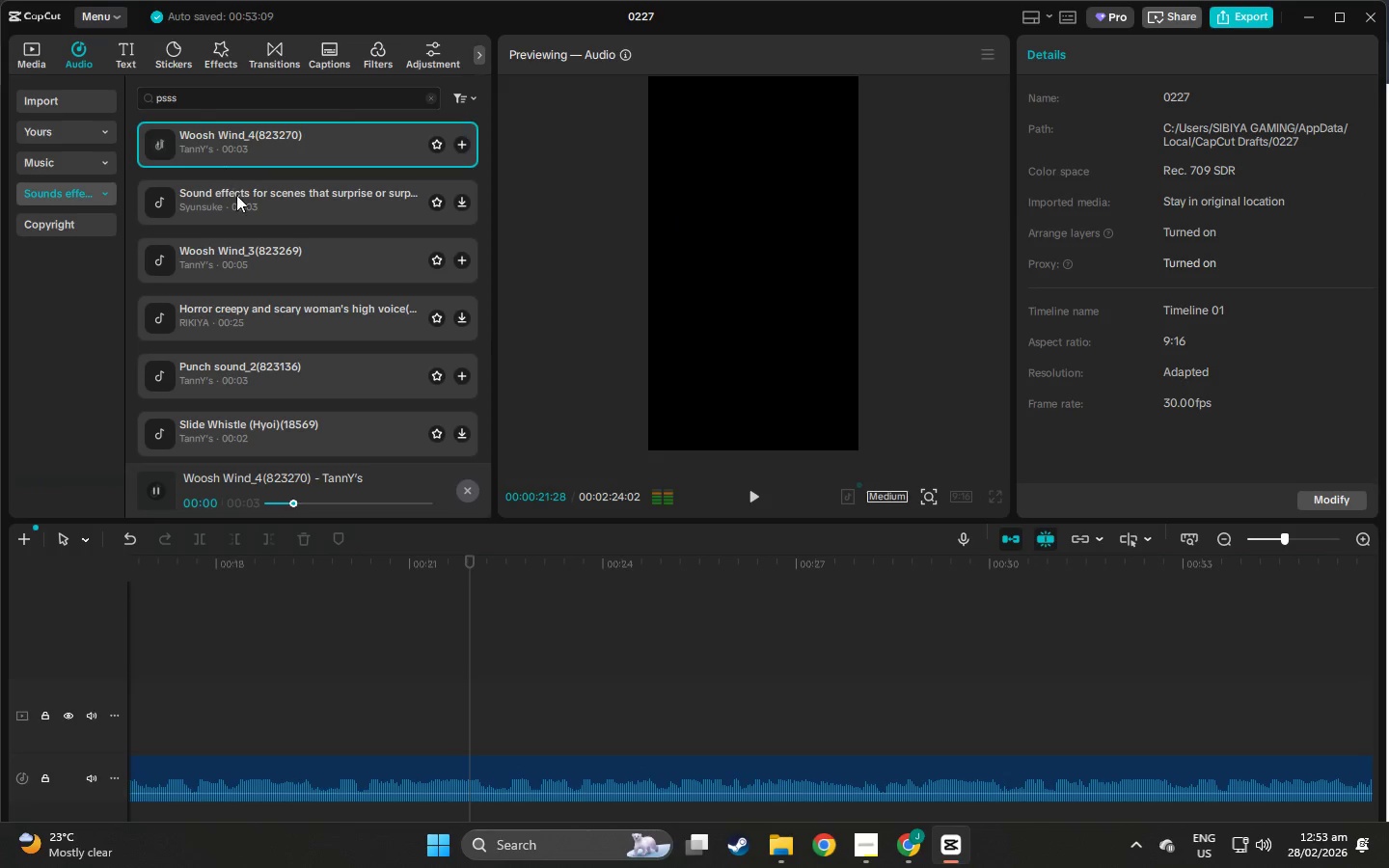 
left_click([237, 196])
 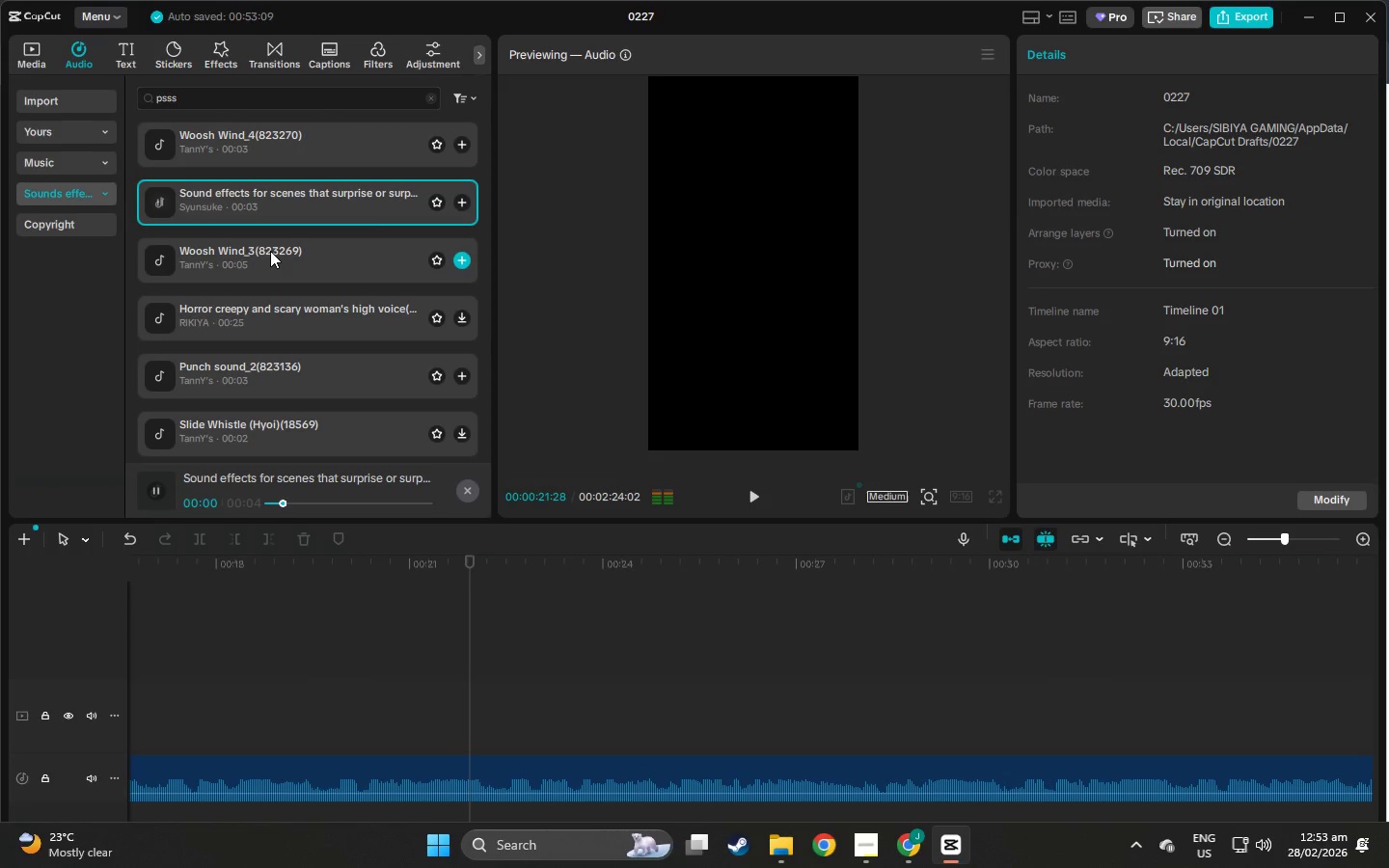 
left_click([271, 259])
 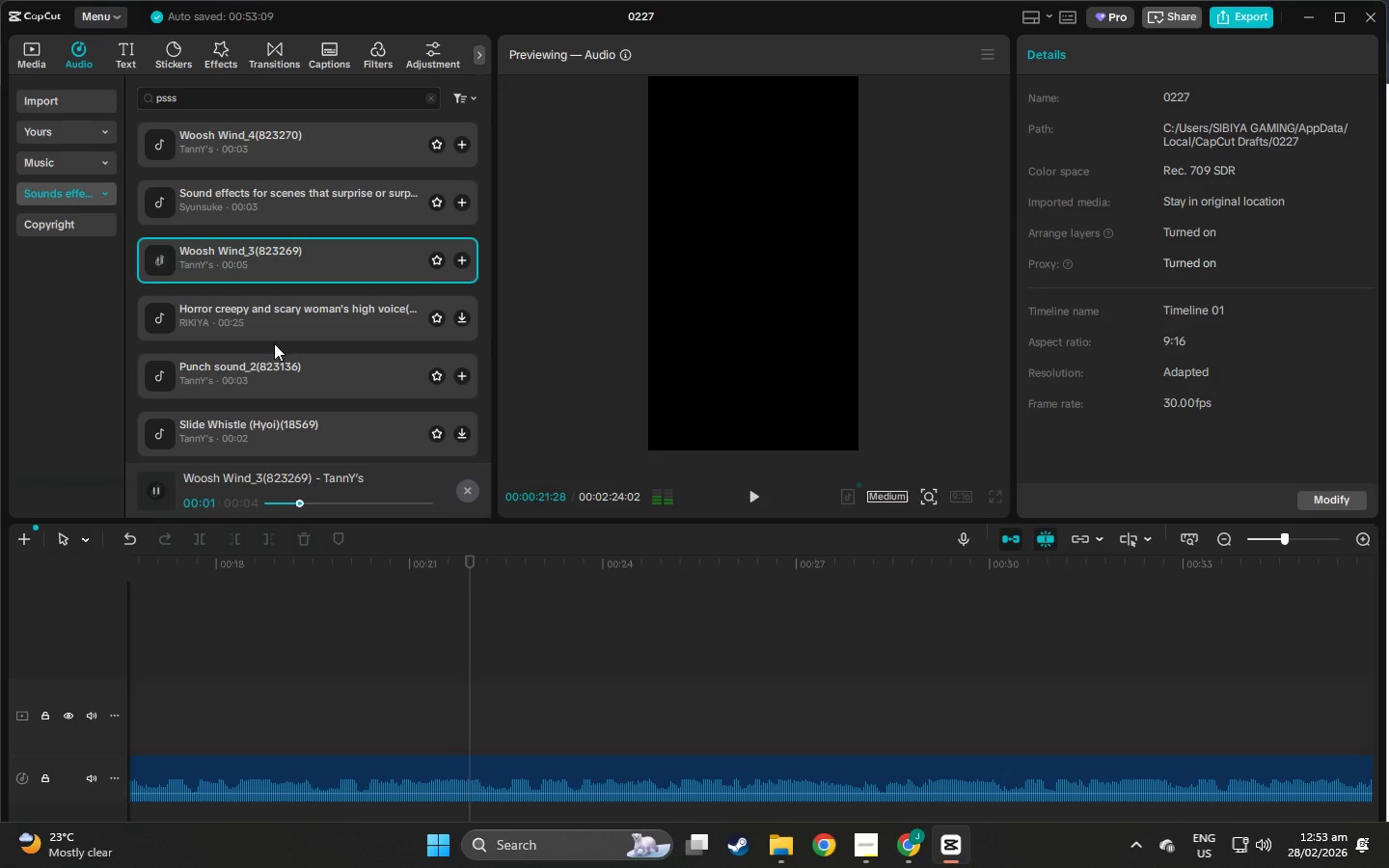 
left_click([276, 373])
 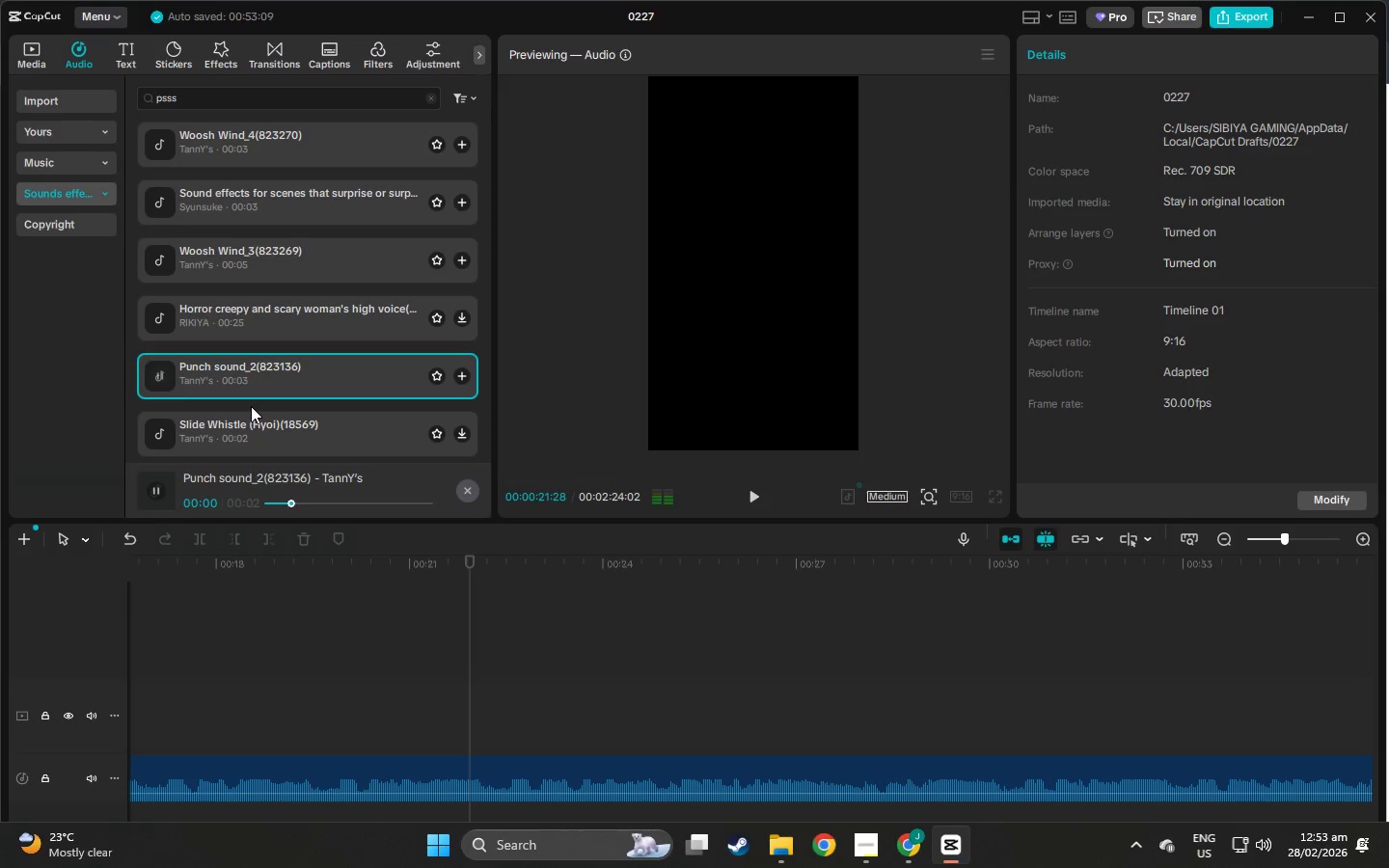 
left_click([247, 375])
 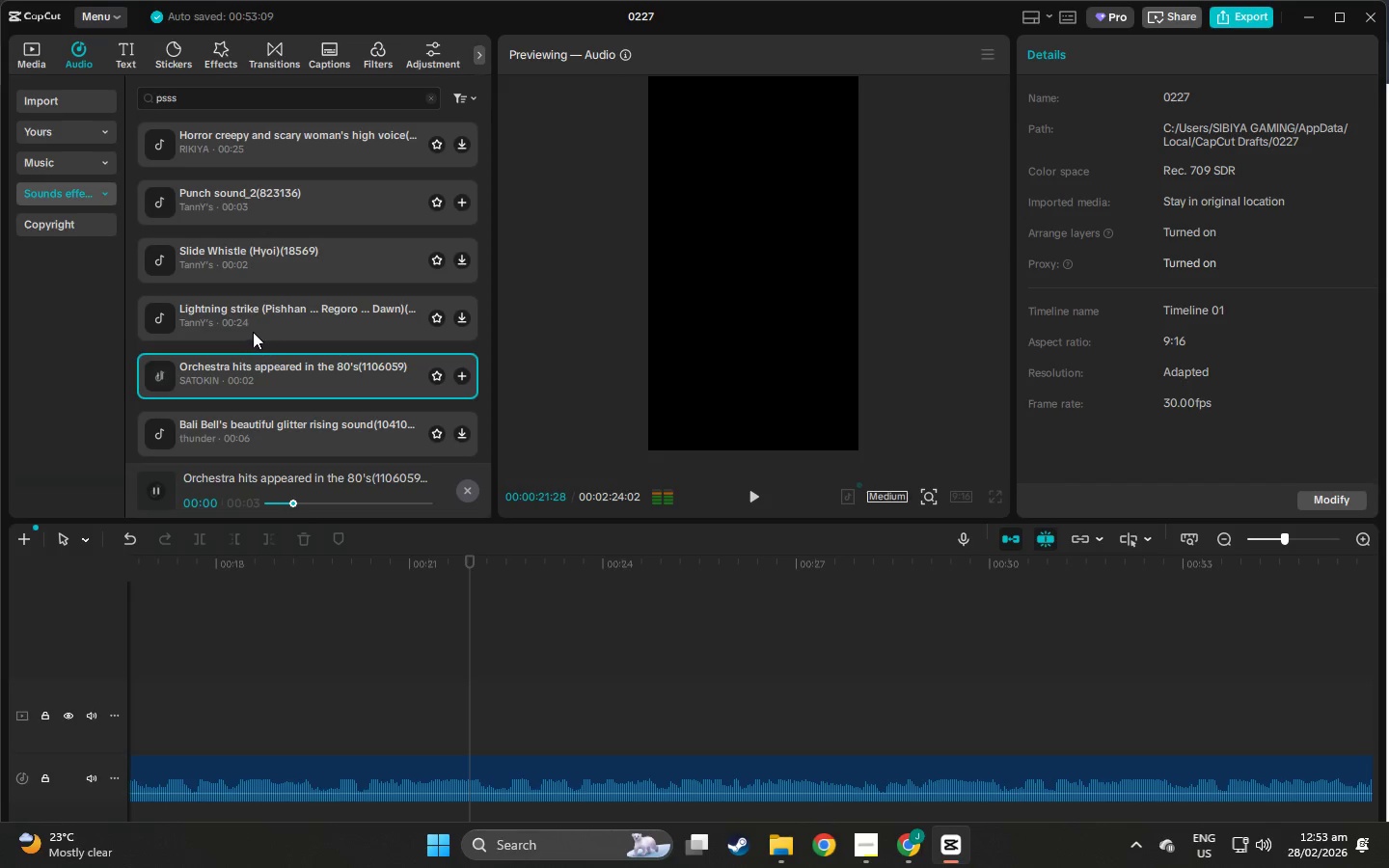 
scroll: coordinate [251, 406], scroll_direction: down, amount: 2.0
 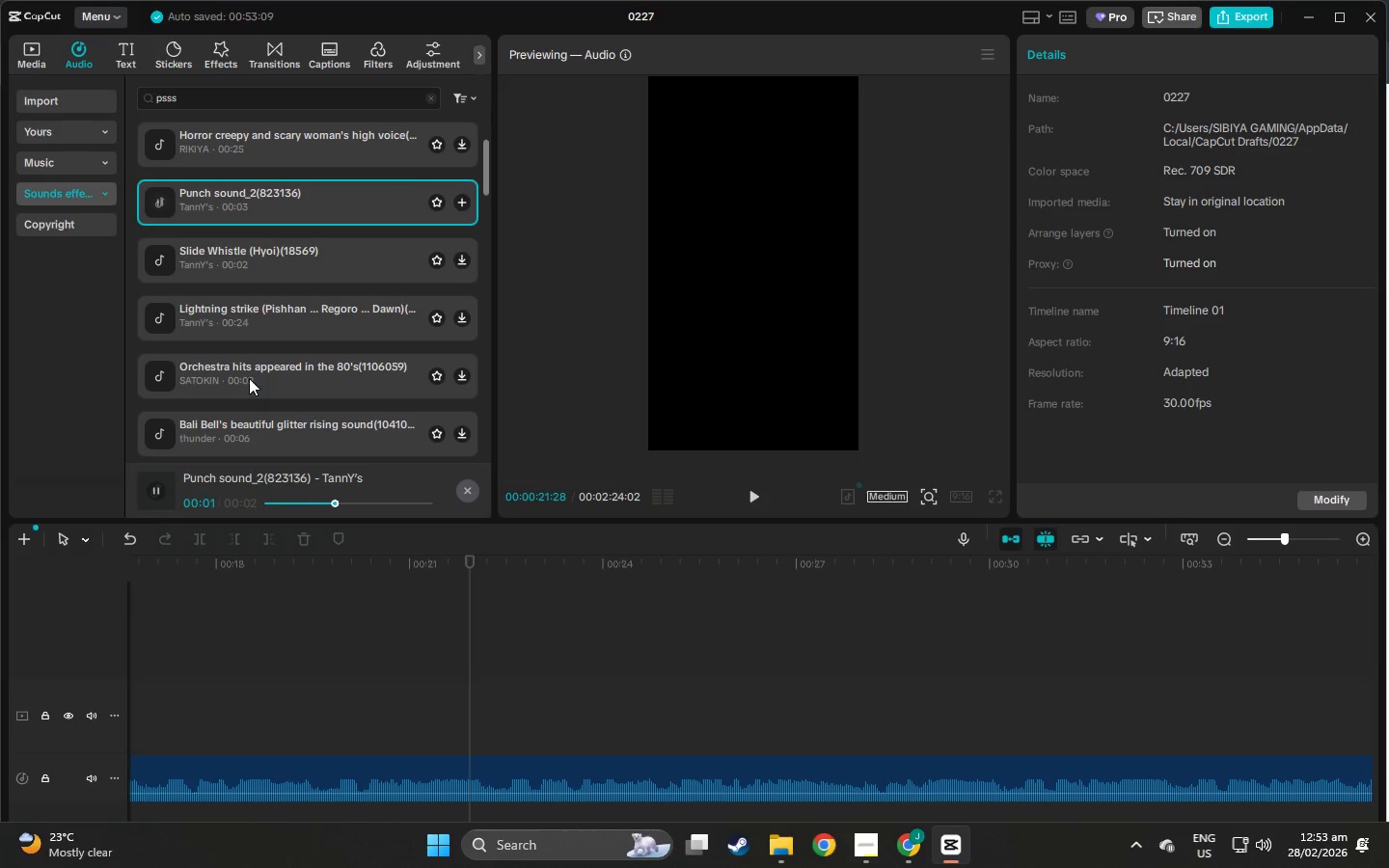 
left_click([236, 98])
 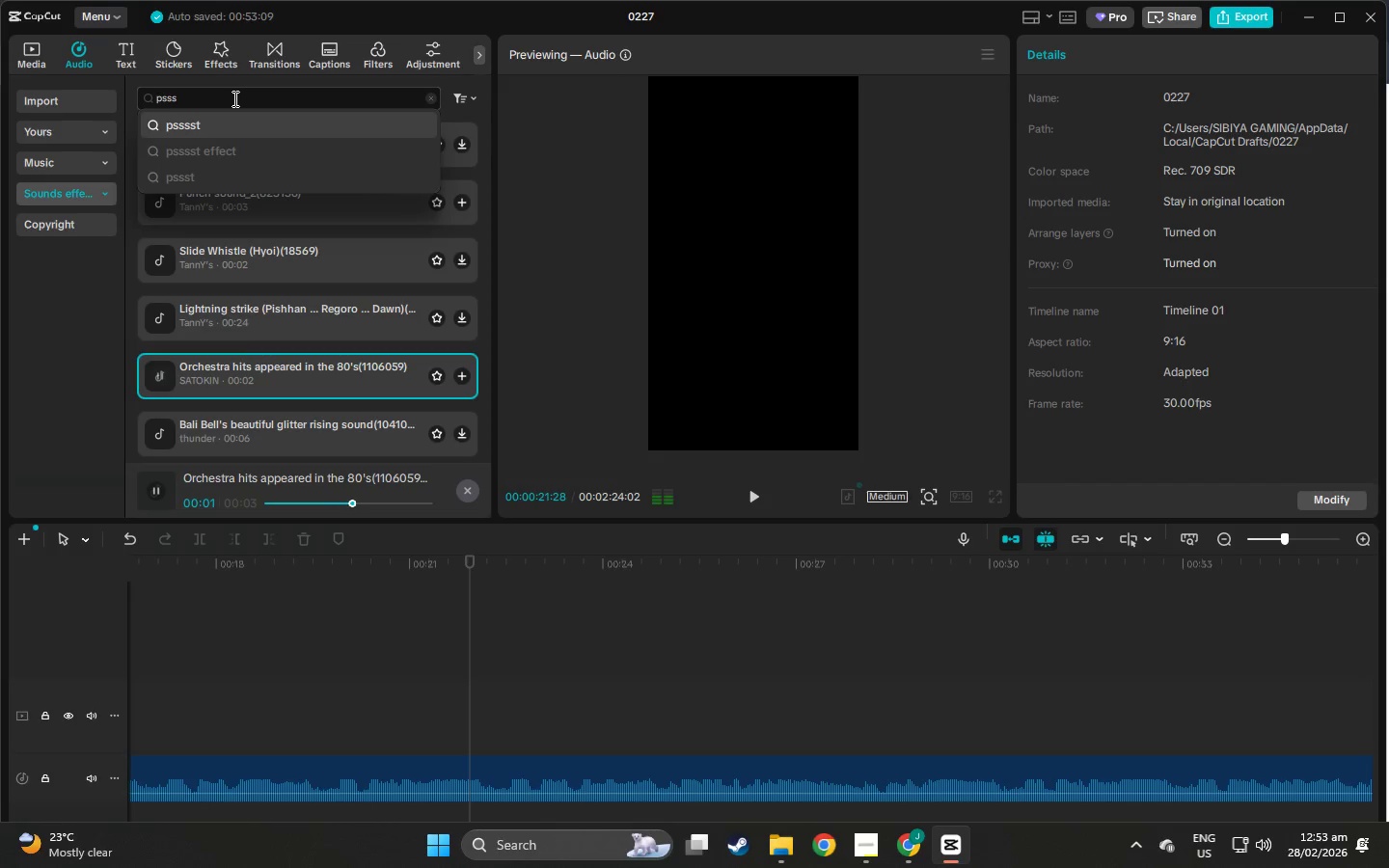 
key(H)
 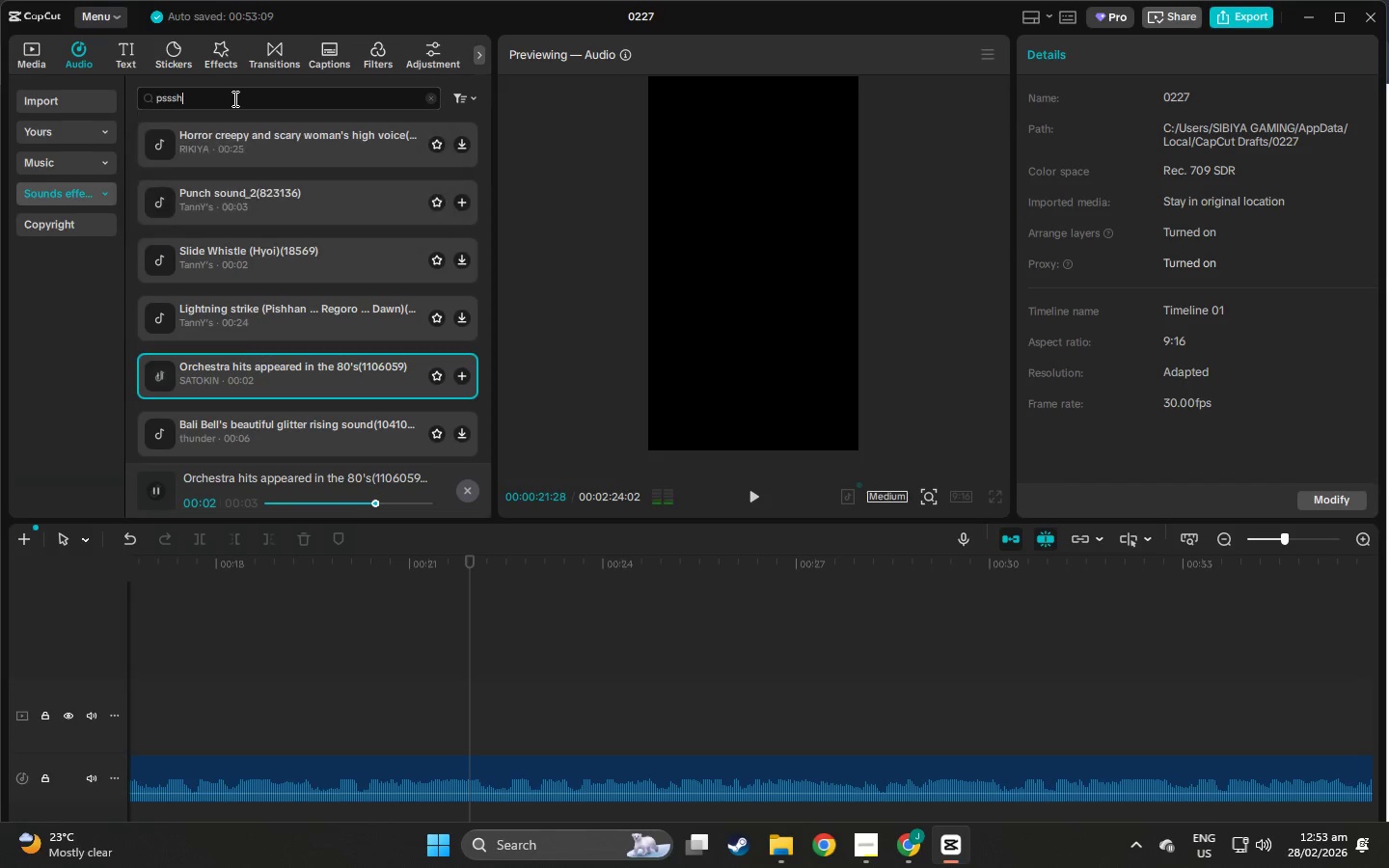 
key(Enter)
 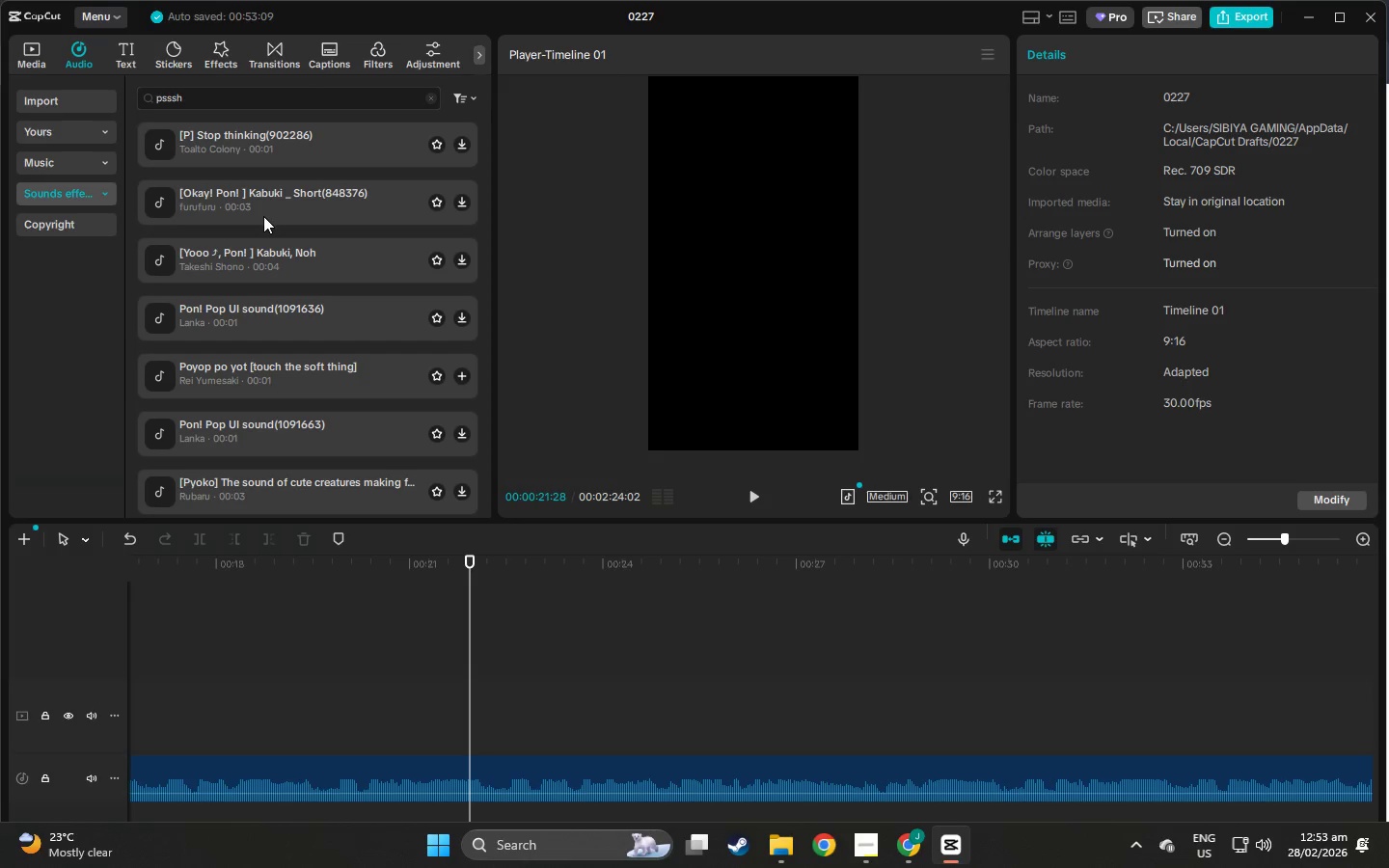 
left_click([251, 152])
 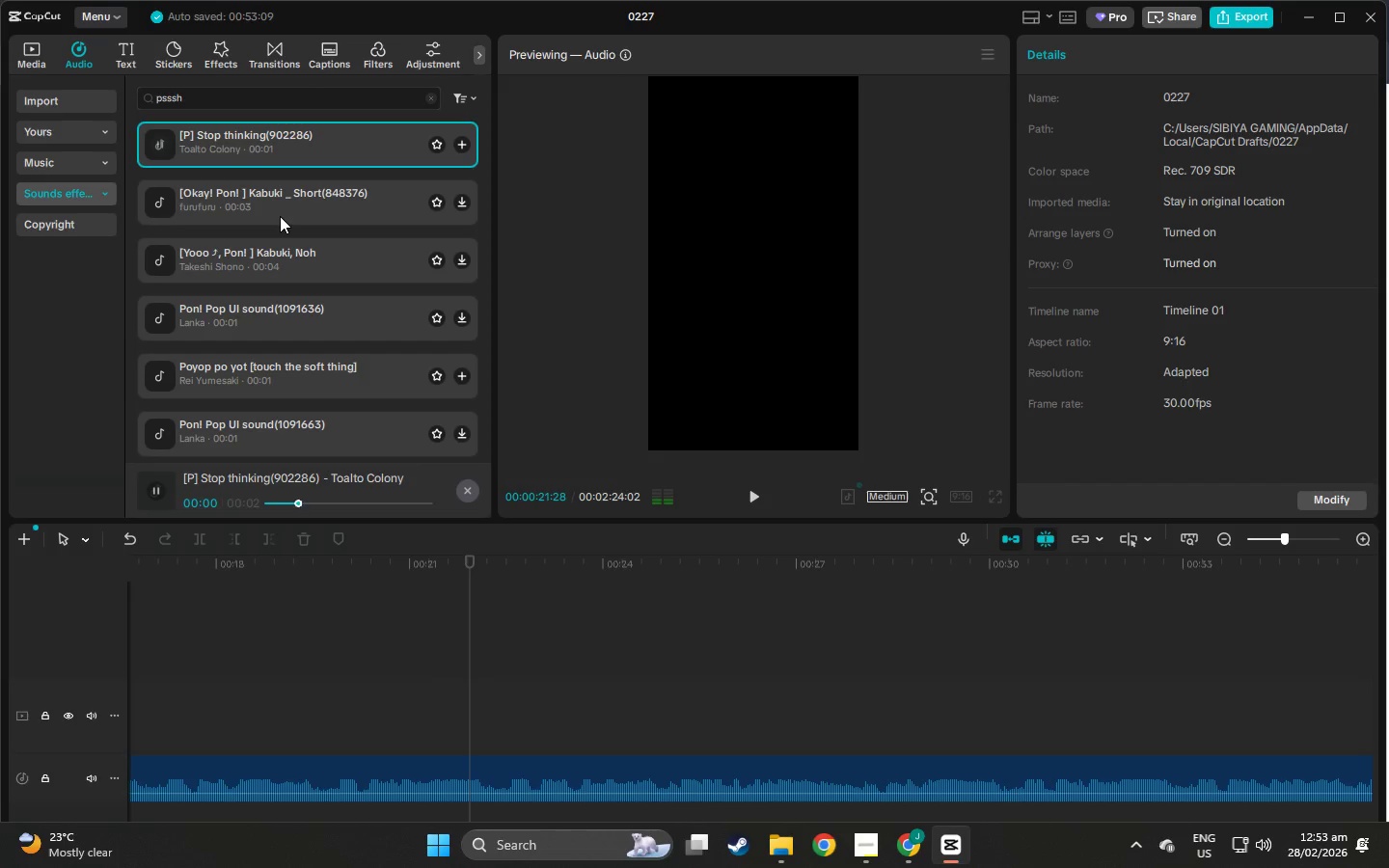 
left_click([280, 216])
 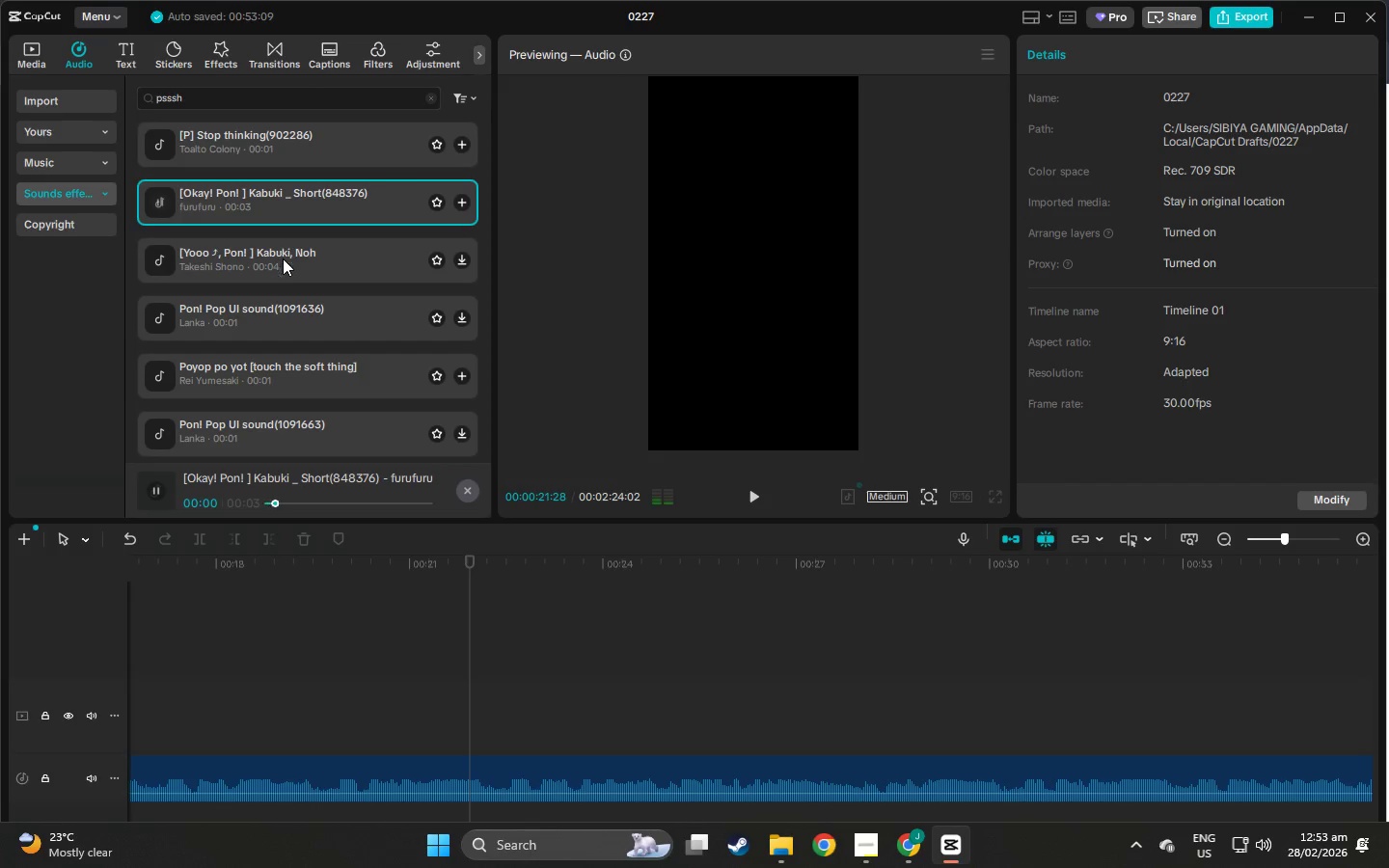 
left_click([285, 262])
 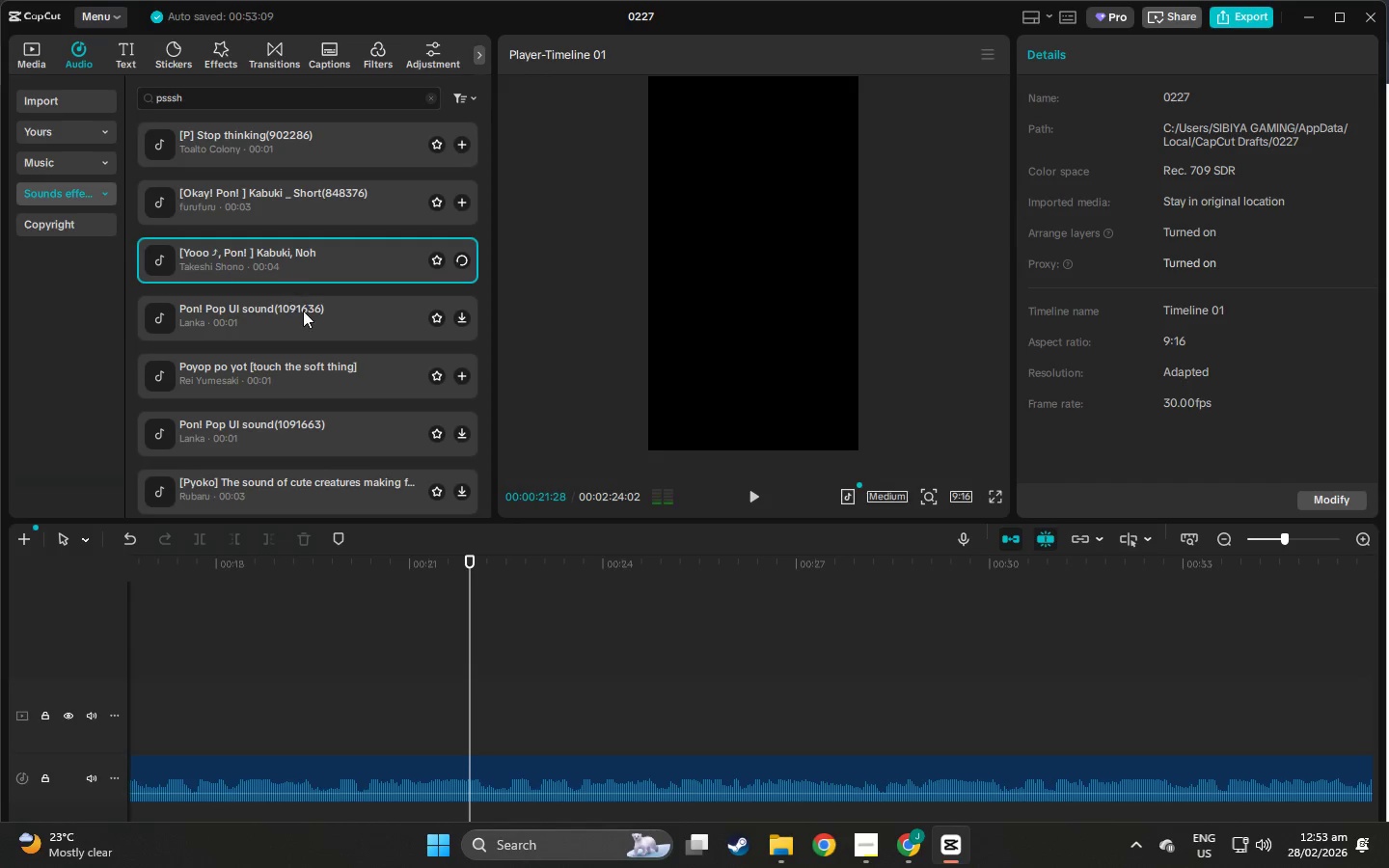 
left_click([303, 312])
 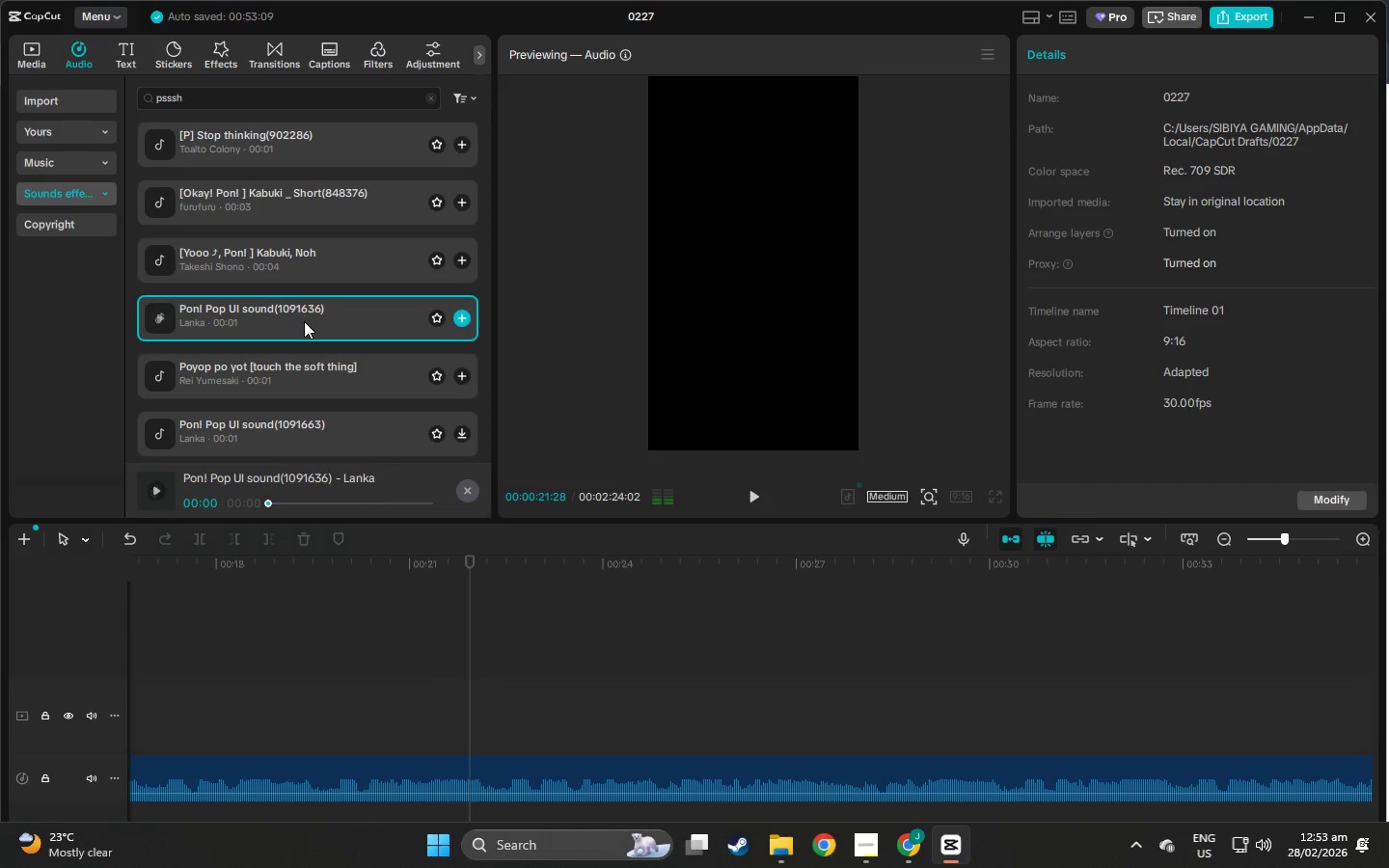 
left_click([306, 359])
 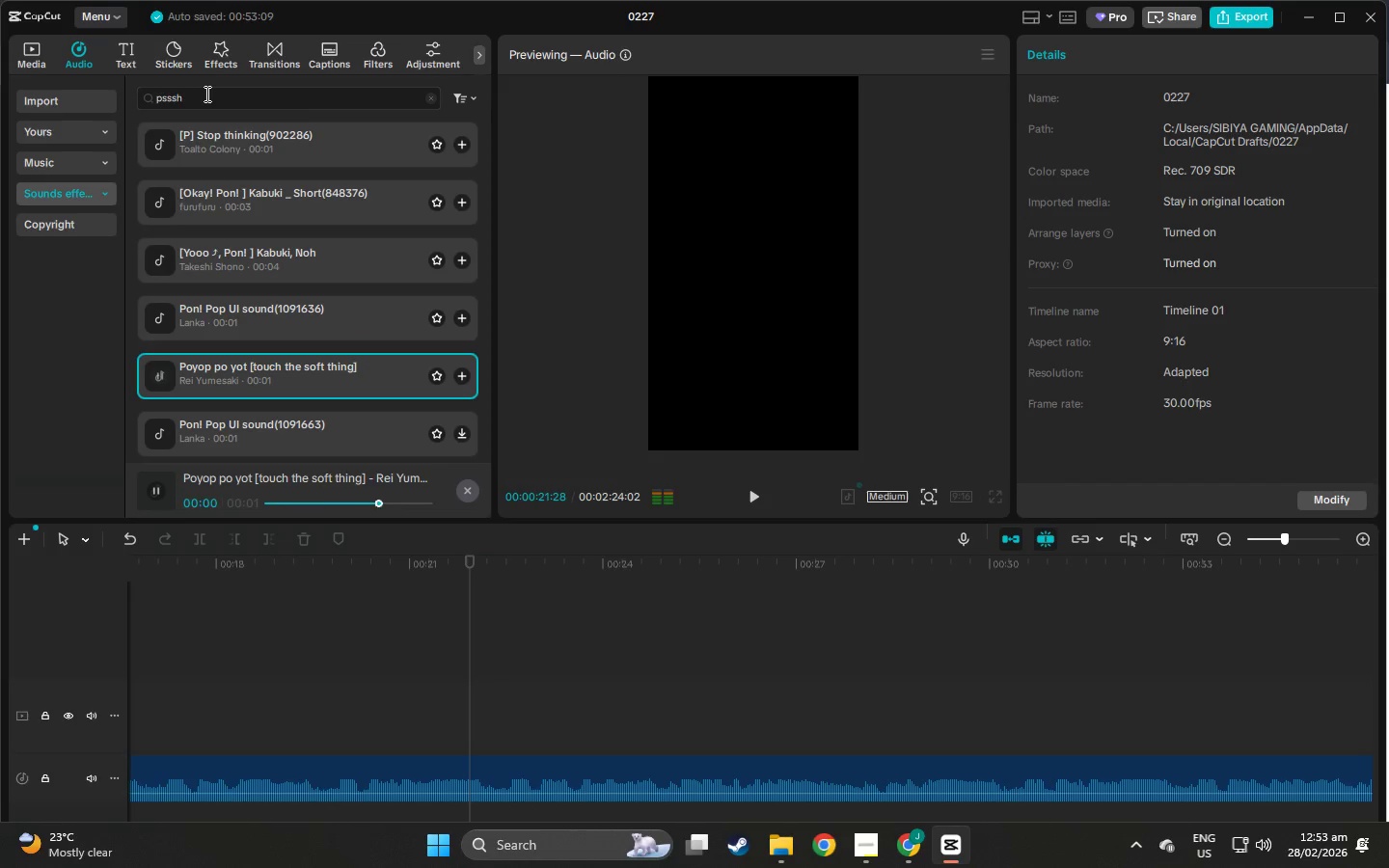 
double_click([205, 94])
 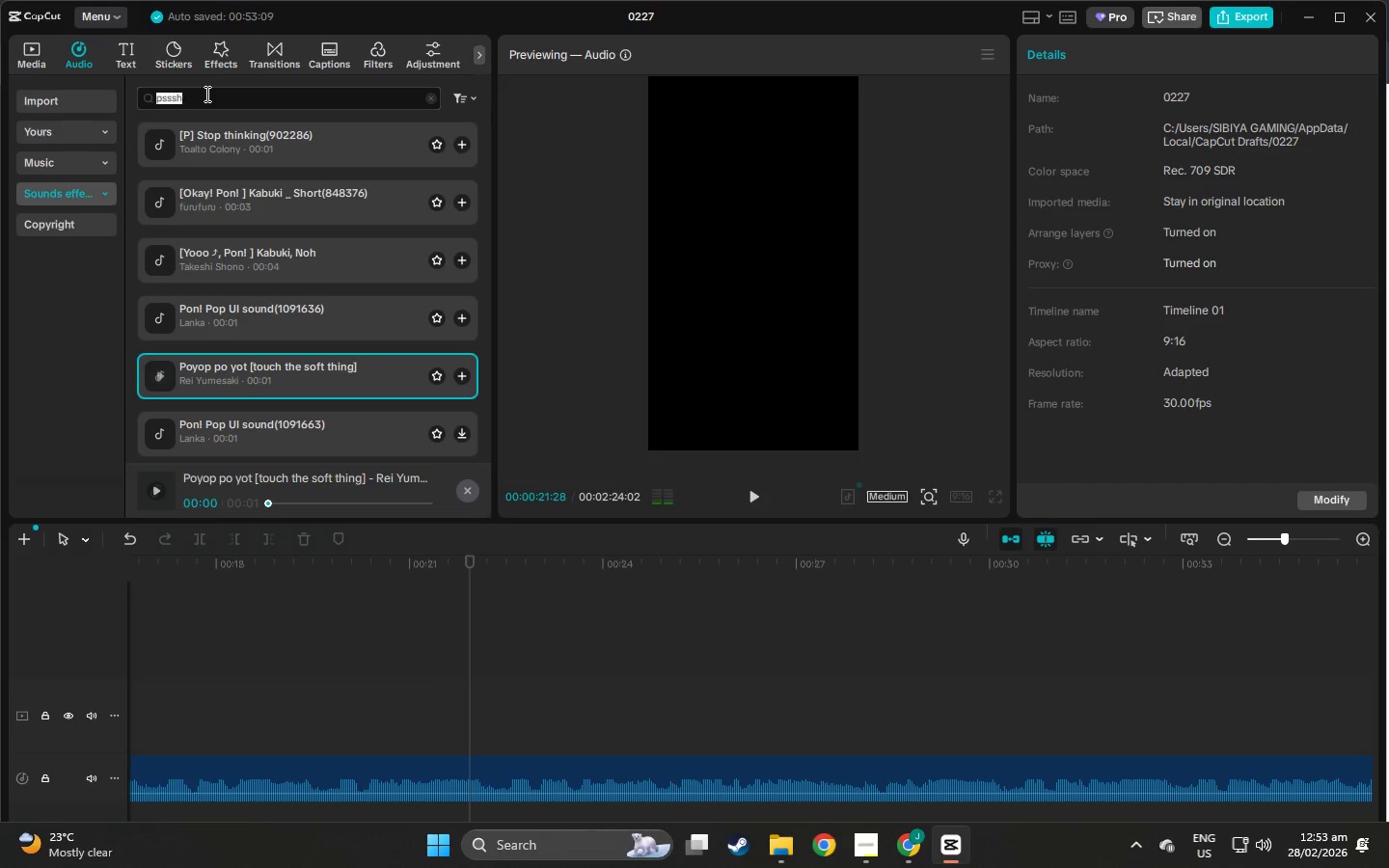 
type(steam)
 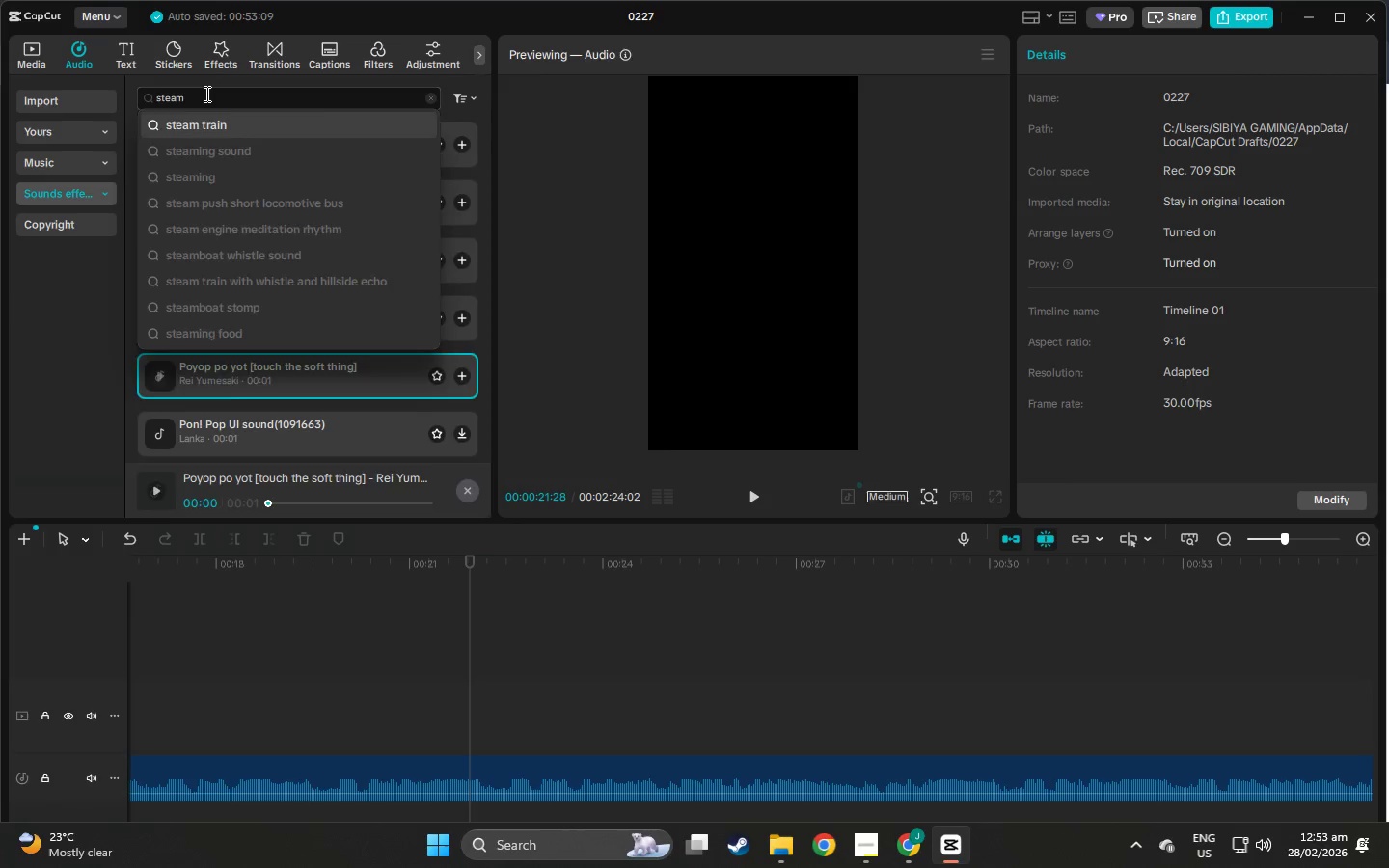 
key(Enter)
 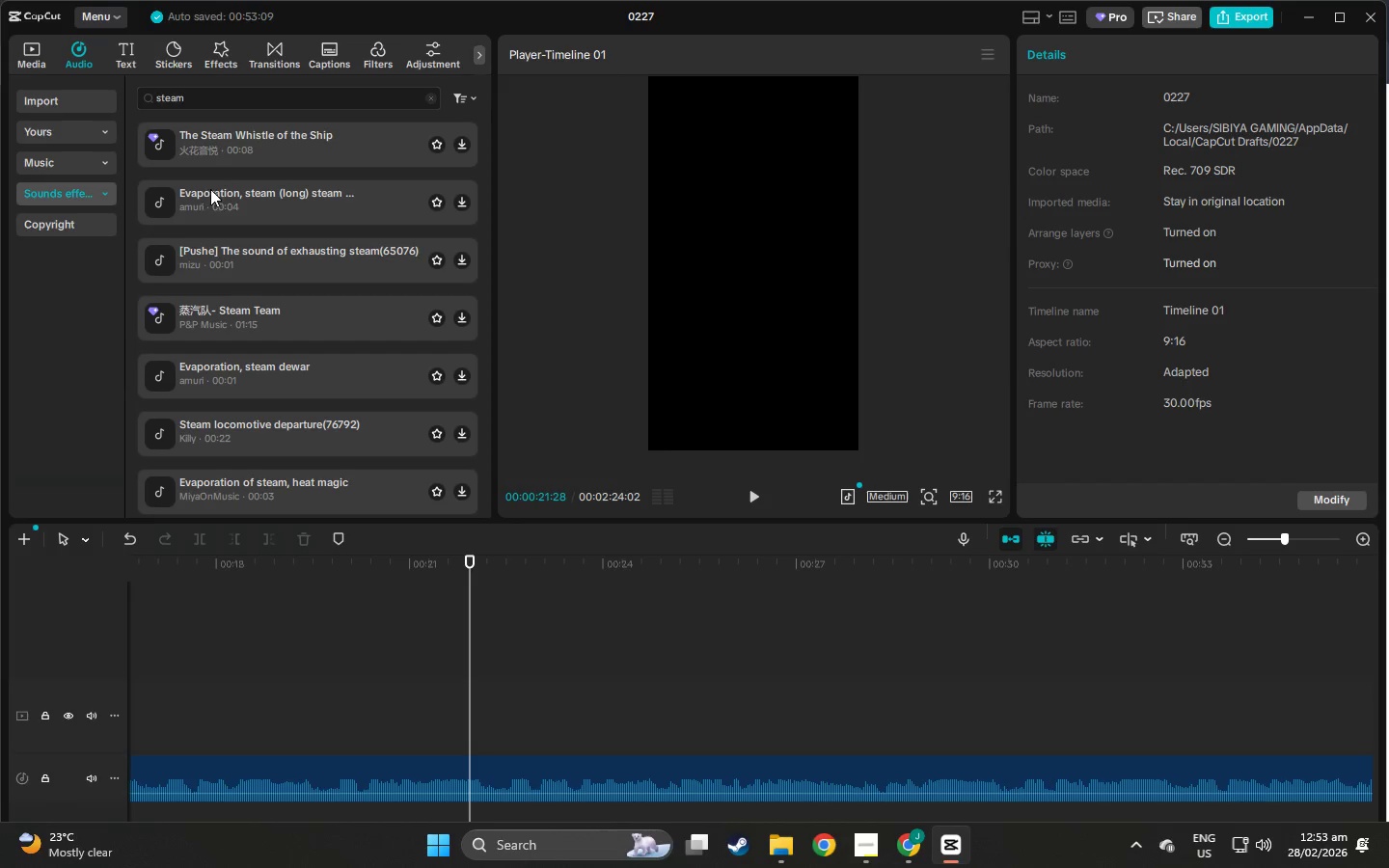 
left_click([209, 155])
 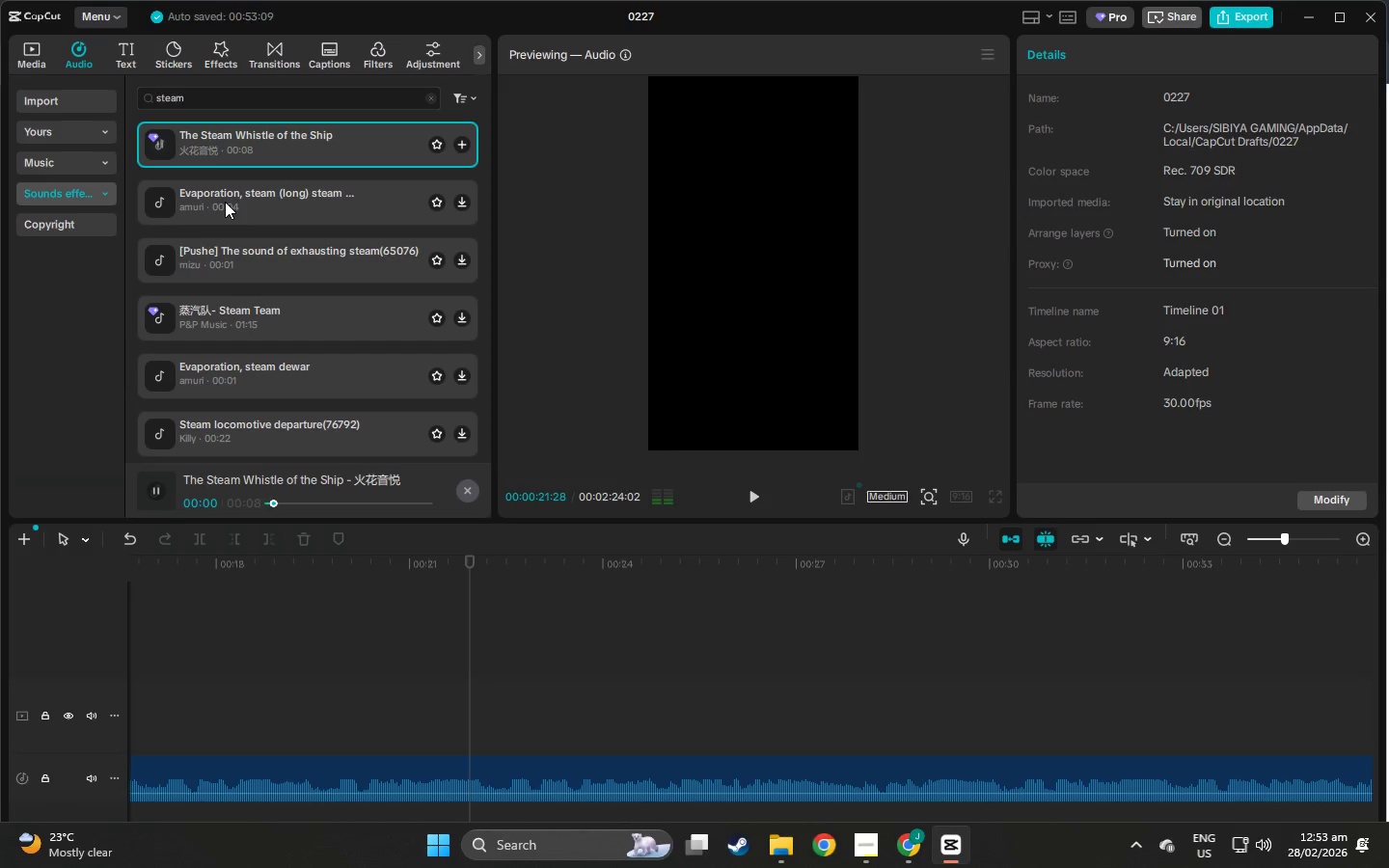 
left_click([225, 202])
 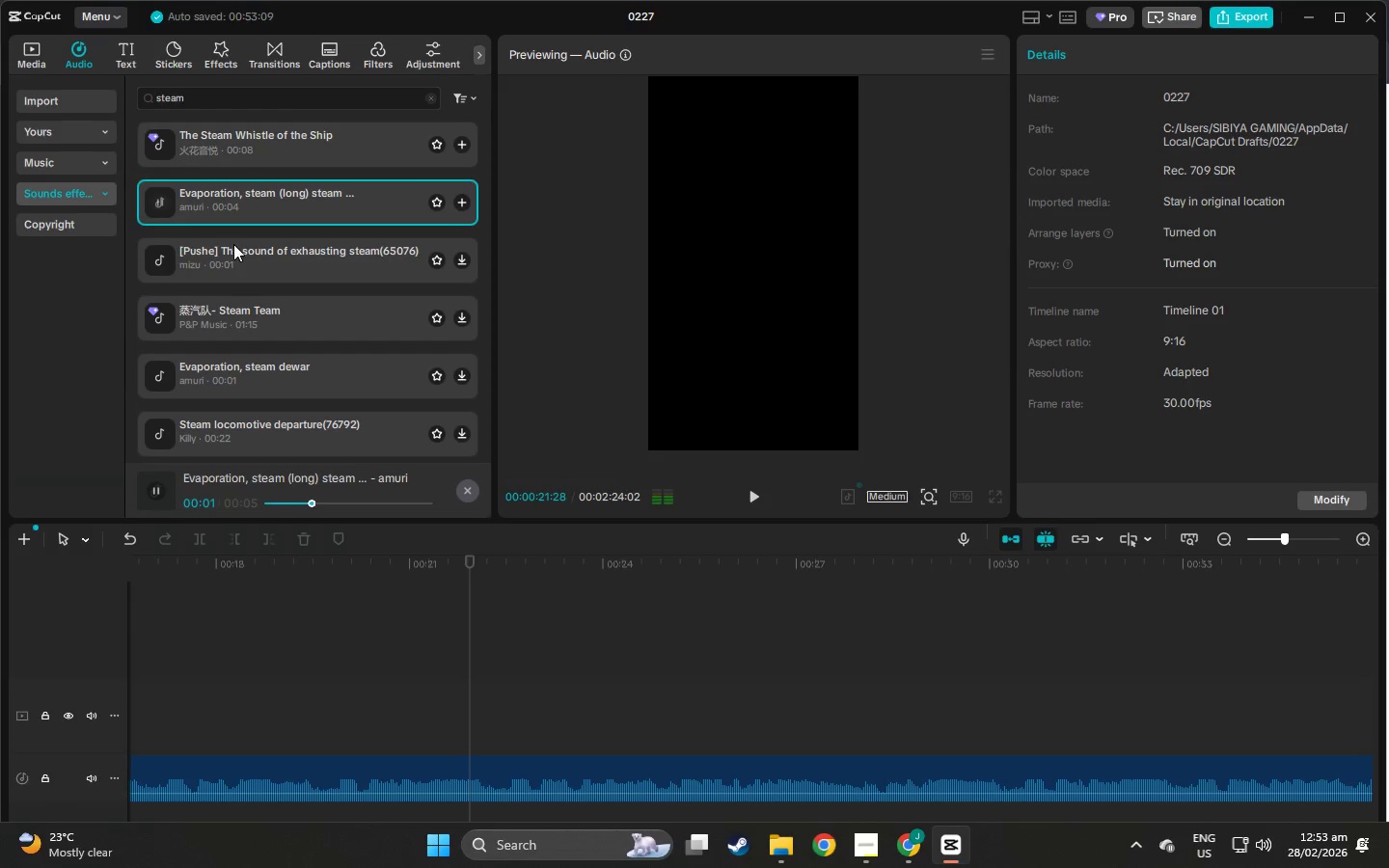 
left_click([235, 251])
 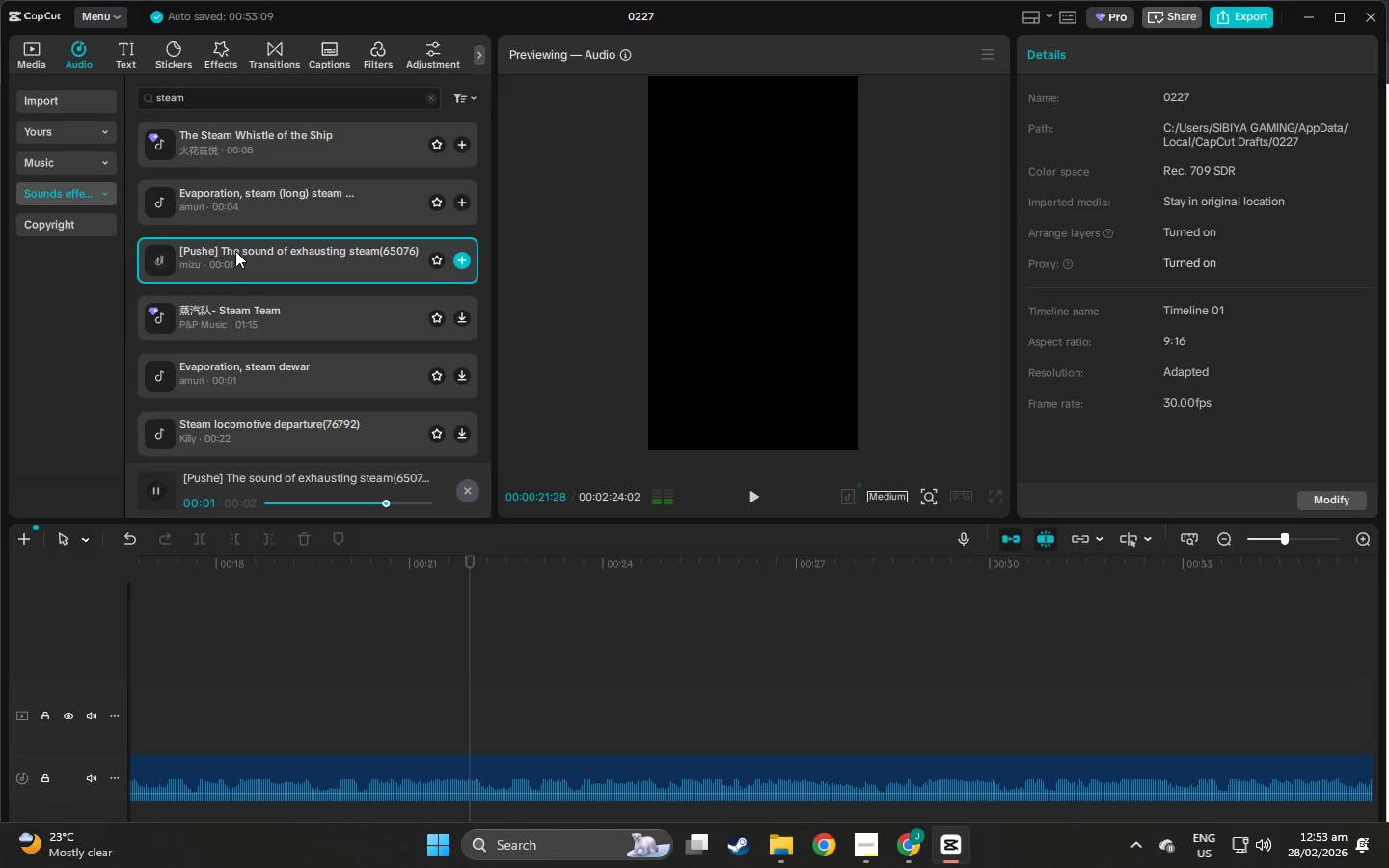 
scroll: coordinate [243, 253], scroll_direction: down, amount: 1.0
 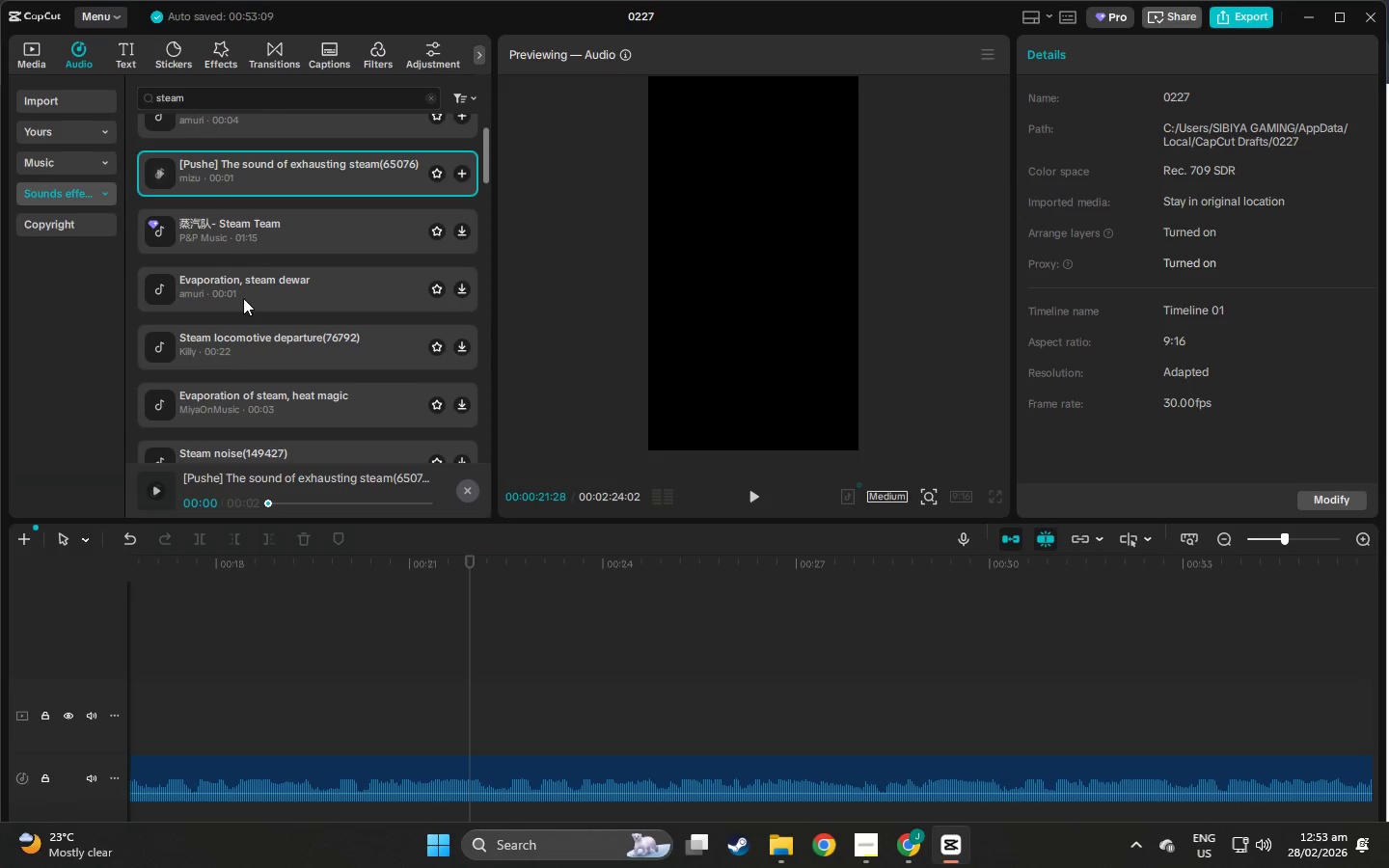 
left_click([243, 298])
 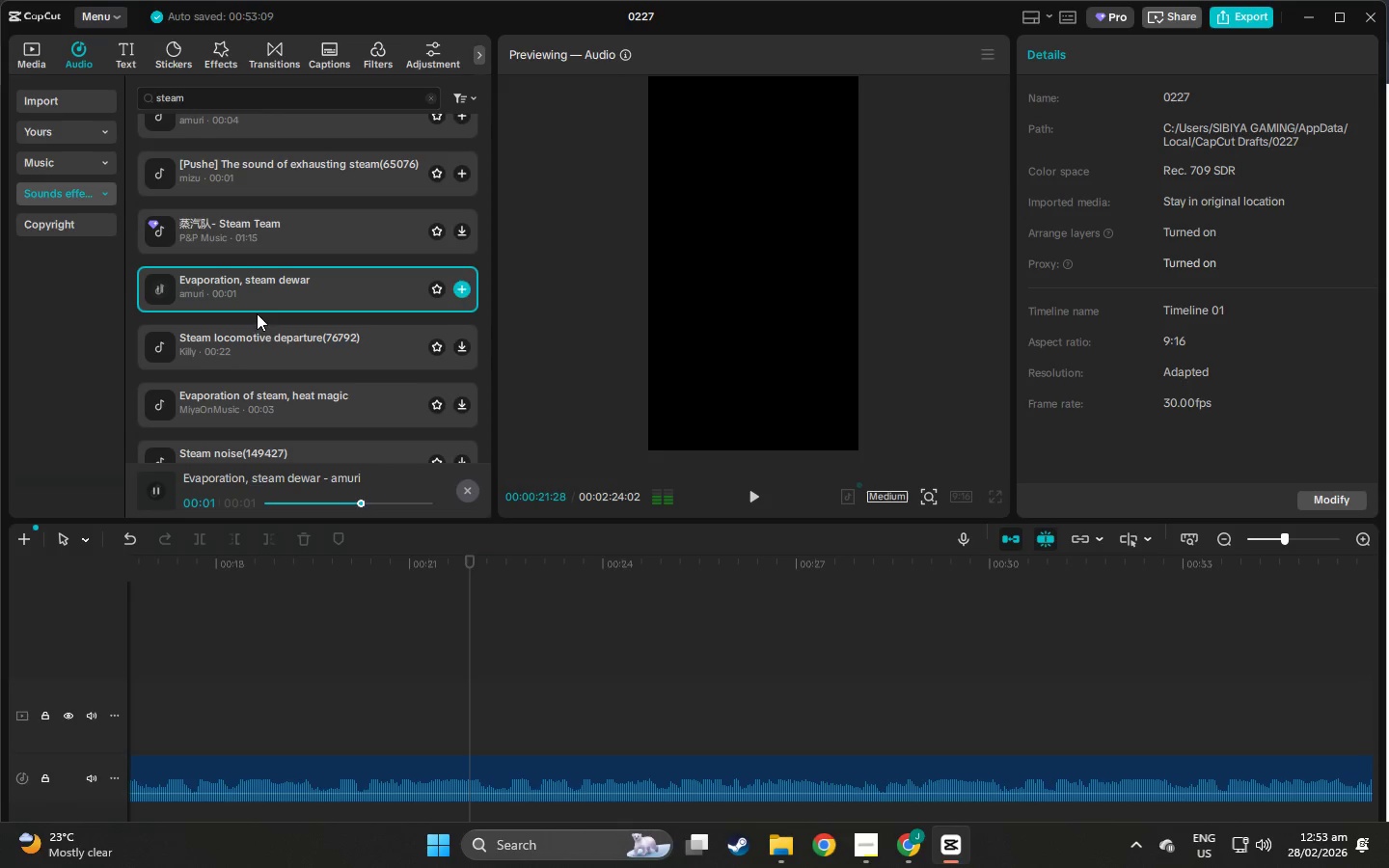 
left_click([264, 338])
 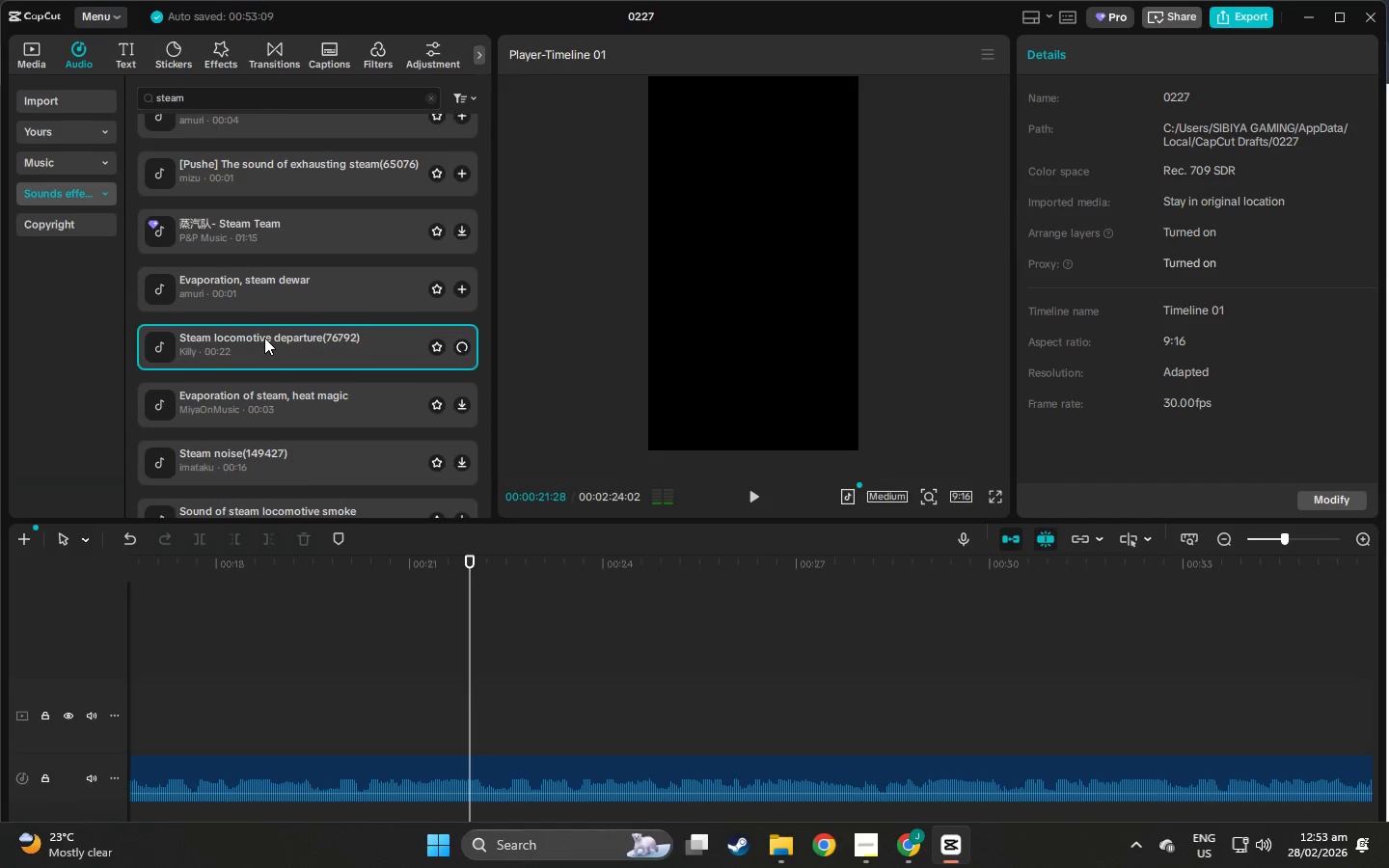 
scroll: coordinate [264, 338], scroll_direction: down, amount: 1.0
 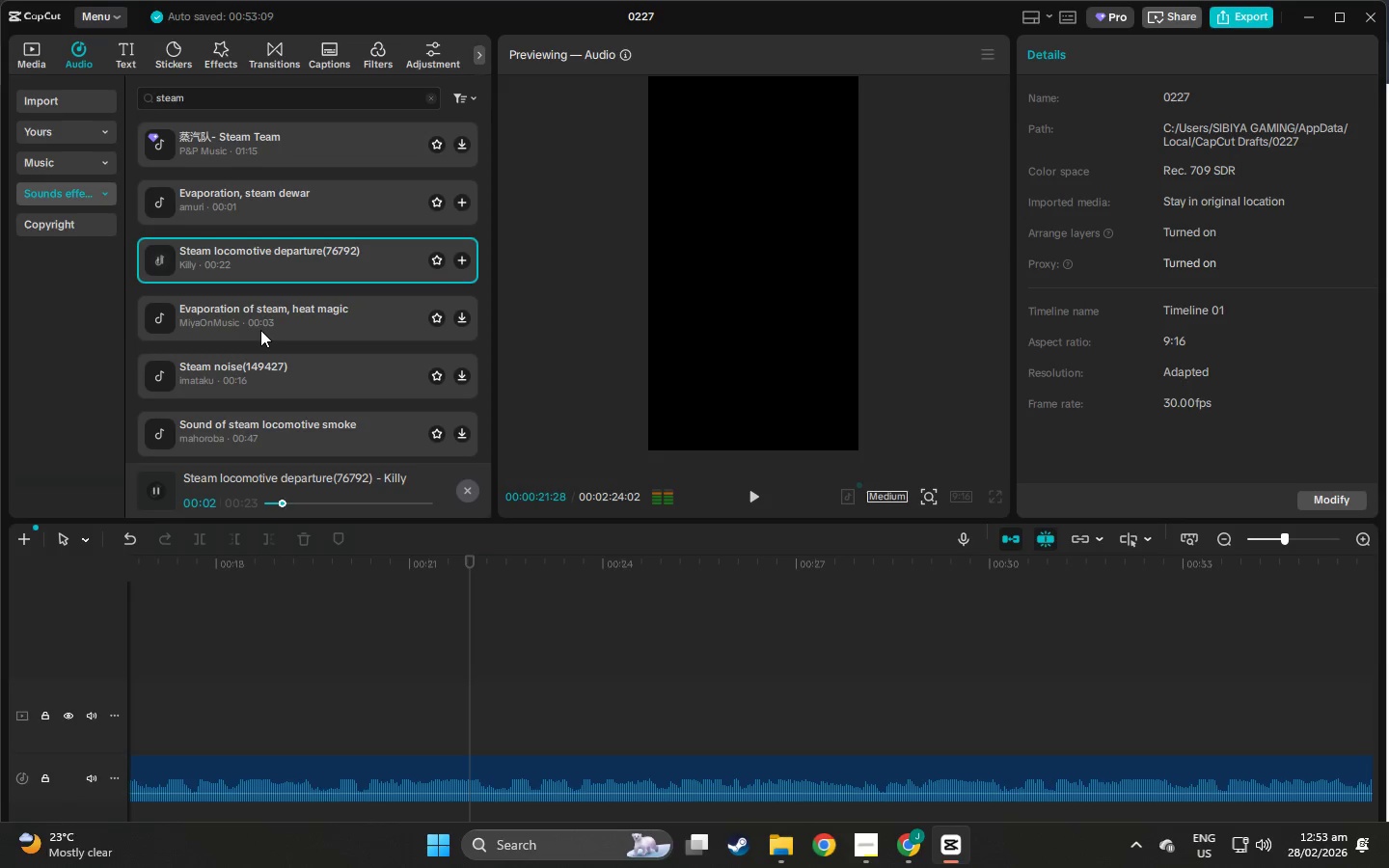 
left_click([262, 362])
 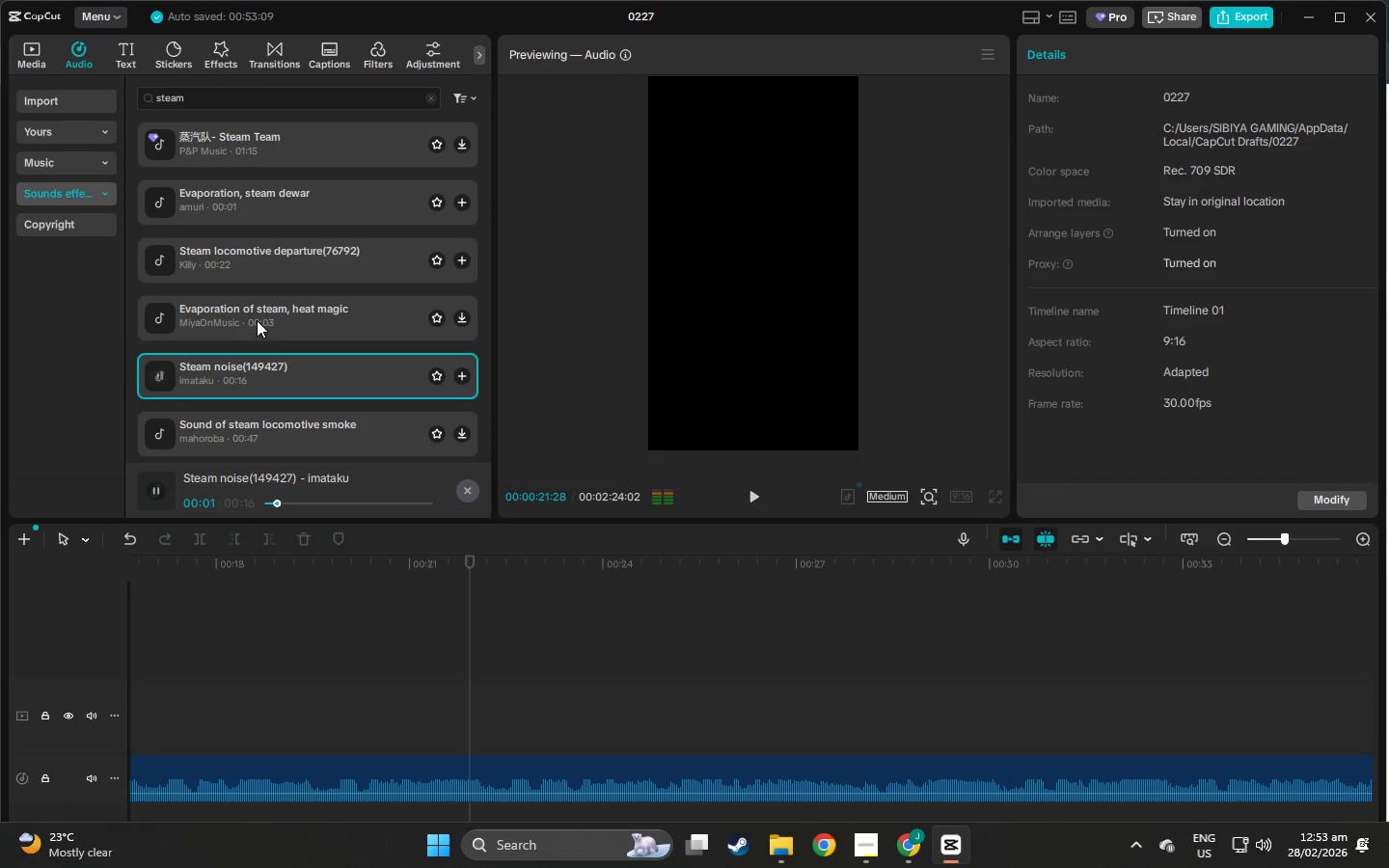 
left_click([257, 320])
 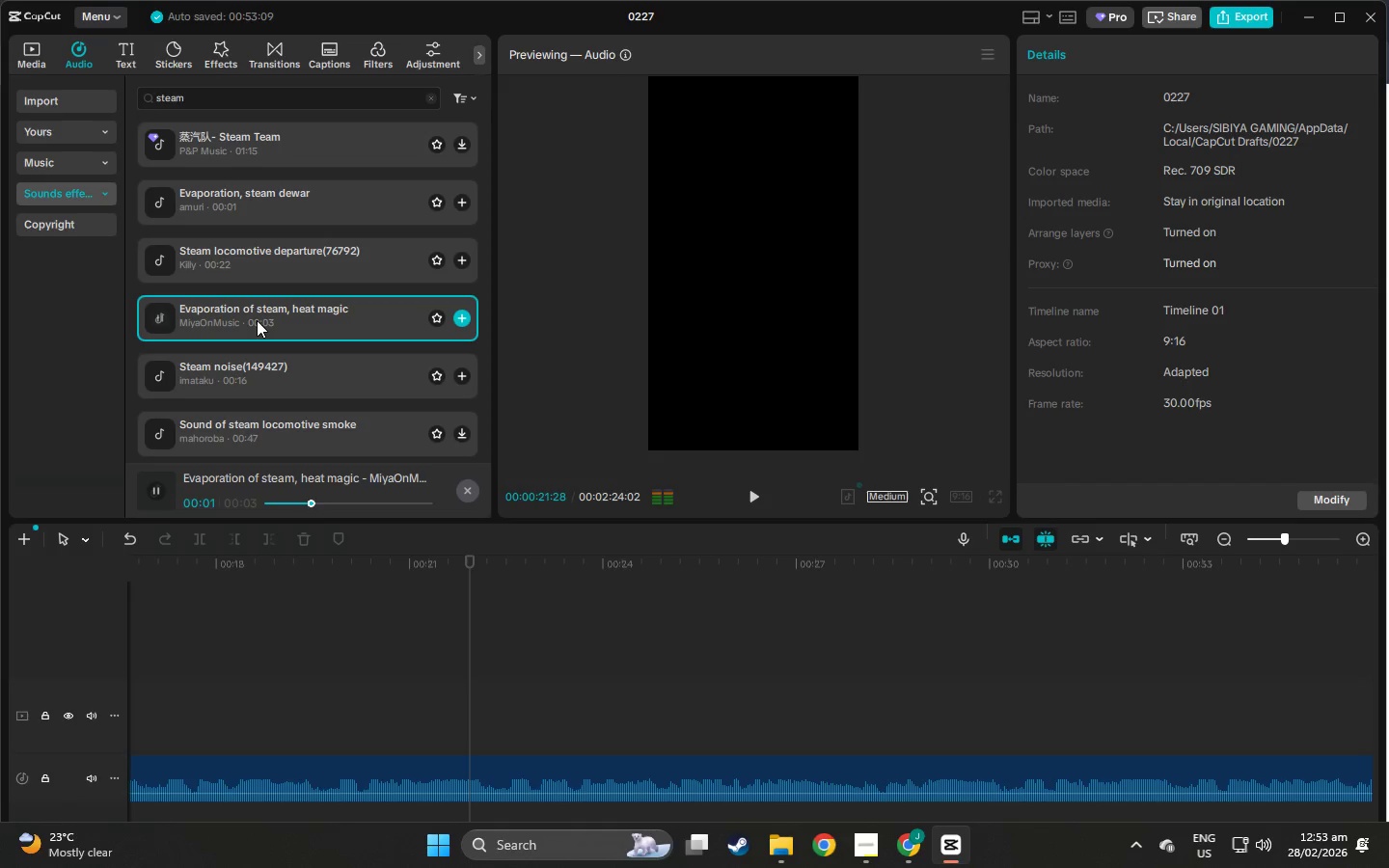 
scroll: coordinate [257, 424], scroll_direction: down, amount: 2.0
 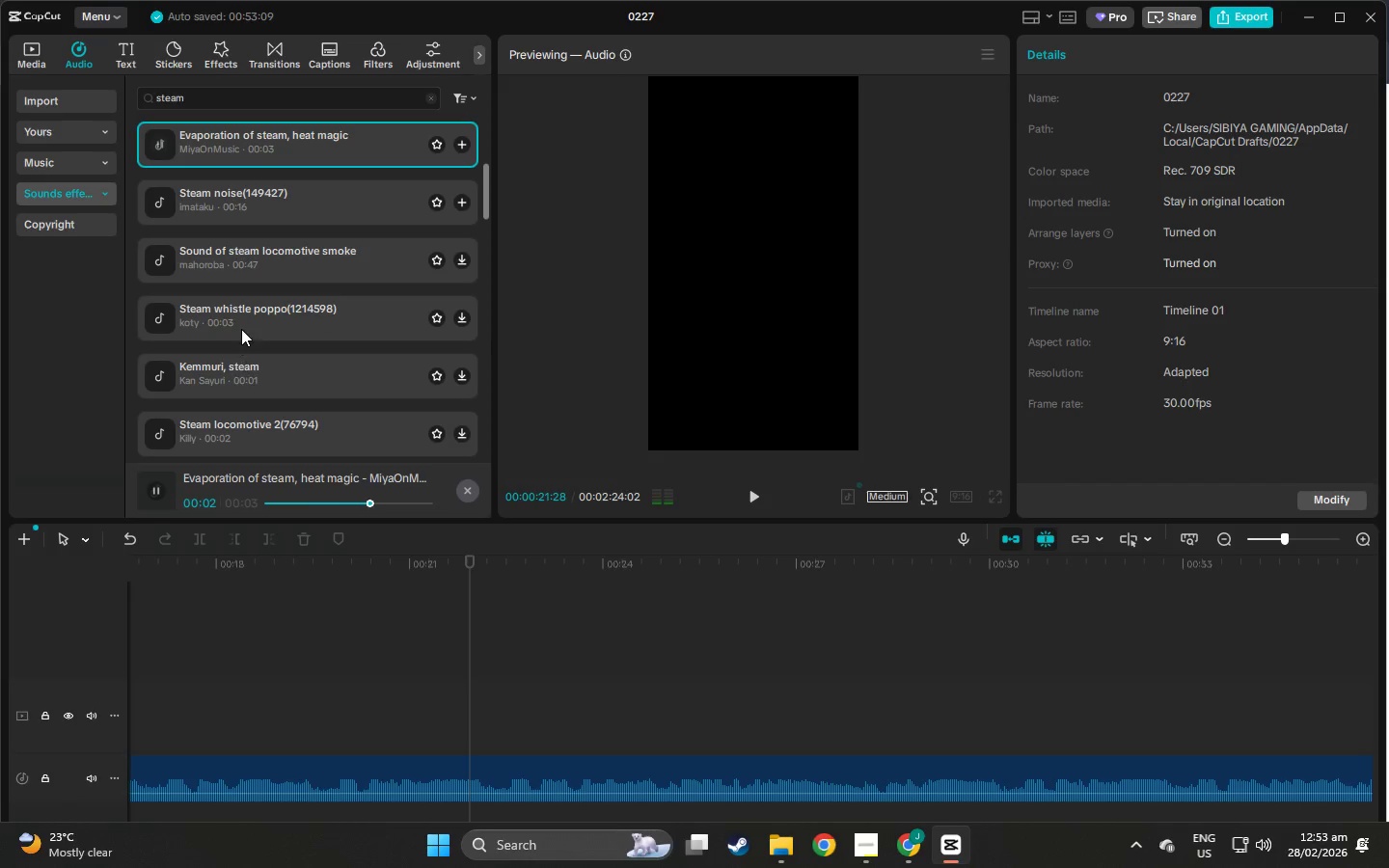 
left_click([239, 323])
 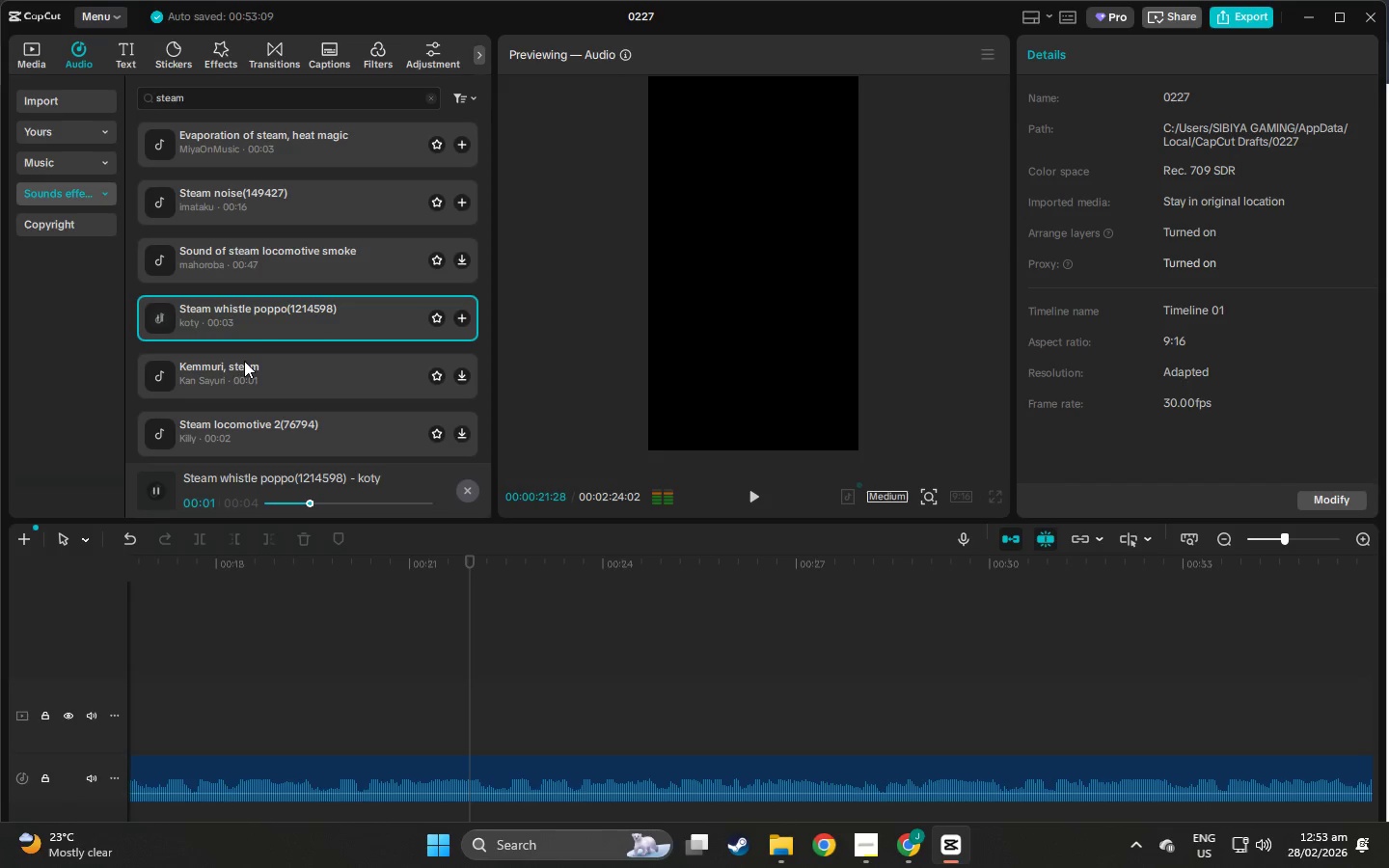 
left_click([248, 380])
 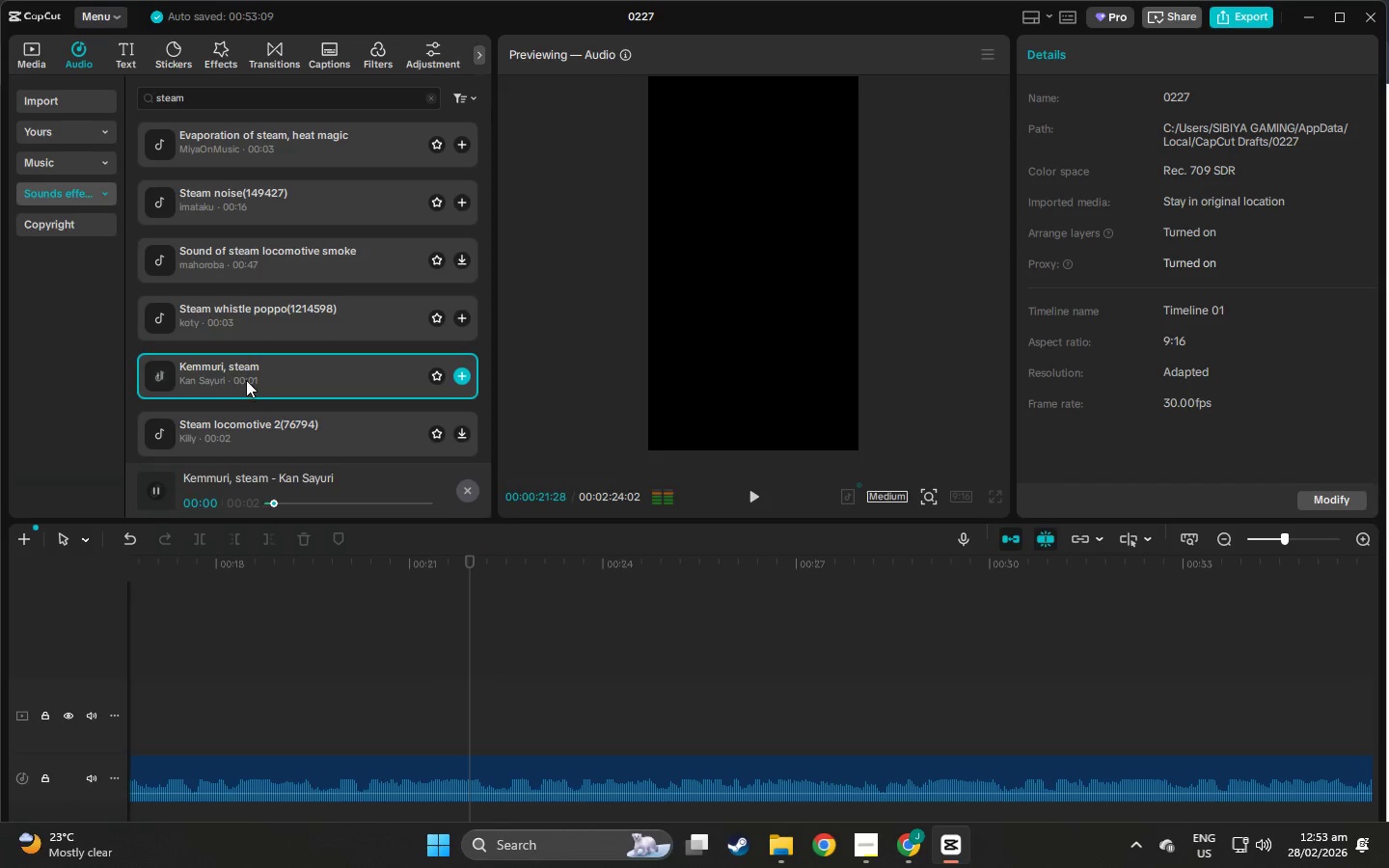 
scroll: coordinate [246, 380], scroll_direction: down, amount: 1.0
 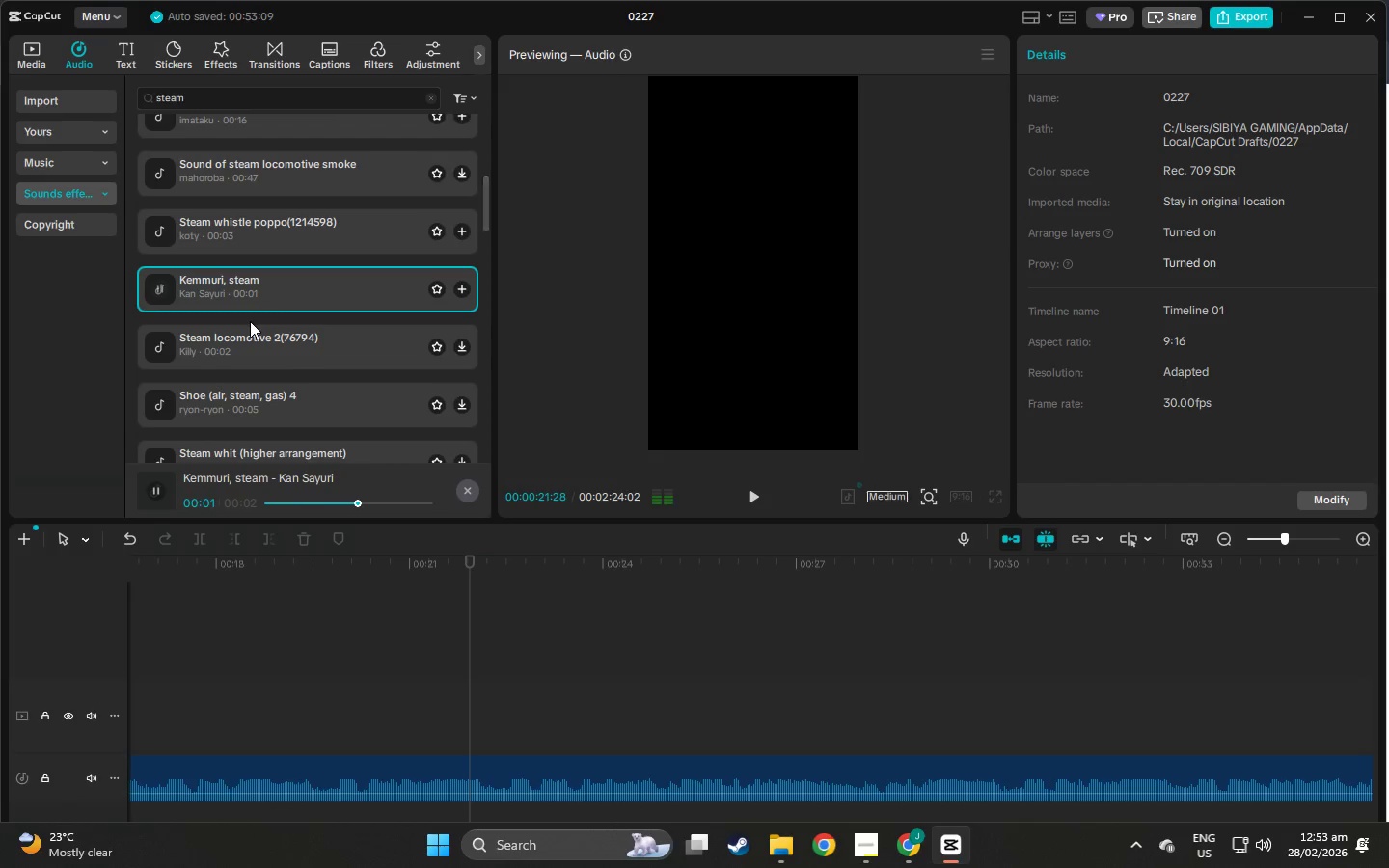 
left_click([258, 322])
 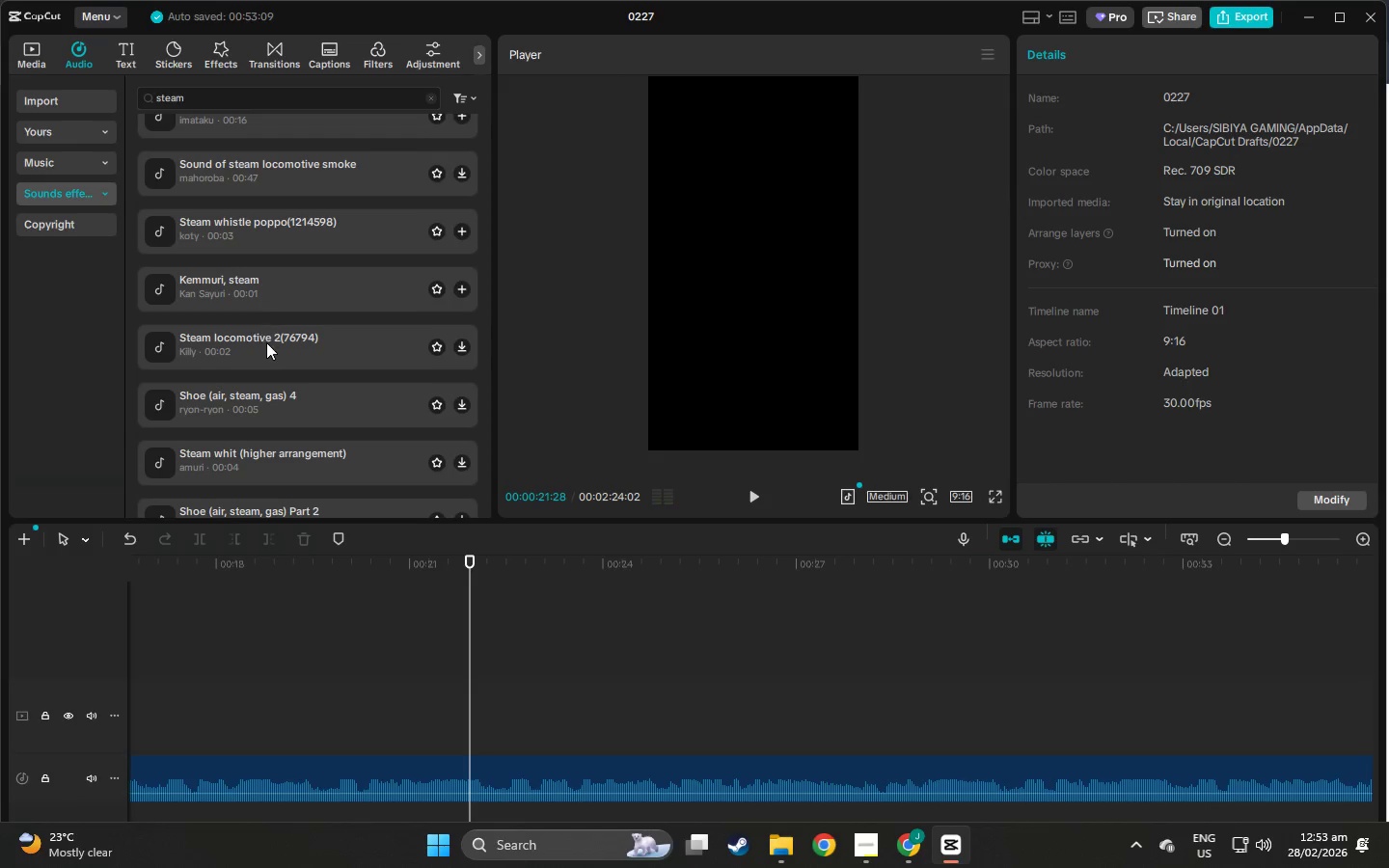 
left_click([266, 343])
 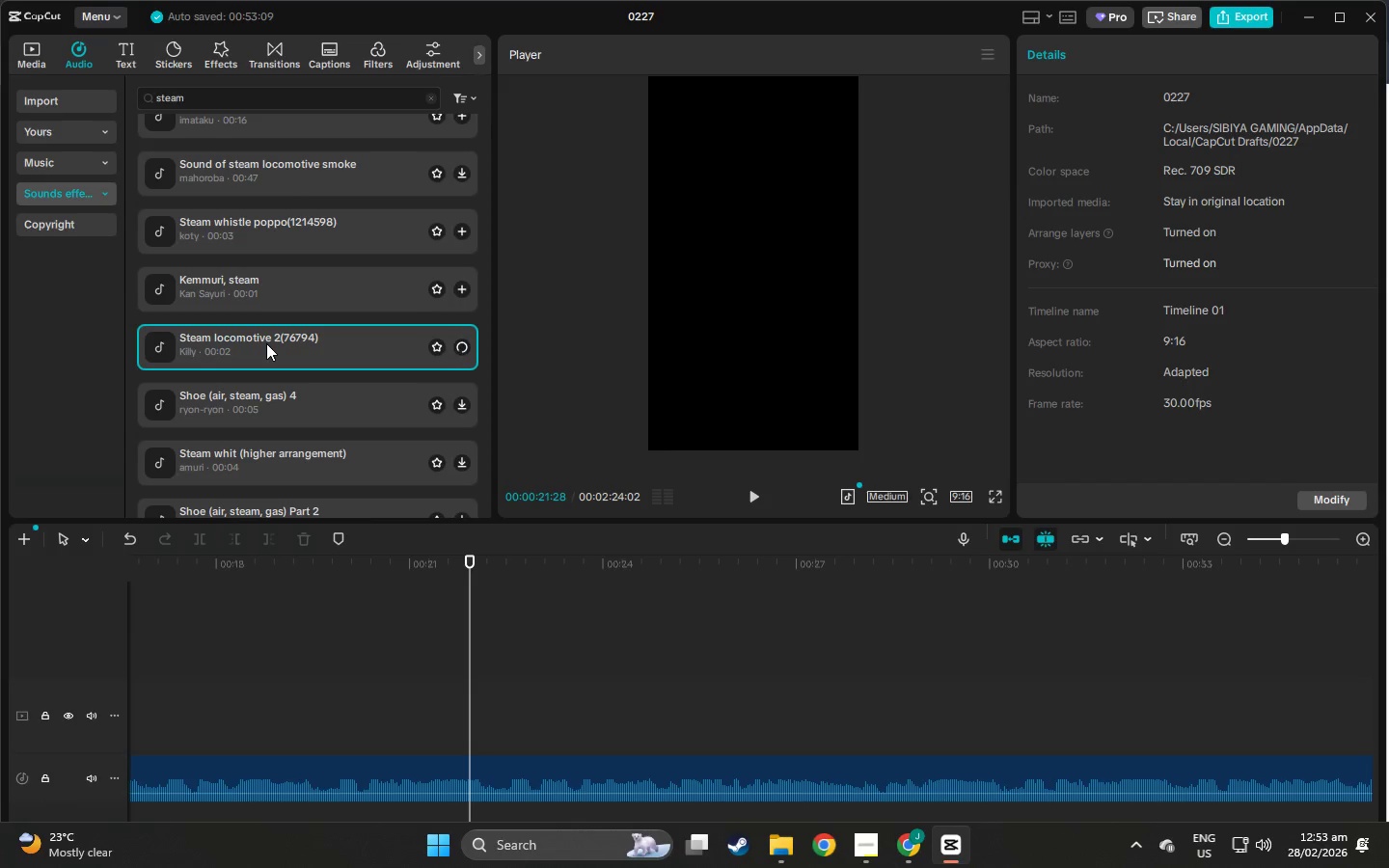 
scroll: coordinate [266, 343], scroll_direction: down, amount: 2.0
 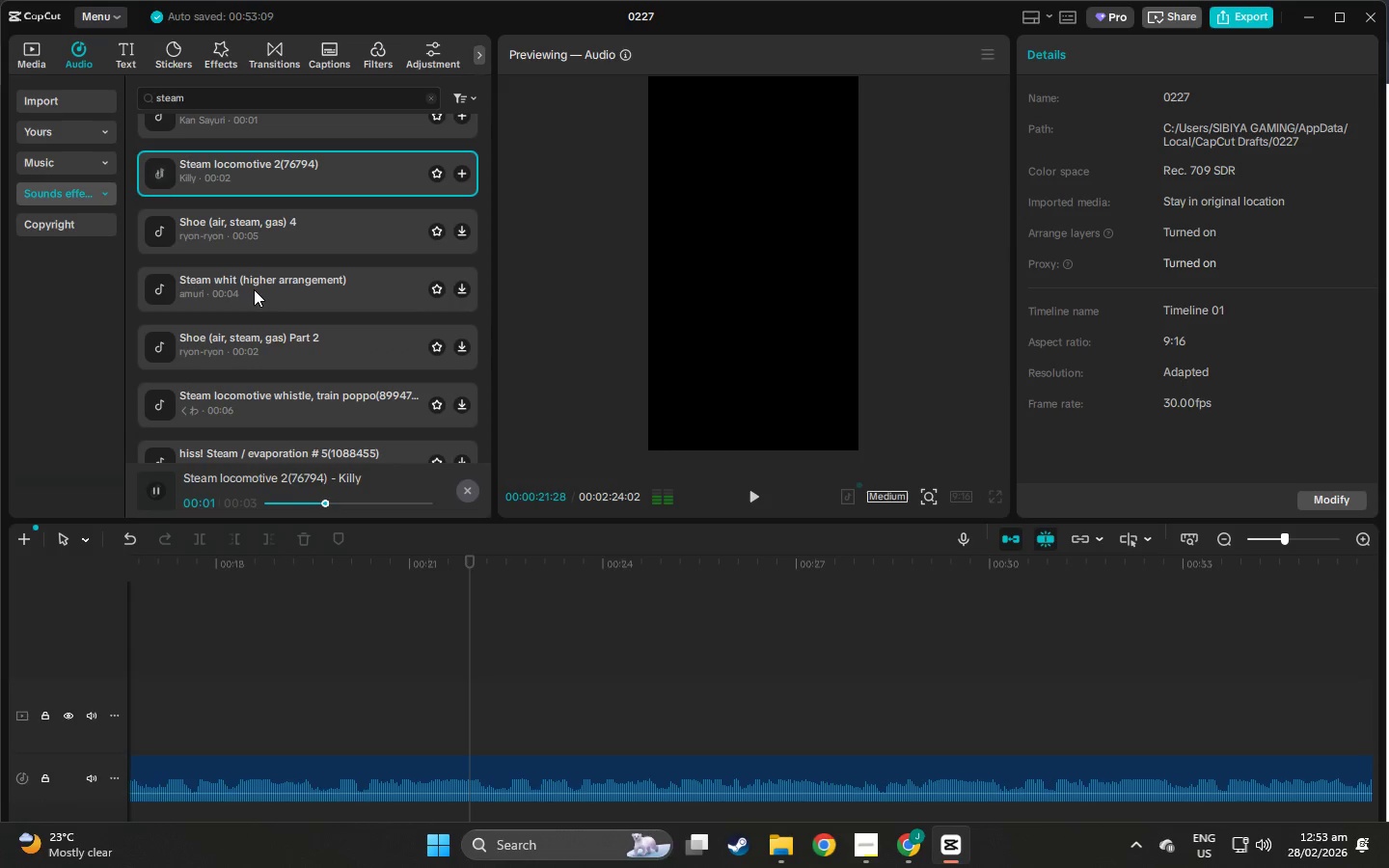 
left_click([254, 289])
 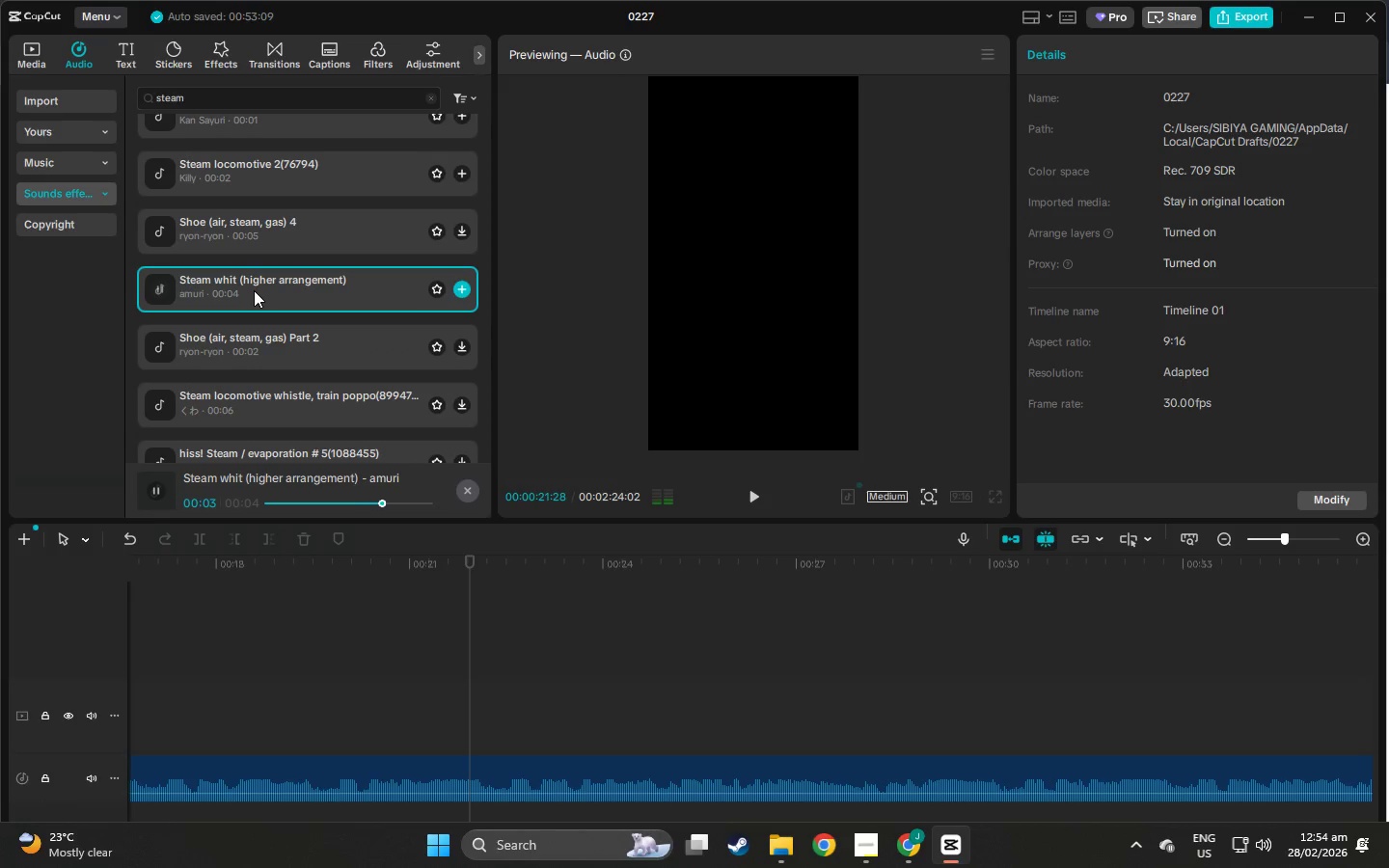 
scroll: coordinate [231, 304], scroll_direction: down, amount: 1.0
 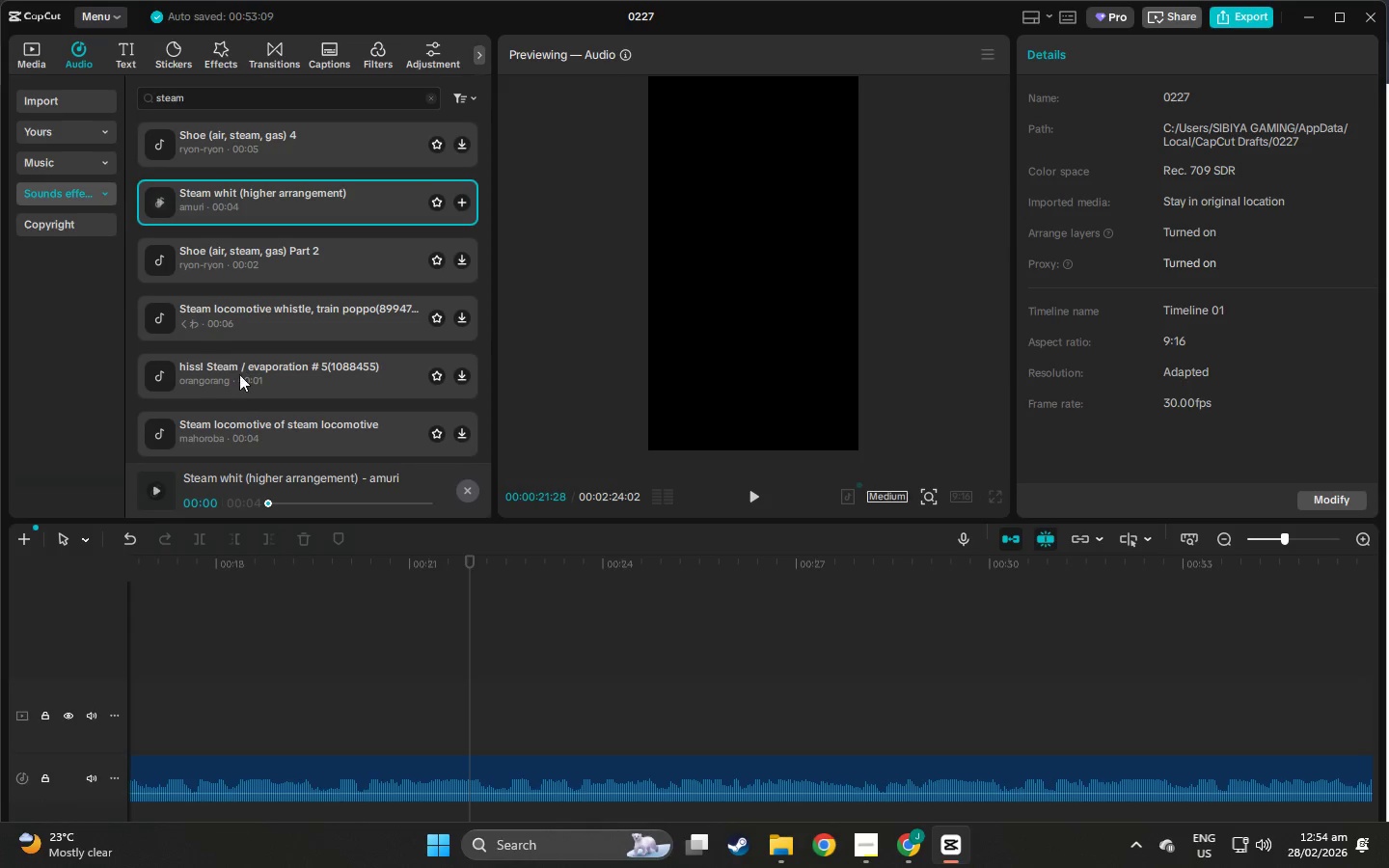 
left_click([230, 350])
 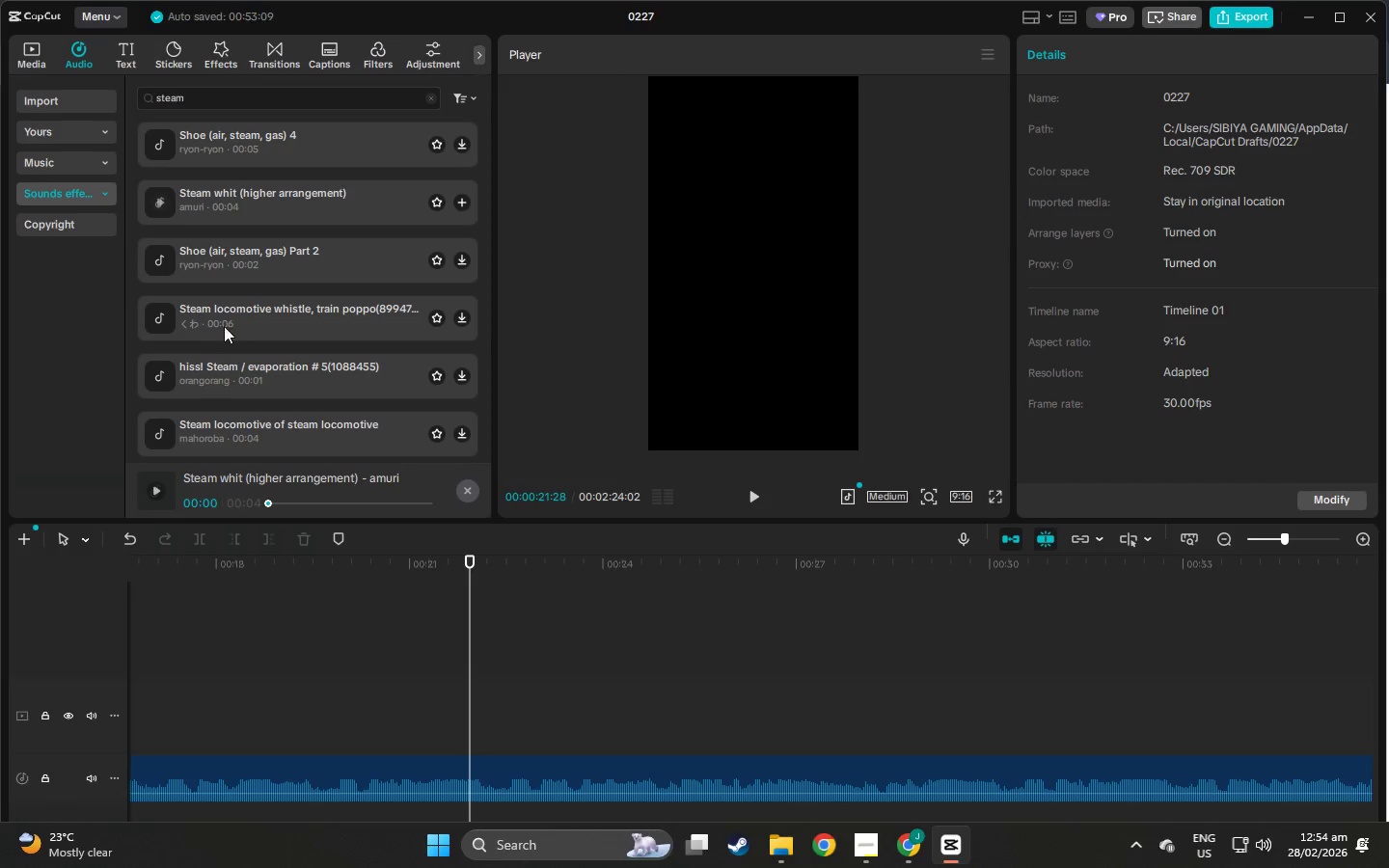 
left_click([222, 312])
 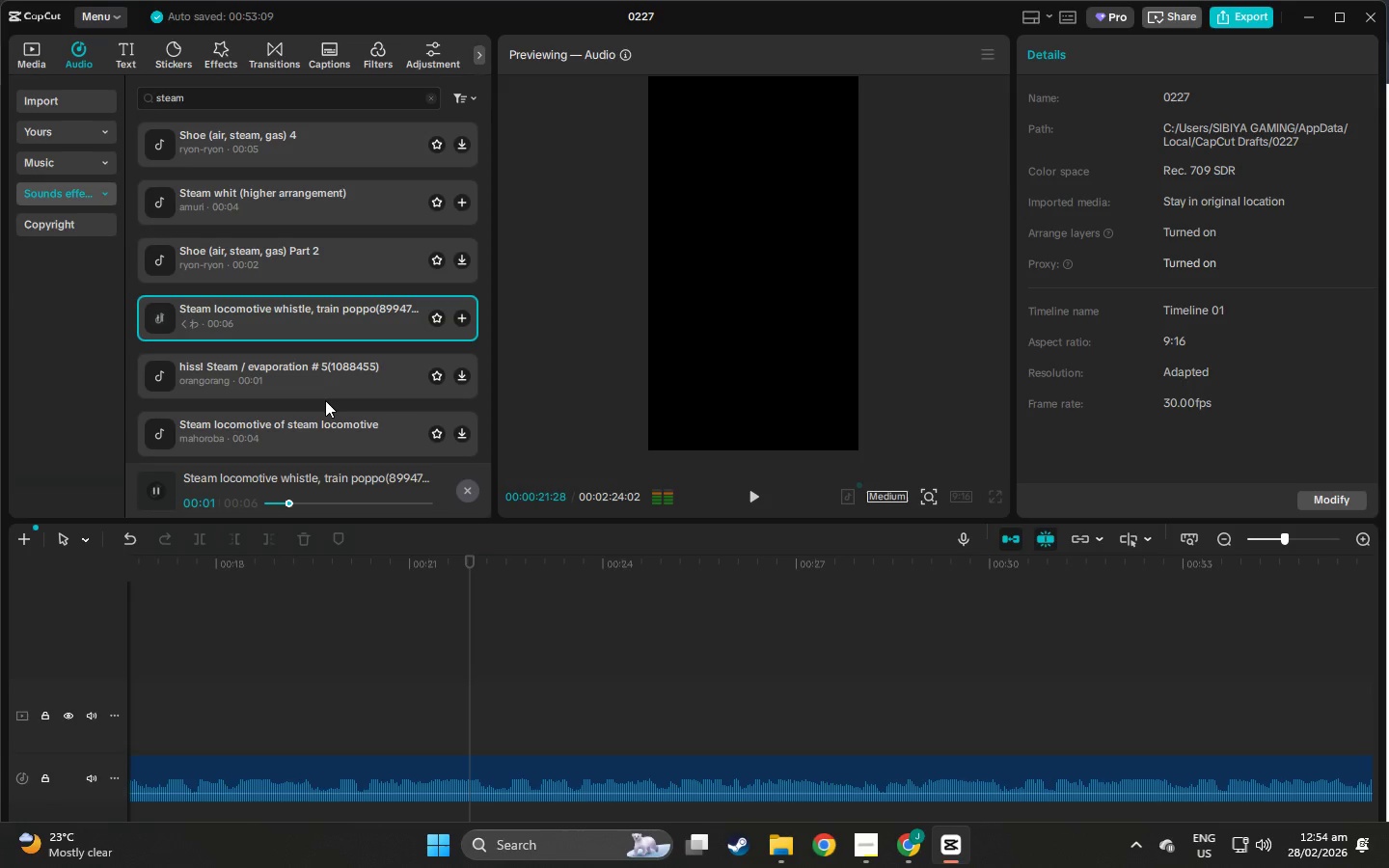 
left_click([311, 440])
 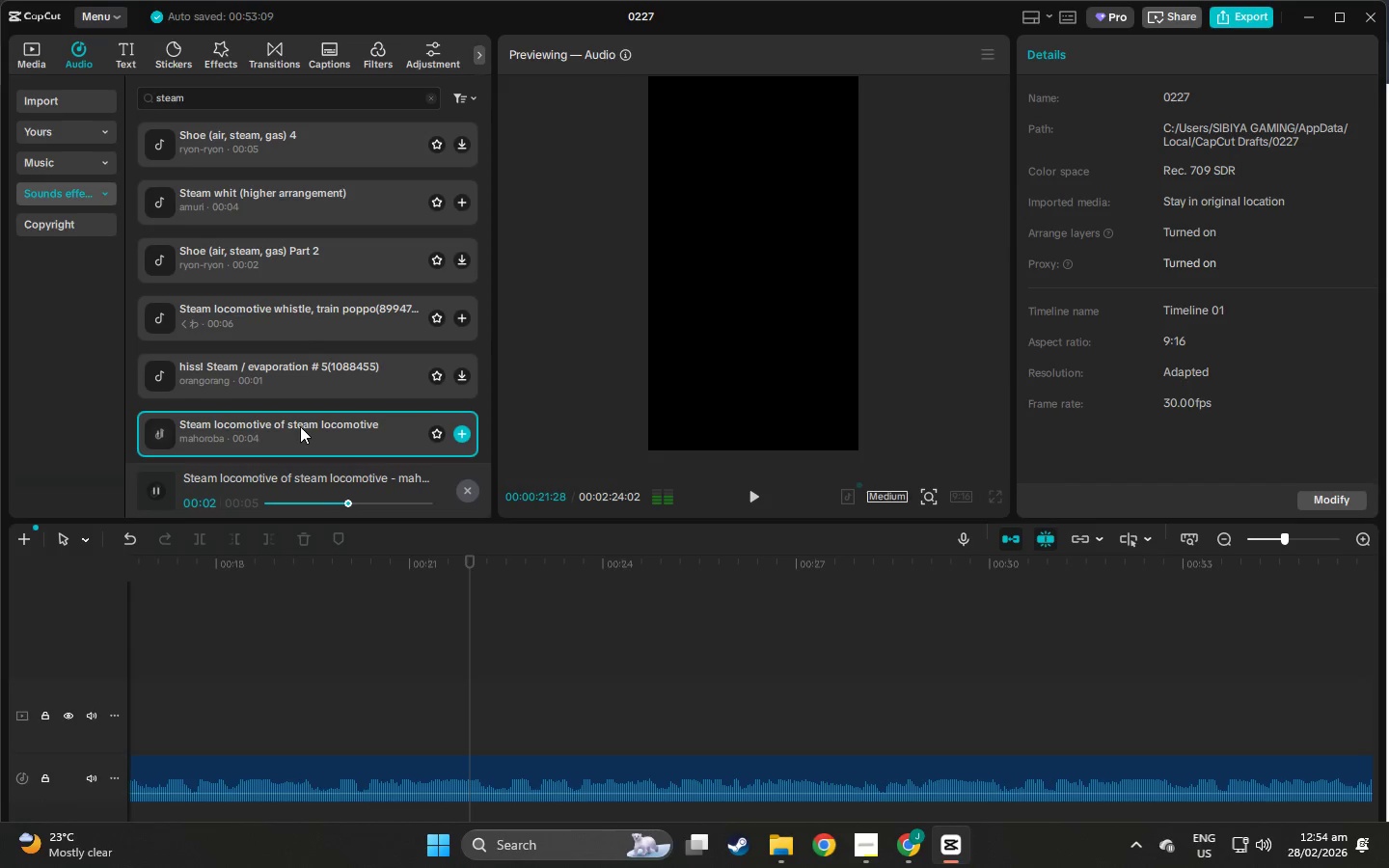 
left_click([207, 90])
 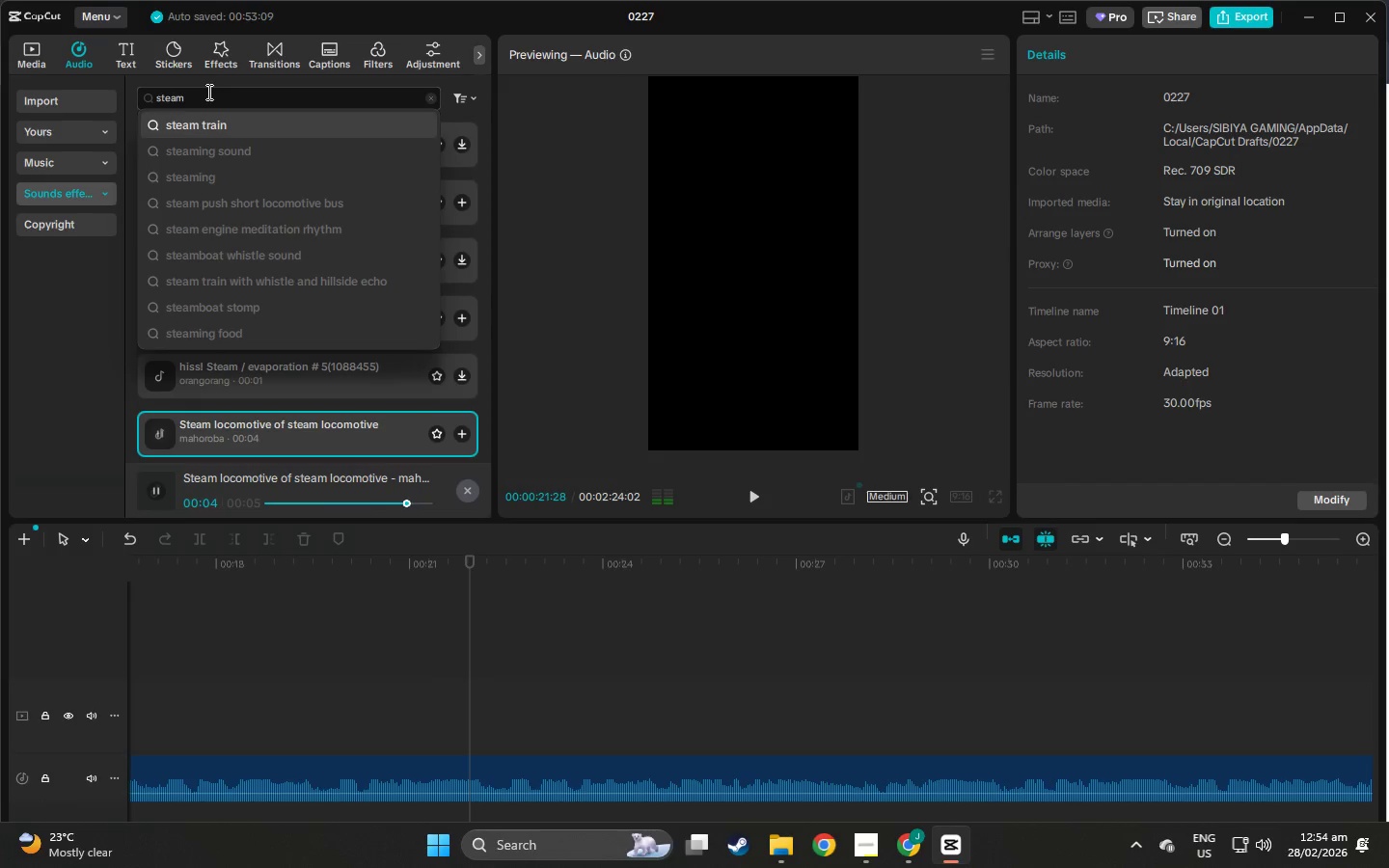 
key(Backspace)
key(Backspace)
key(Backspace)
key(Backspace)
key(Backspace)
type(pssh)
 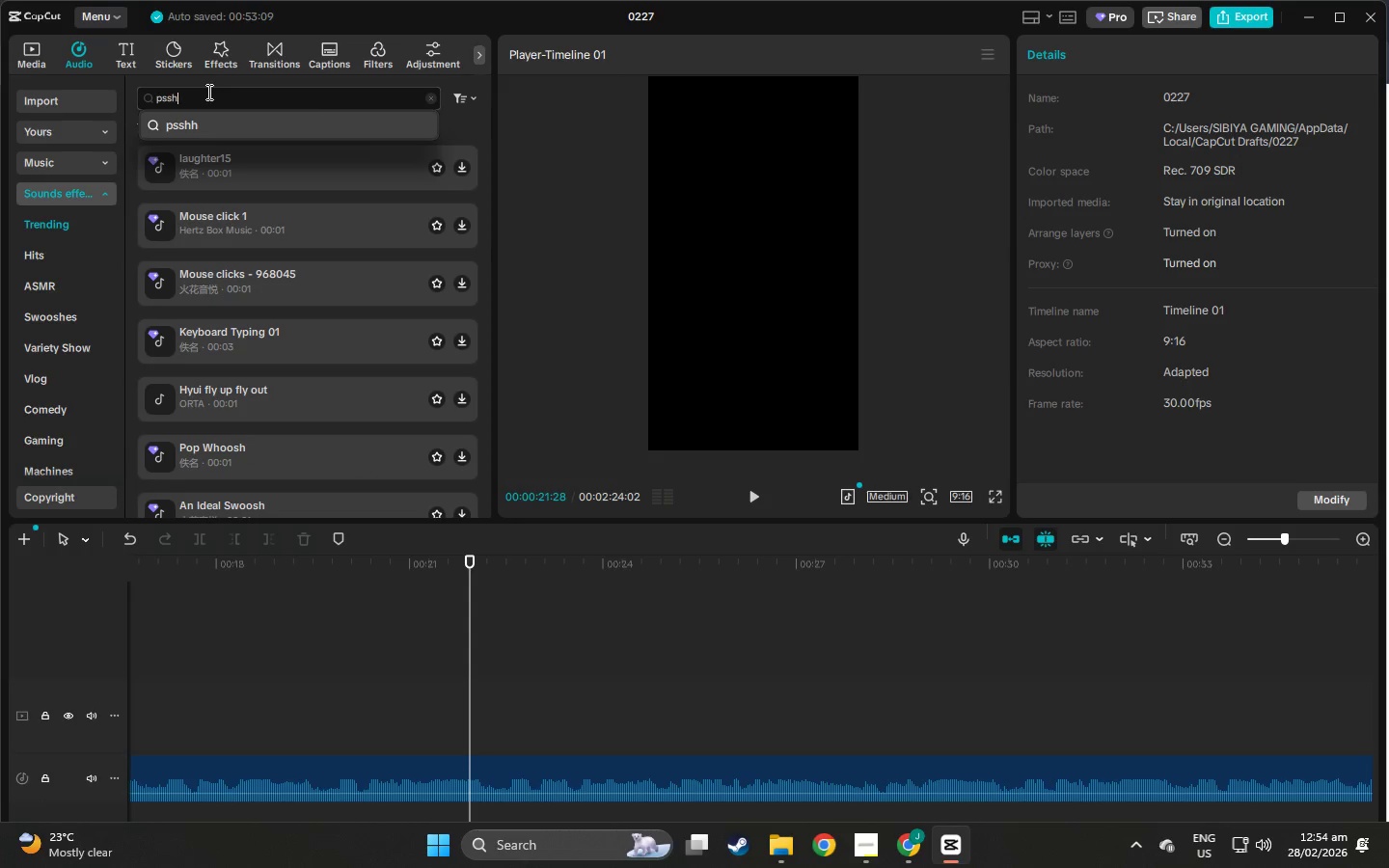 
key(Enter)
 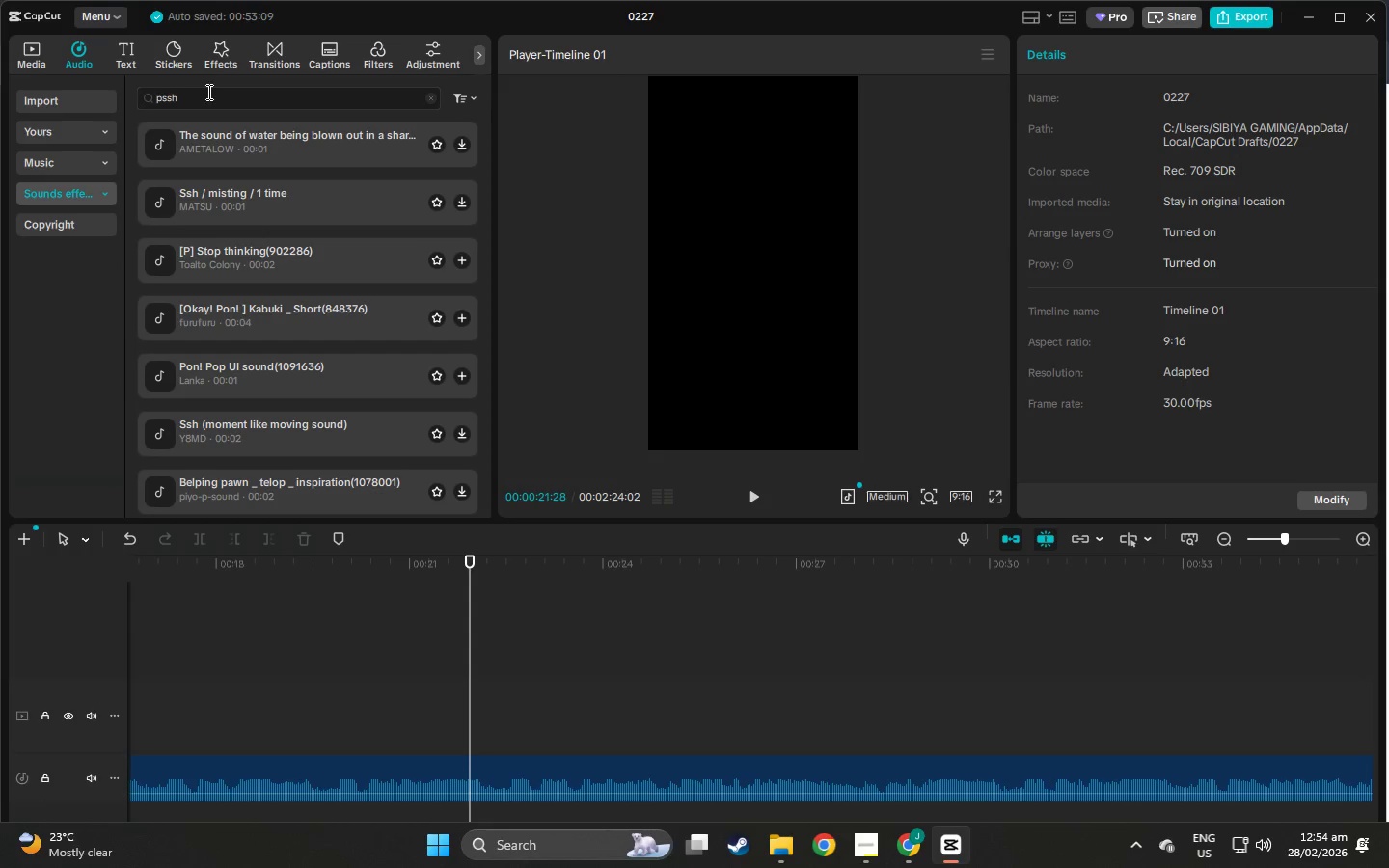 
left_click([277, 141])
 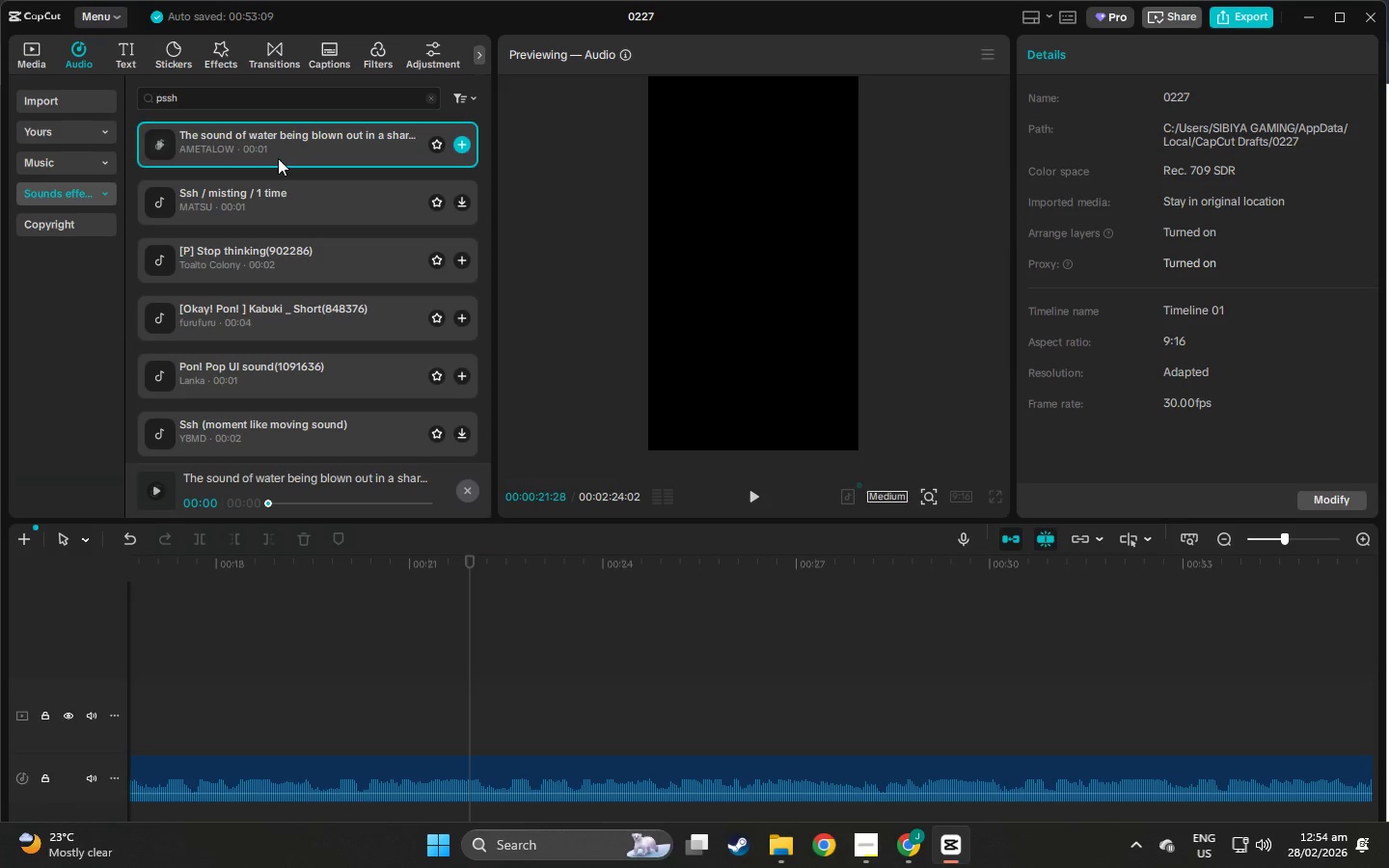 
left_click([289, 201])
 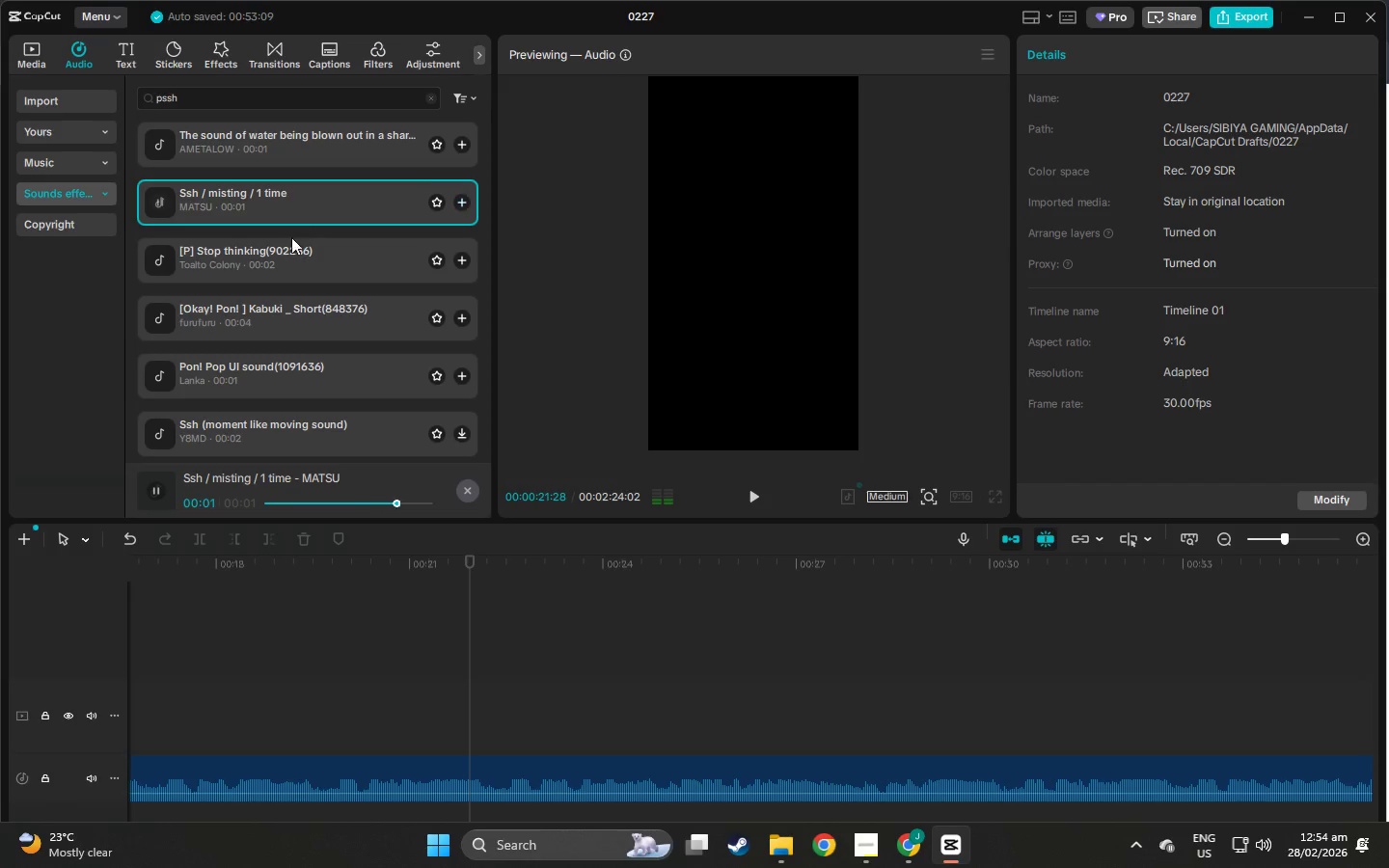 
left_click([303, 252])
 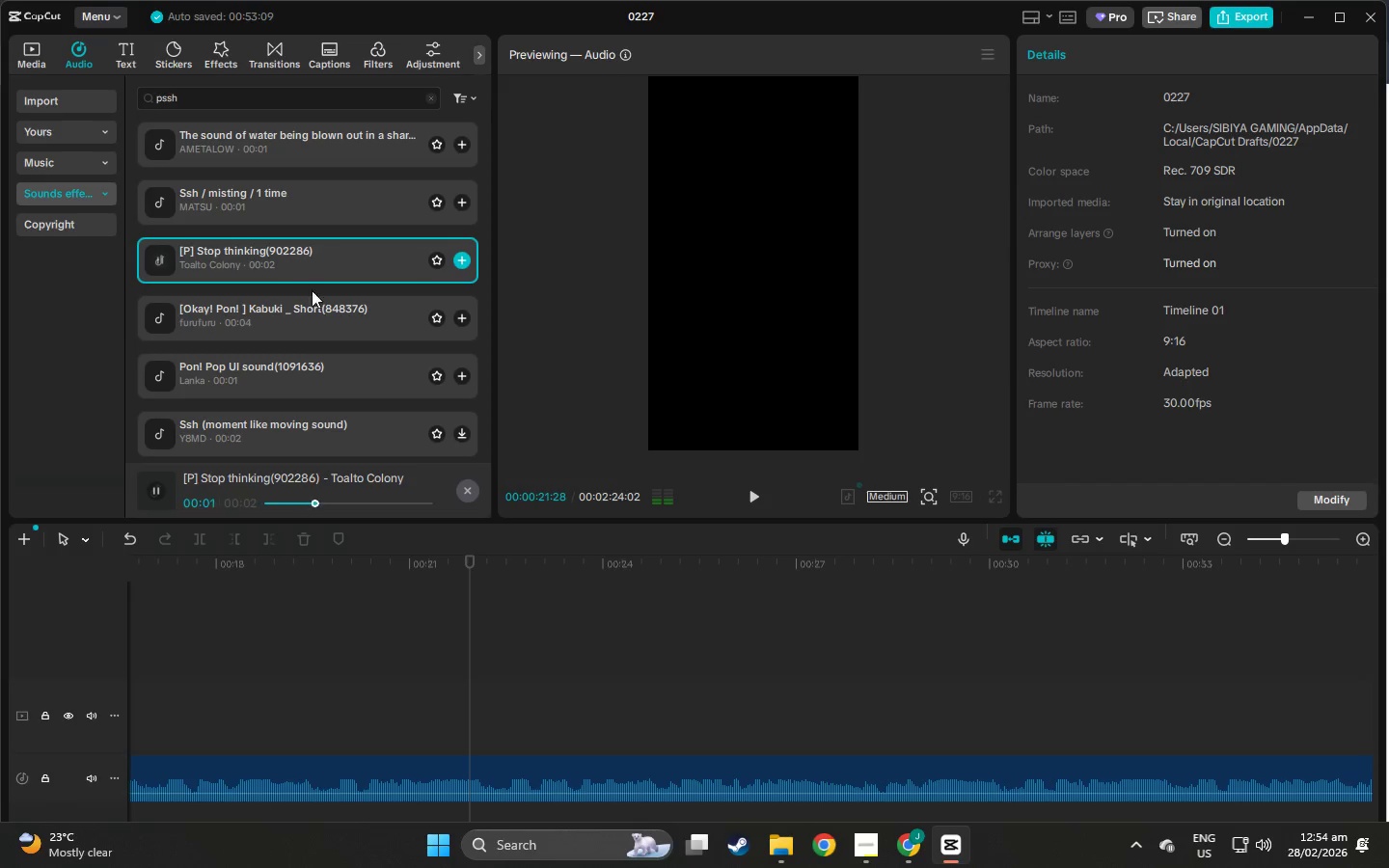 
left_click([322, 326])
 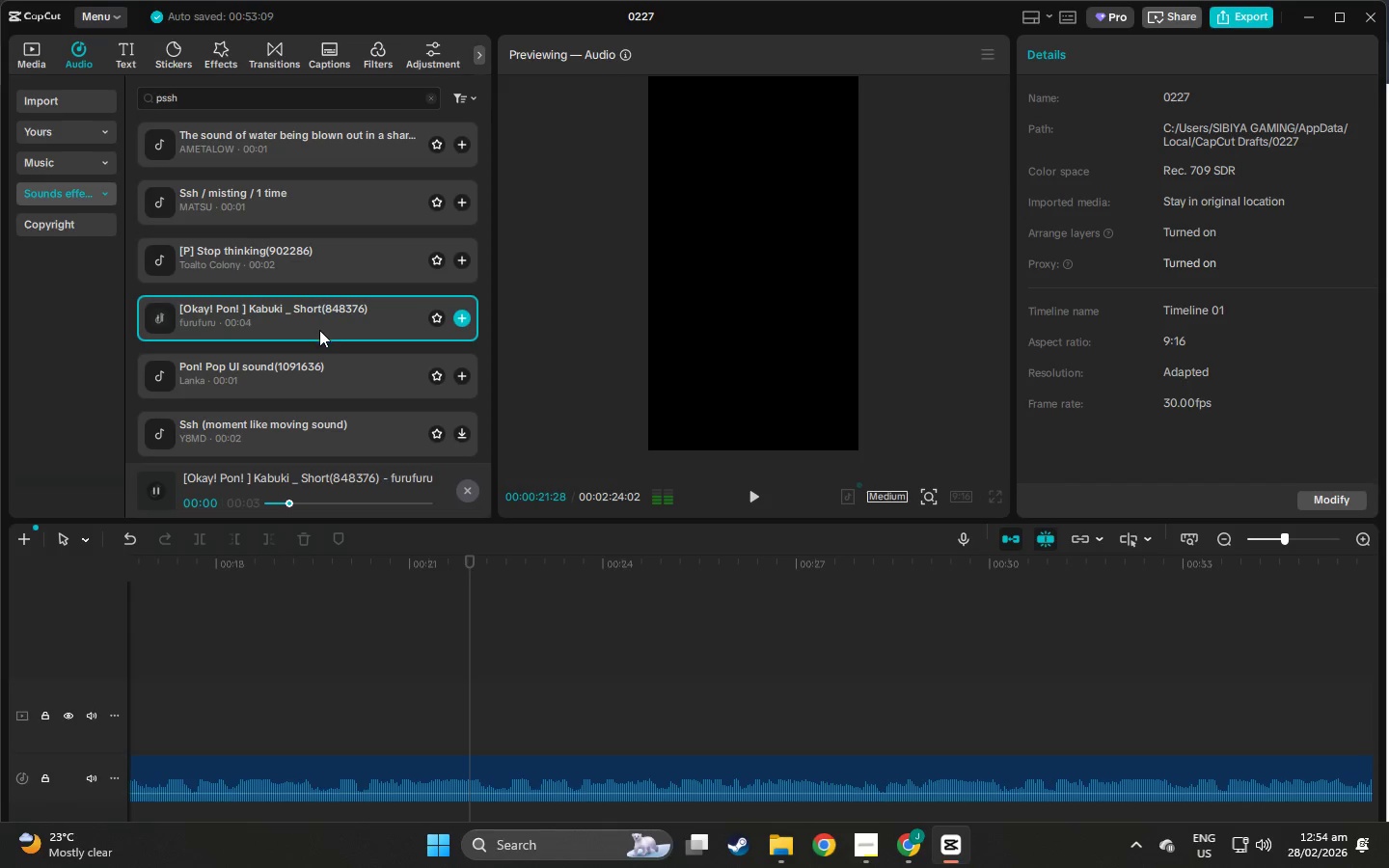 
mouse_move([311, 374])
 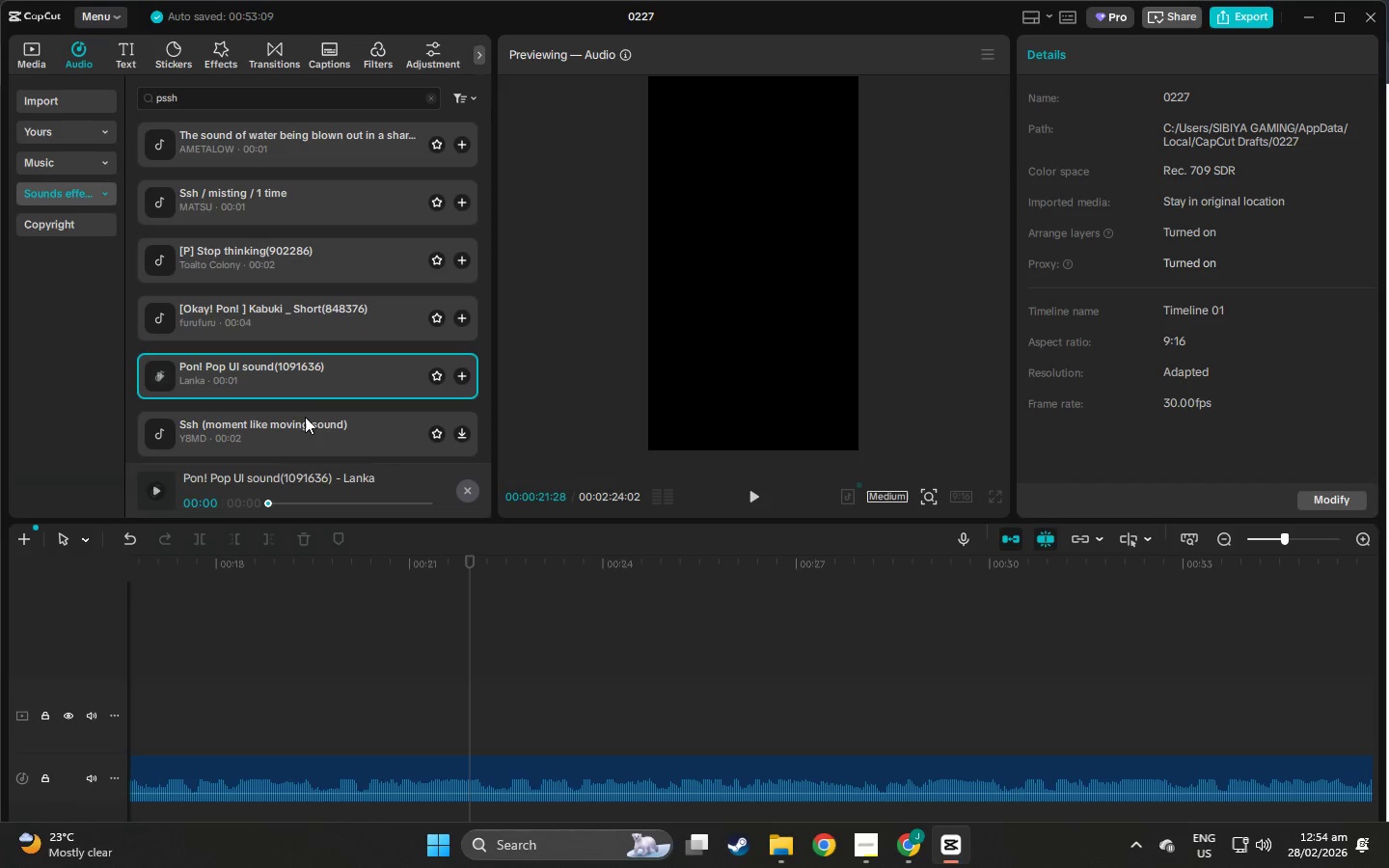 
left_click([305, 418])
 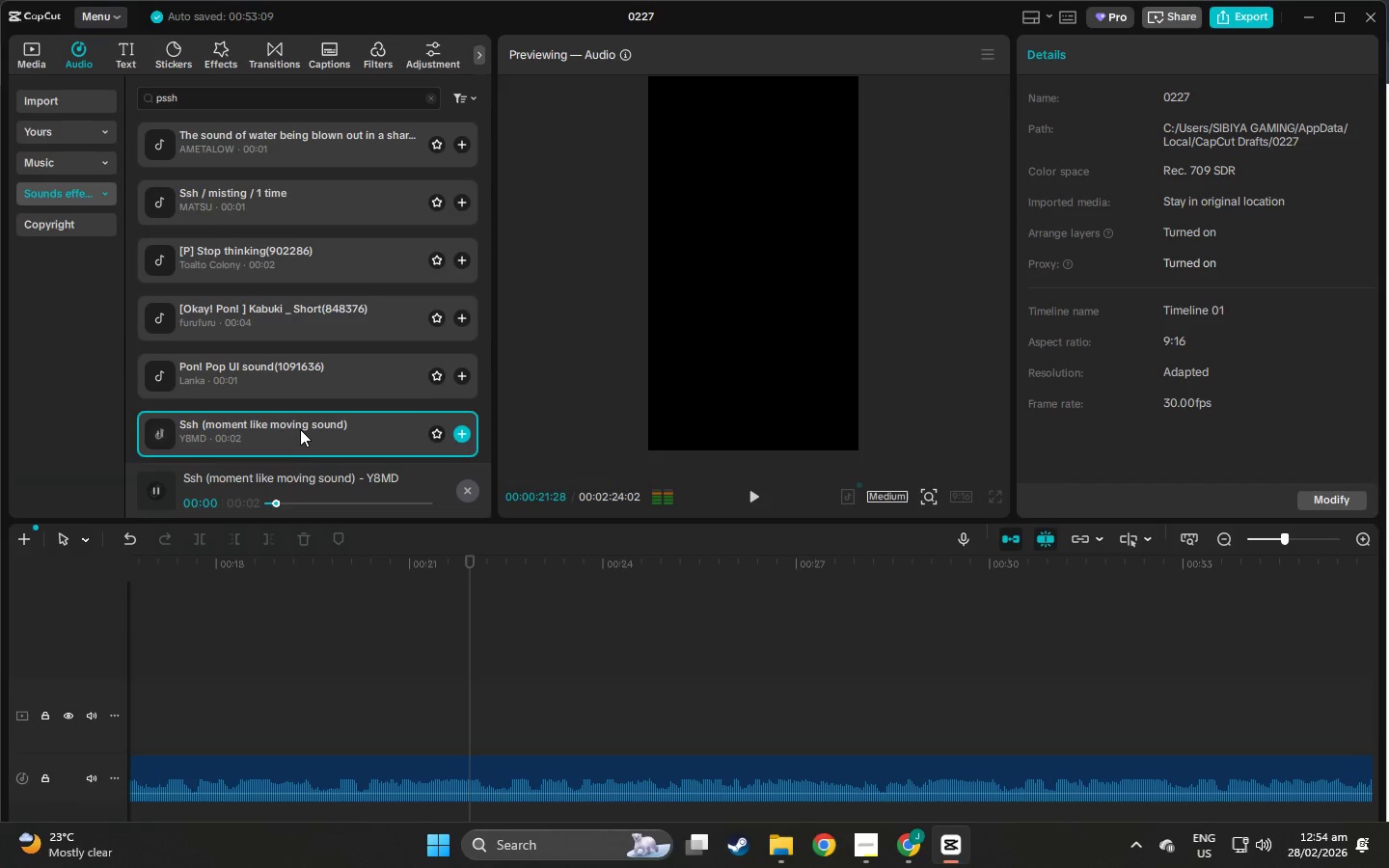 
scroll: coordinate [293, 420], scroll_direction: down, amount: 2.0
 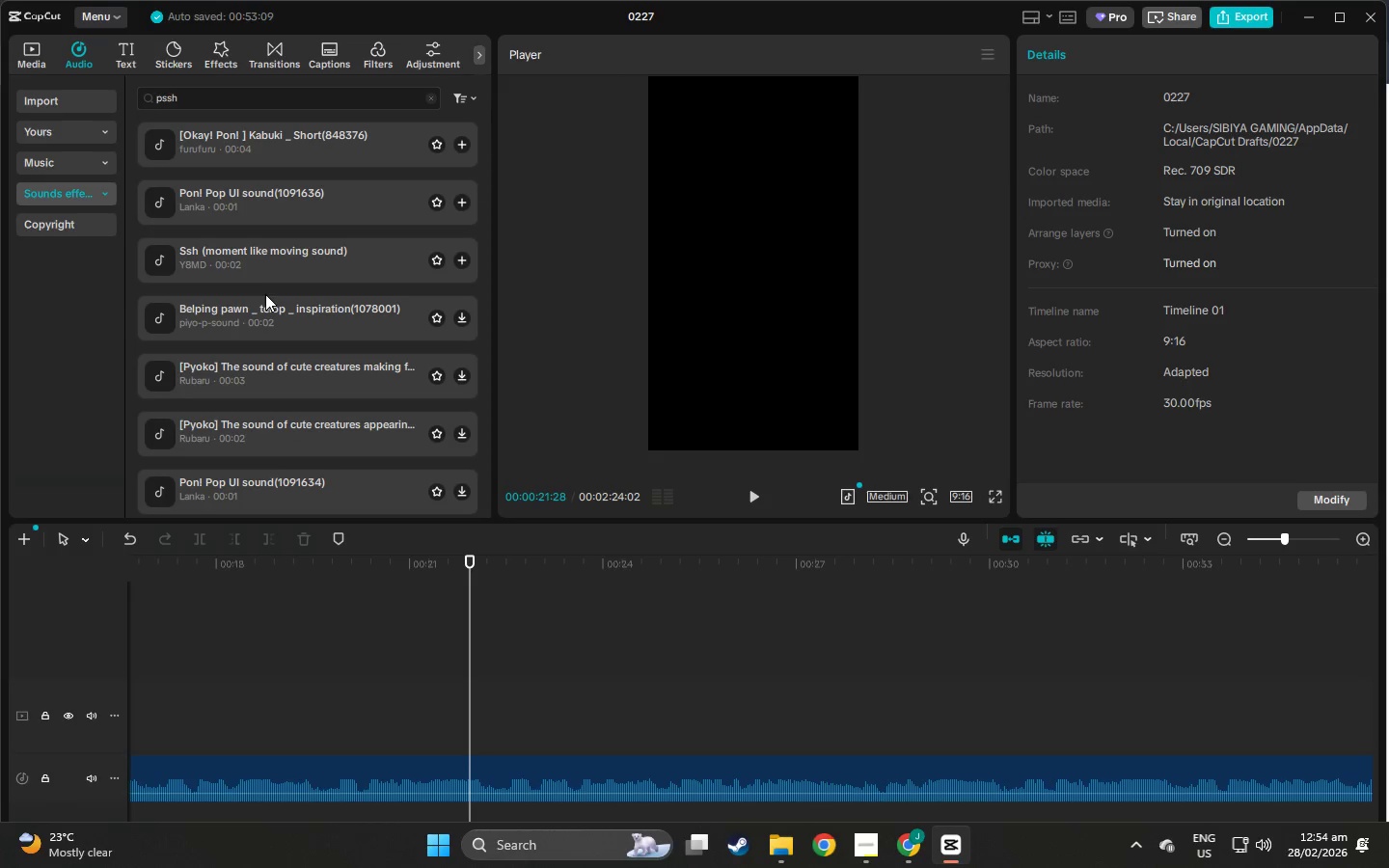 
double_click([271, 316])
 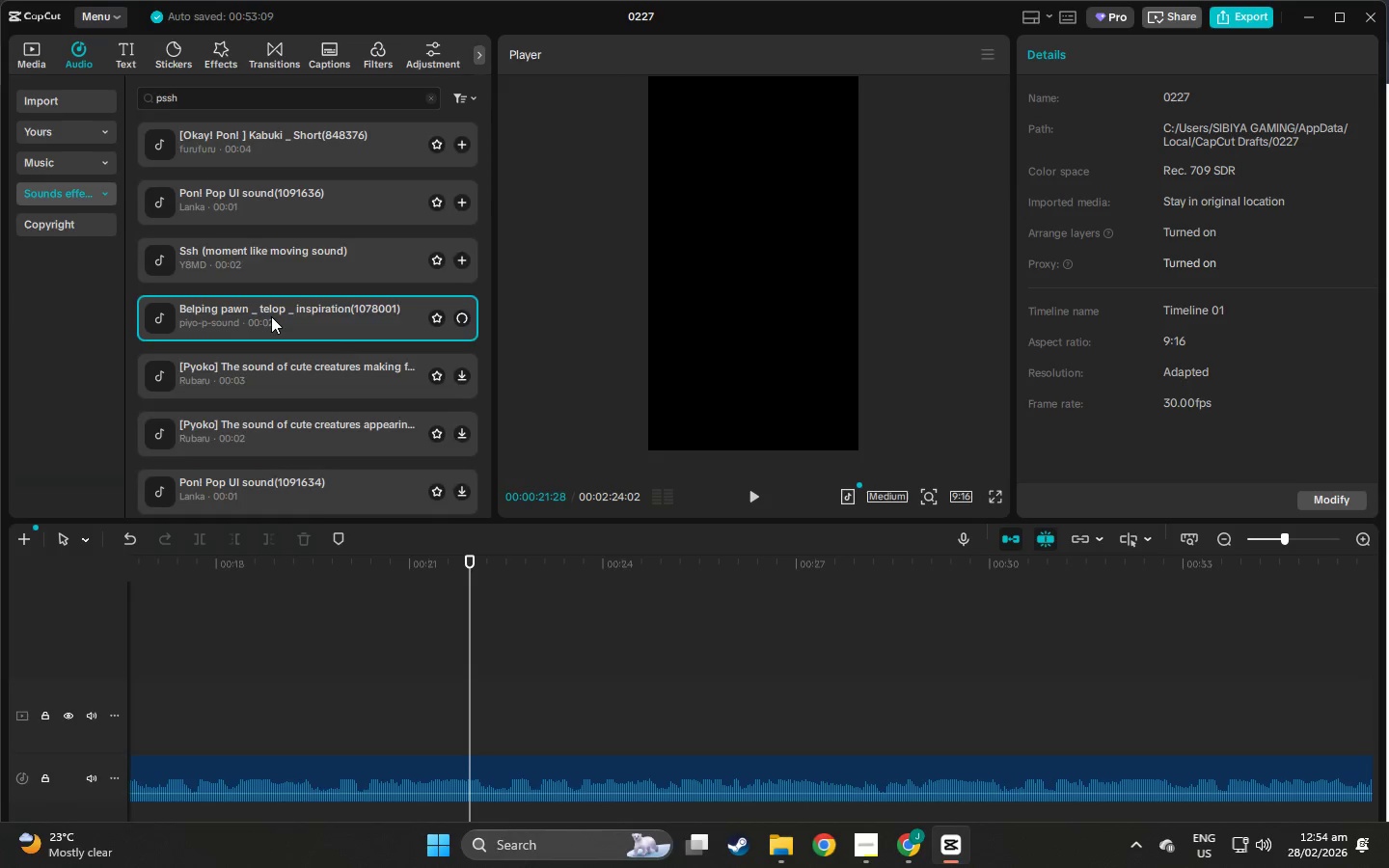 
scroll: coordinate [271, 316], scroll_direction: down, amount: 1.0
 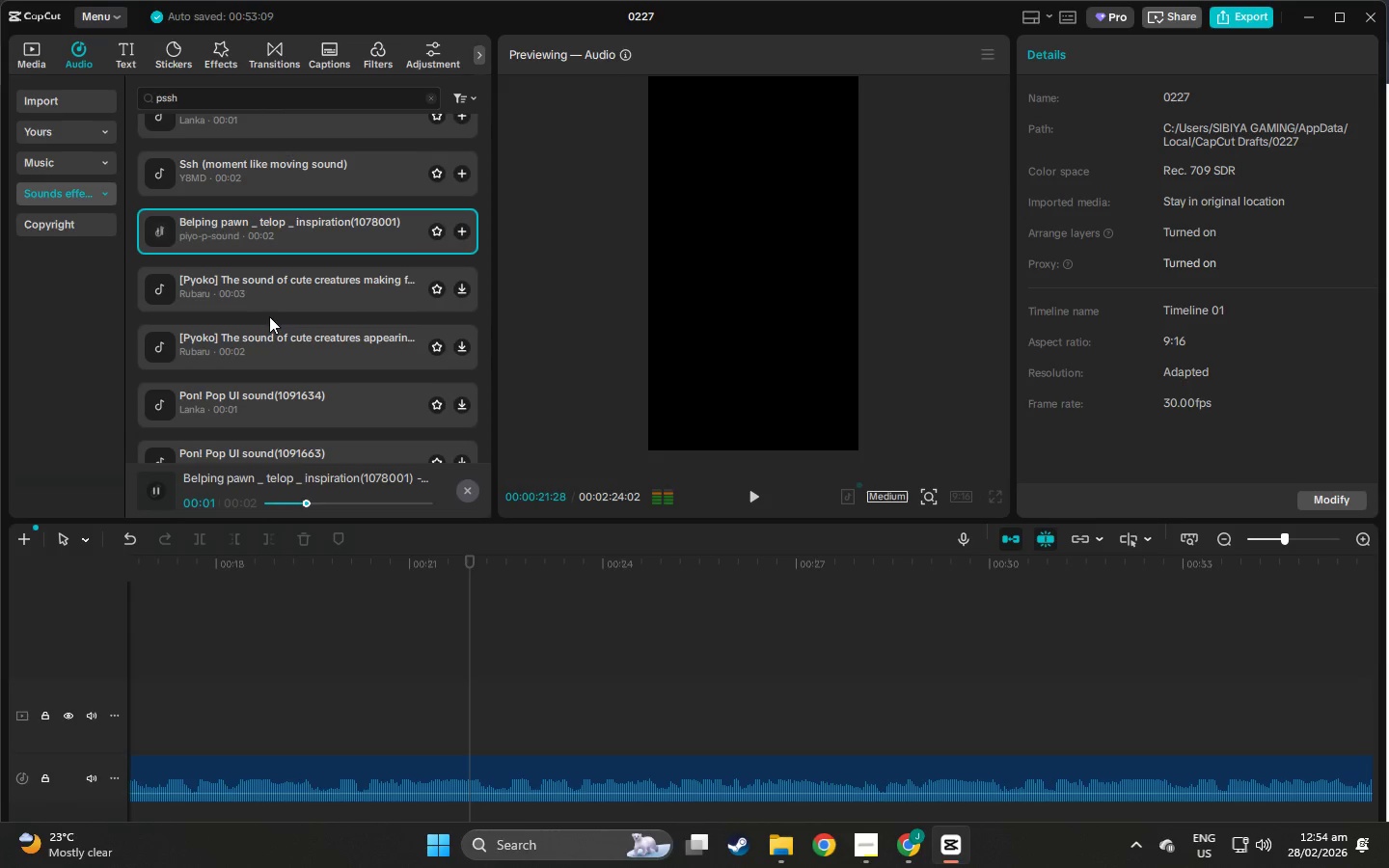 
left_click([267, 311])
 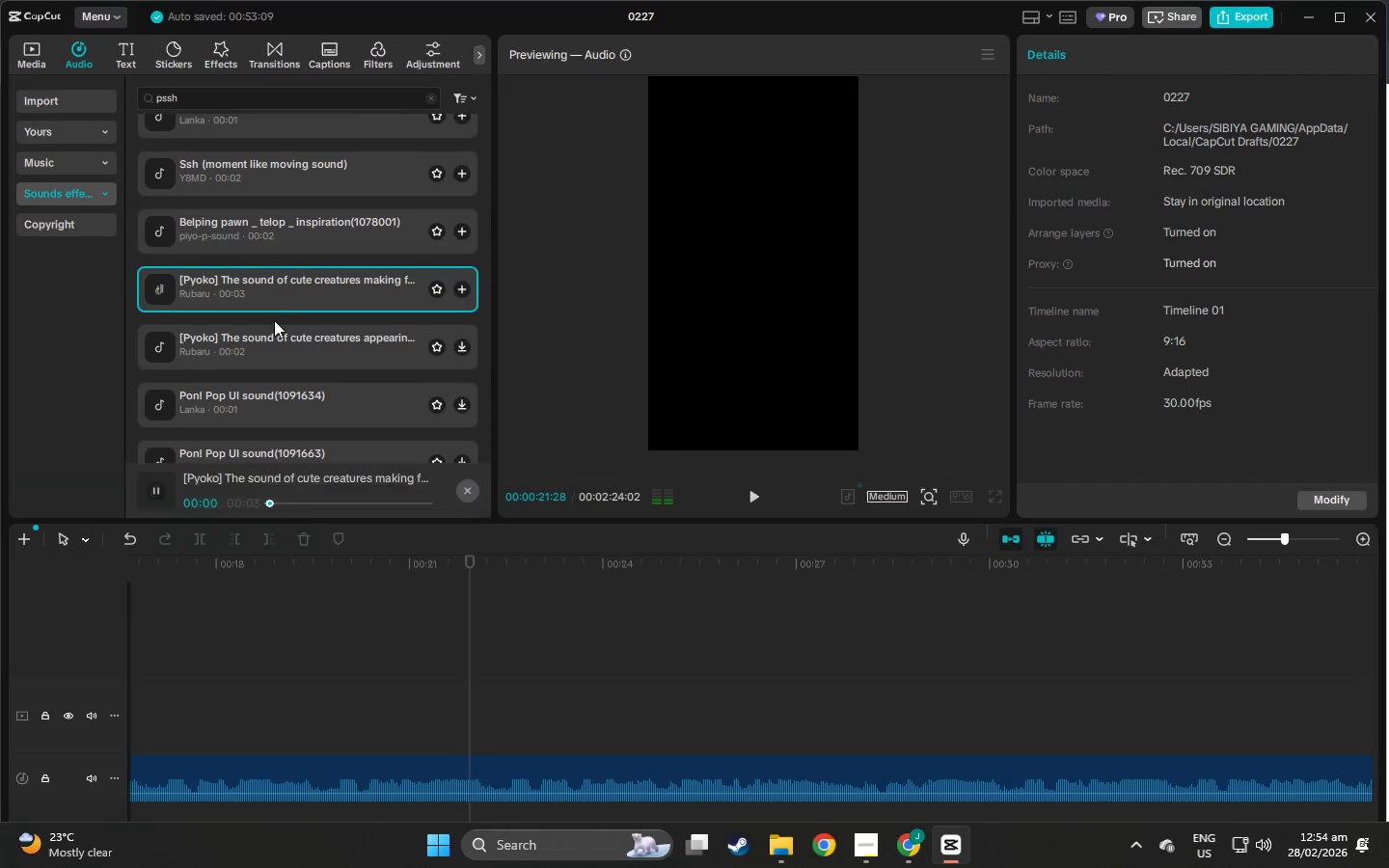 
scroll: coordinate [274, 320], scroll_direction: down, amount: 1.0
 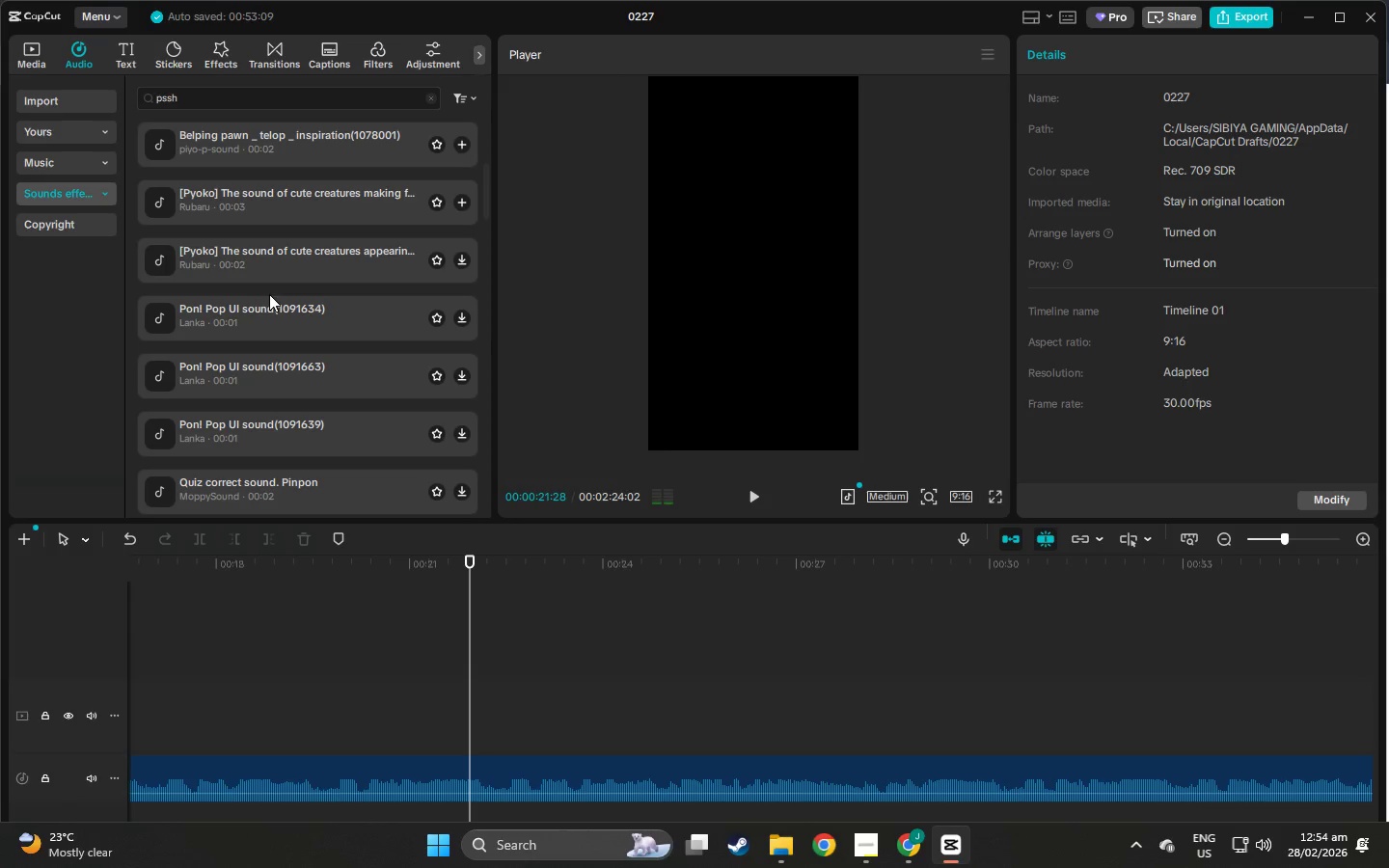 
double_click([271, 317])
 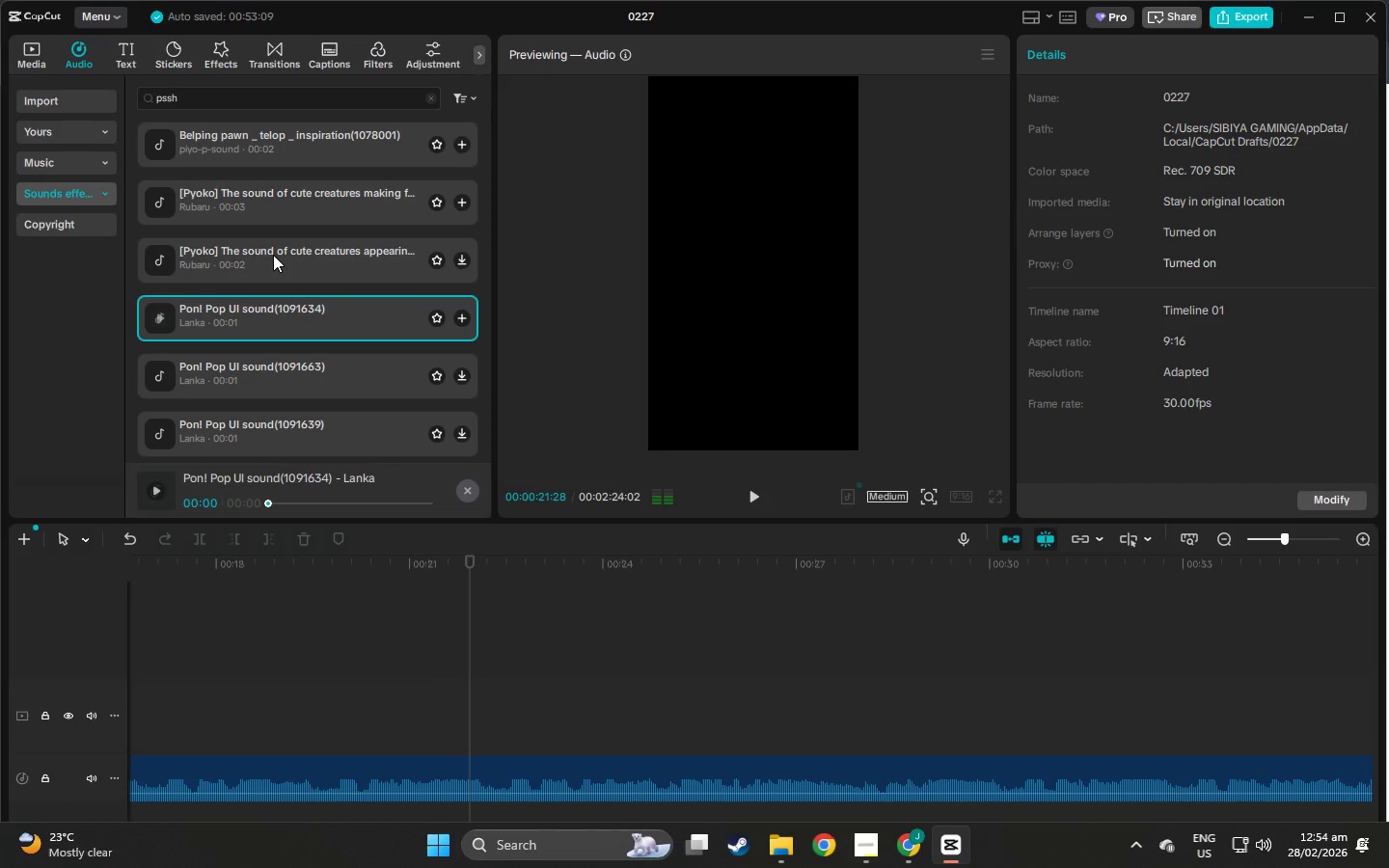 
left_click([273, 252])
 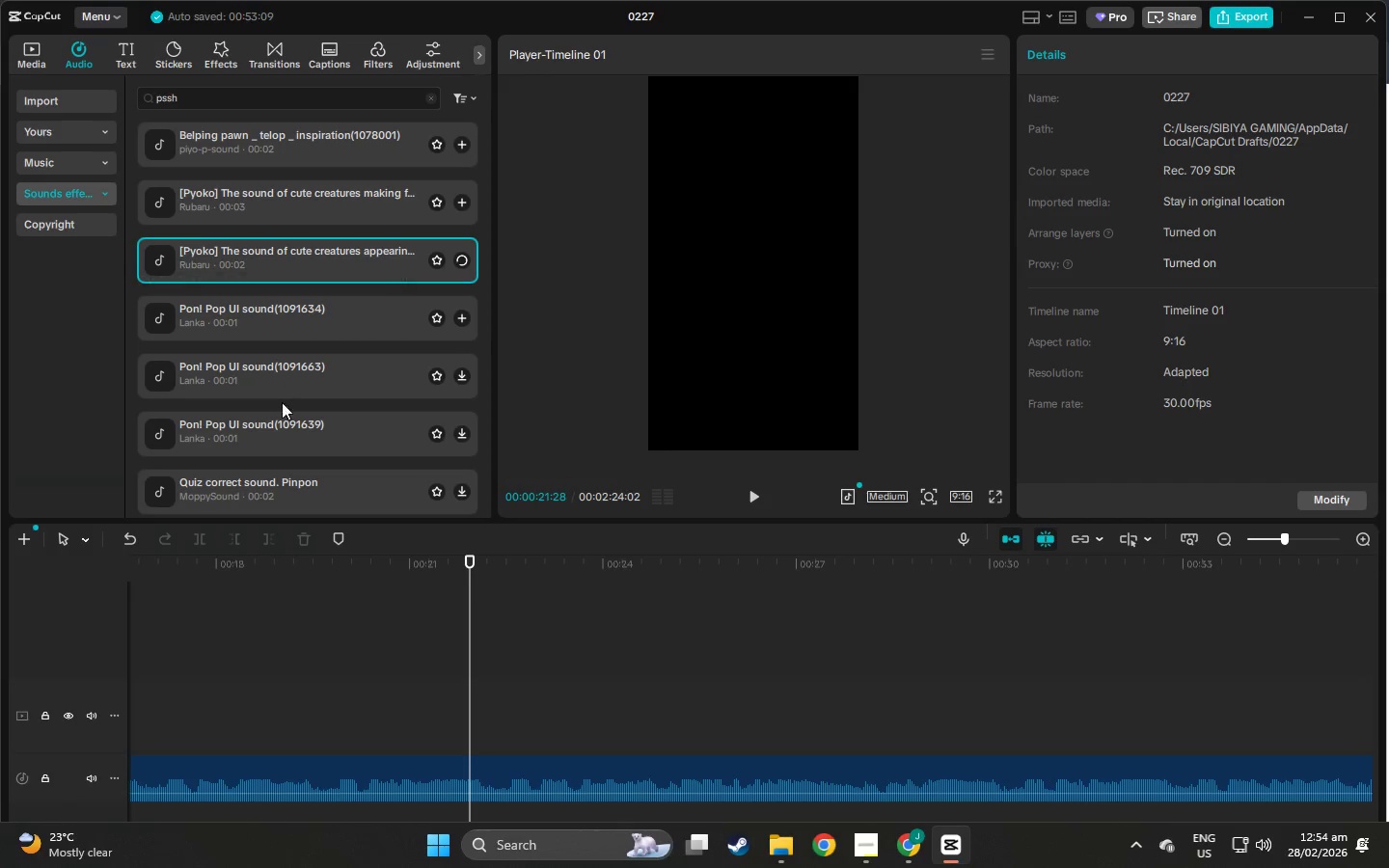 
left_click([280, 421])
 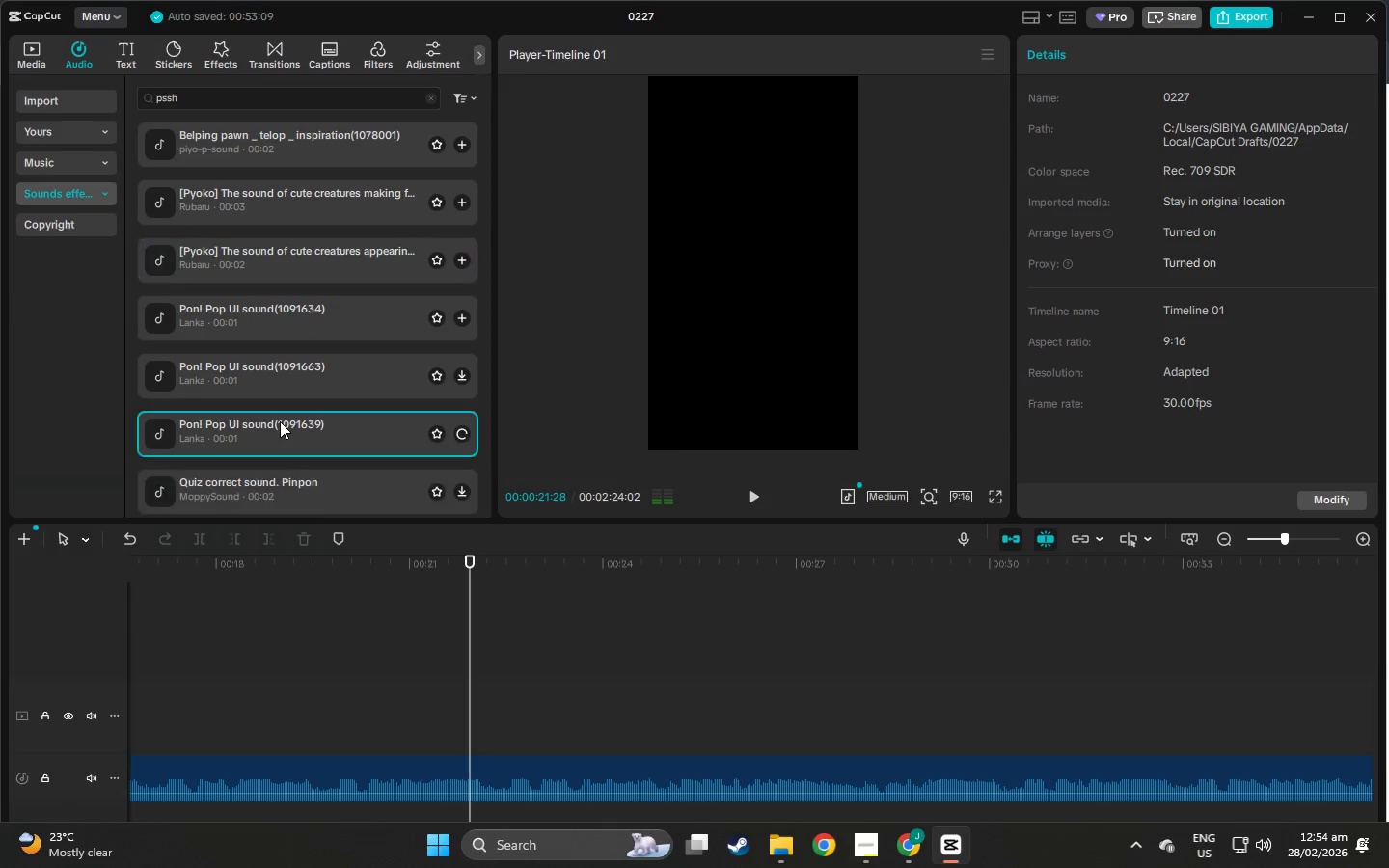 
scroll: coordinate [280, 421], scroll_direction: down, amount: 4.0
 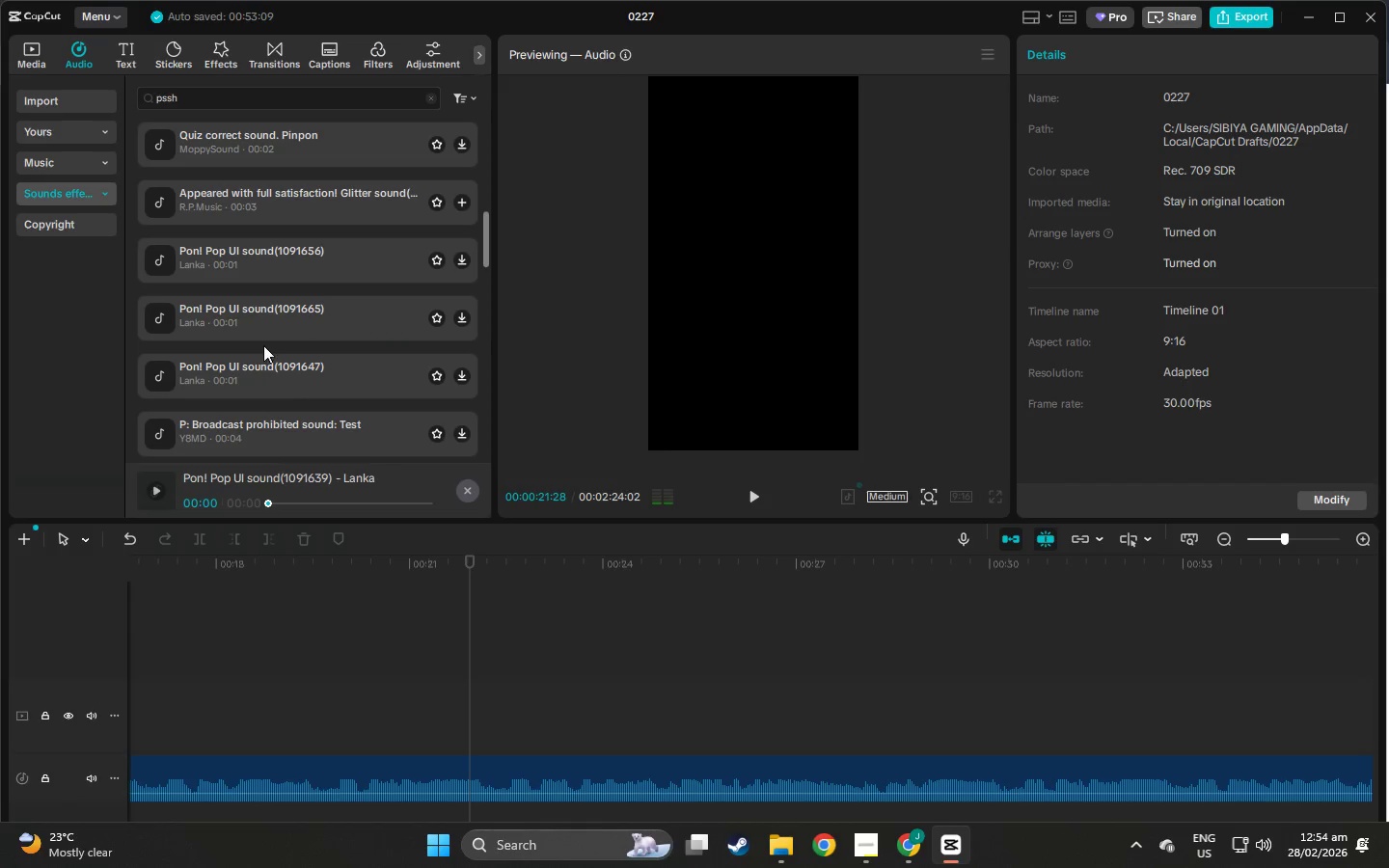 
left_click([263, 339])
 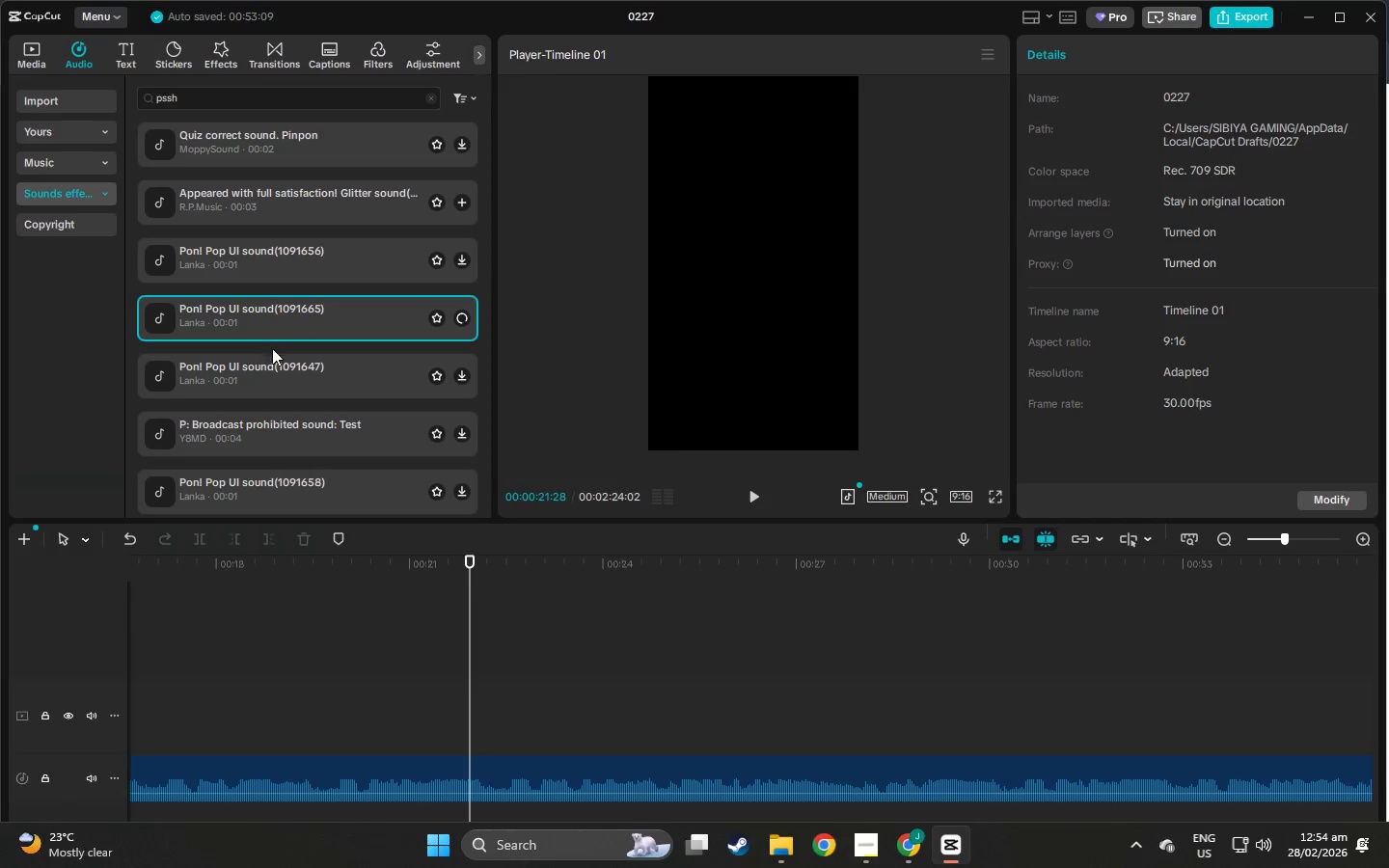 
left_click([266, 359])
 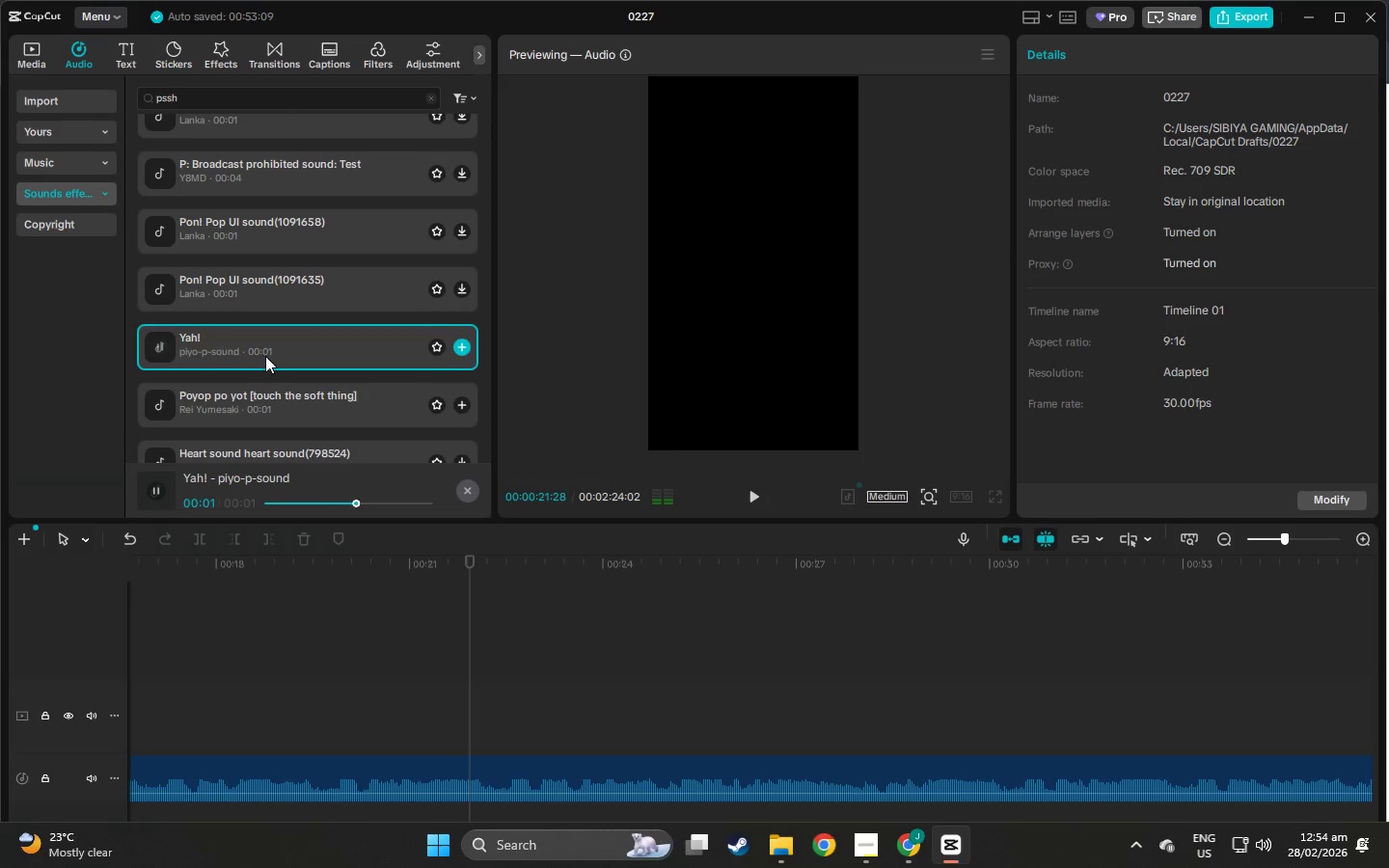 
scroll: coordinate [272, 352], scroll_direction: down, amount: 3.0
 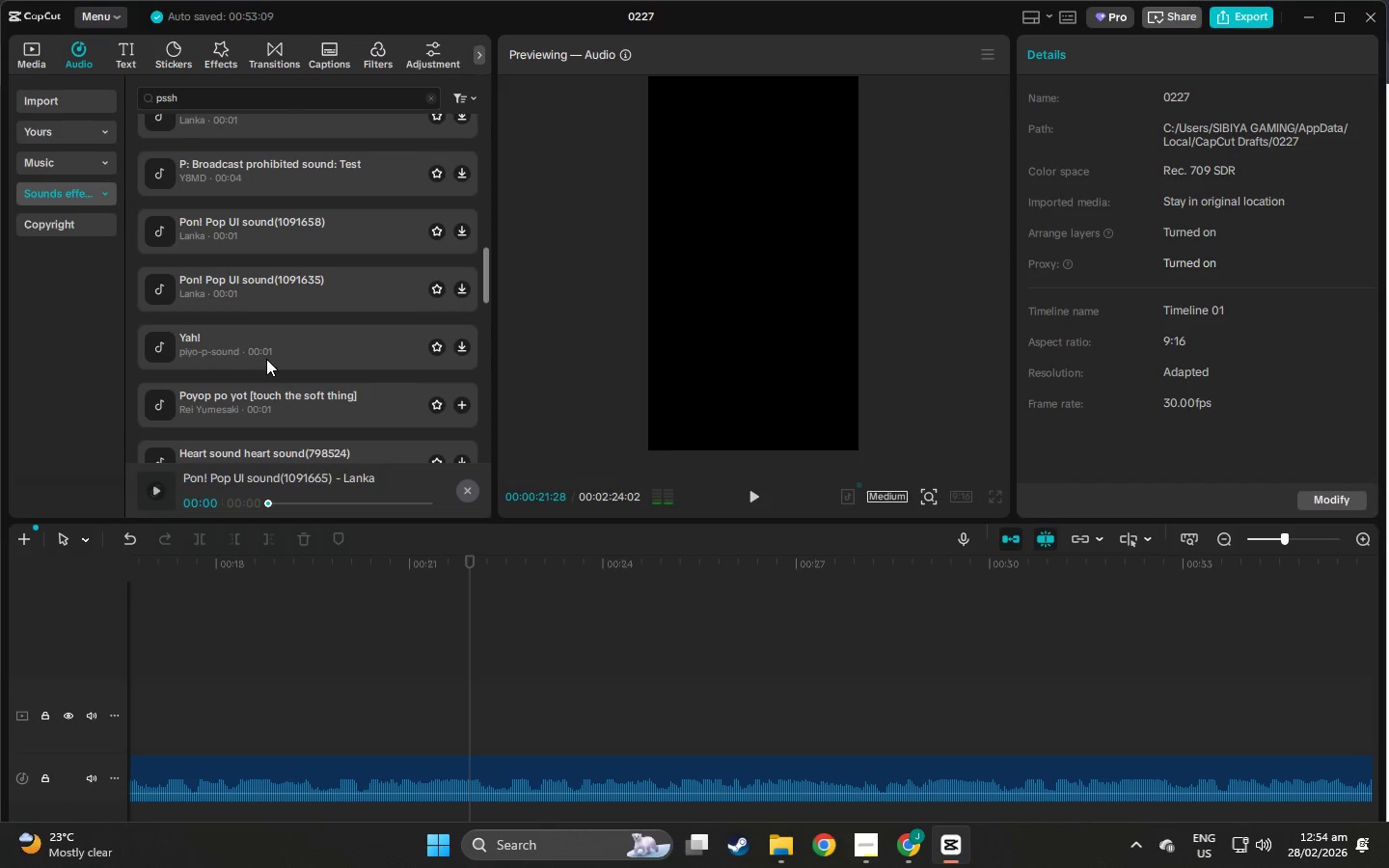 
left_click([276, 386])
 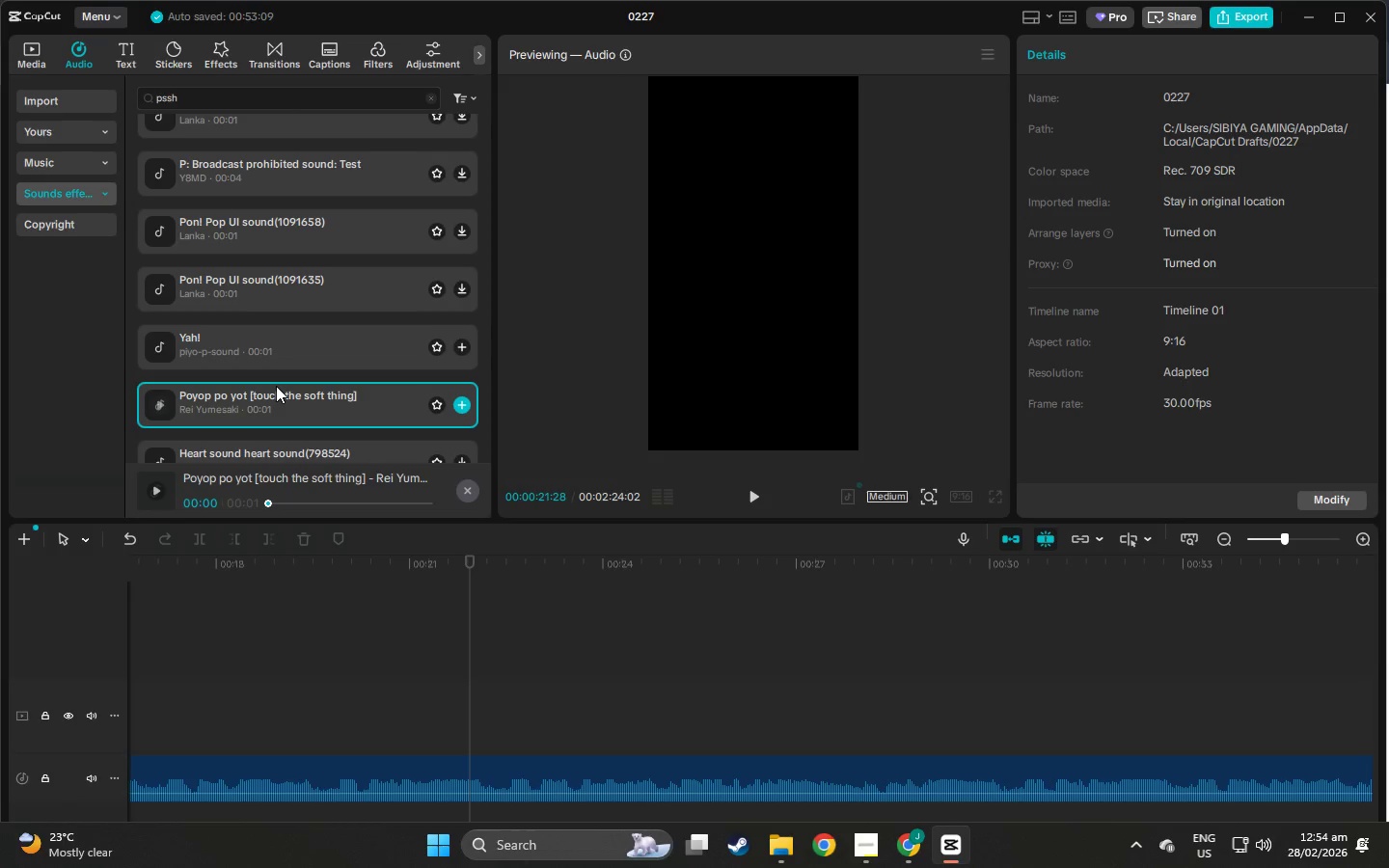 
scroll: coordinate [275, 383], scroll_direction: down, amount: 4.0
 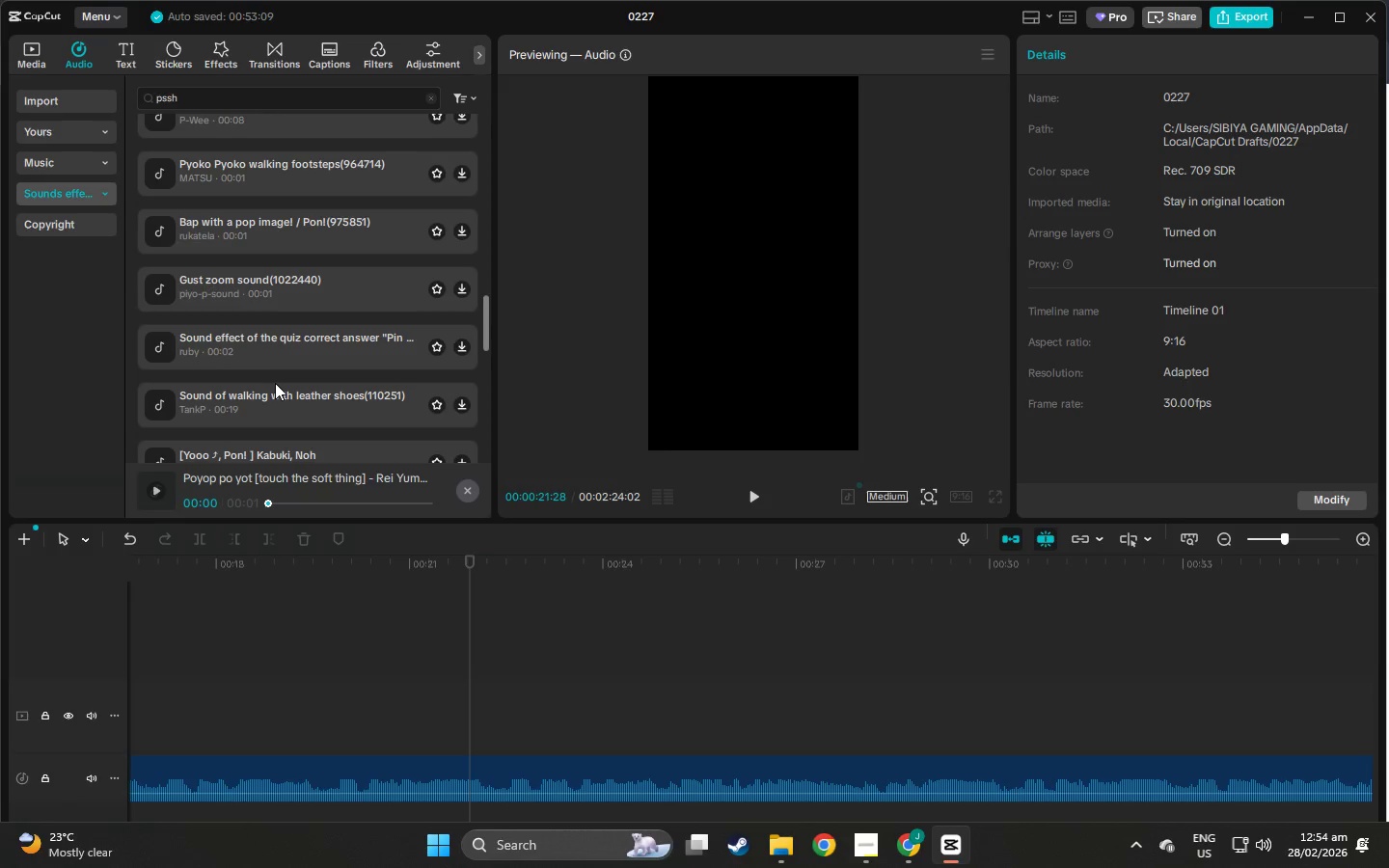 
left_click([275, 383])
 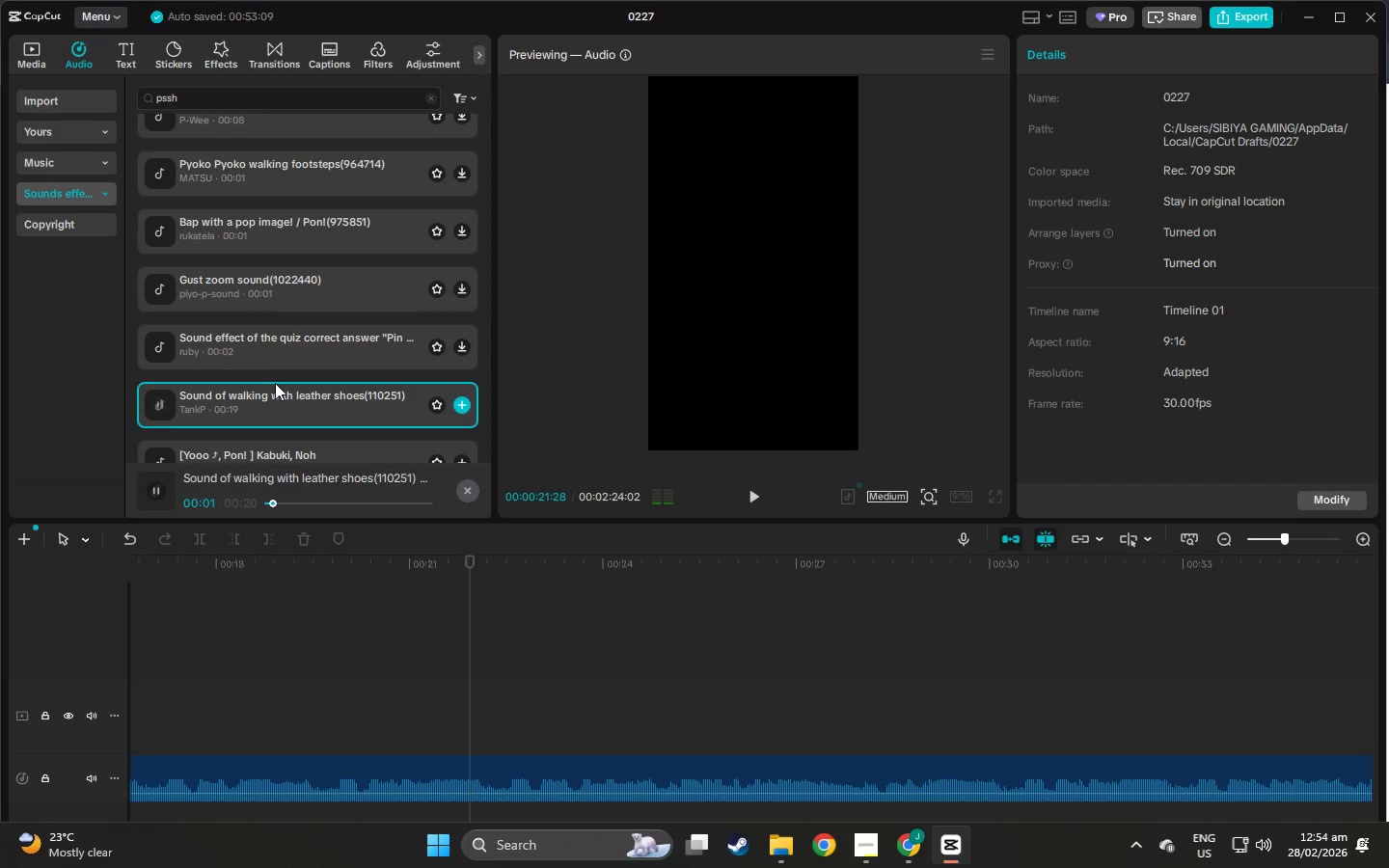 
scroll: coordinate [275, 383], scroll_direction: down, amount: 1.0
 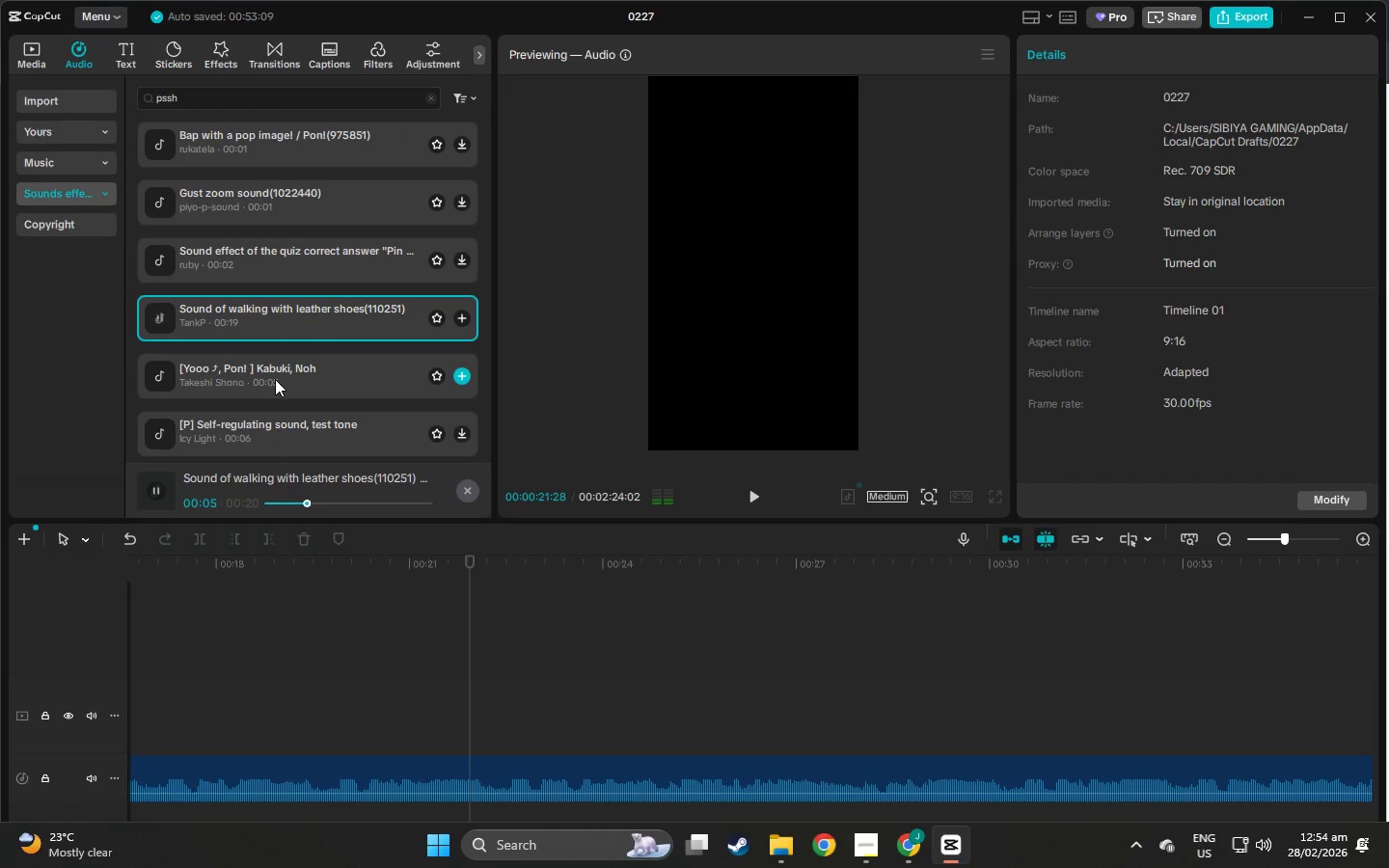 
wait(8.33)
 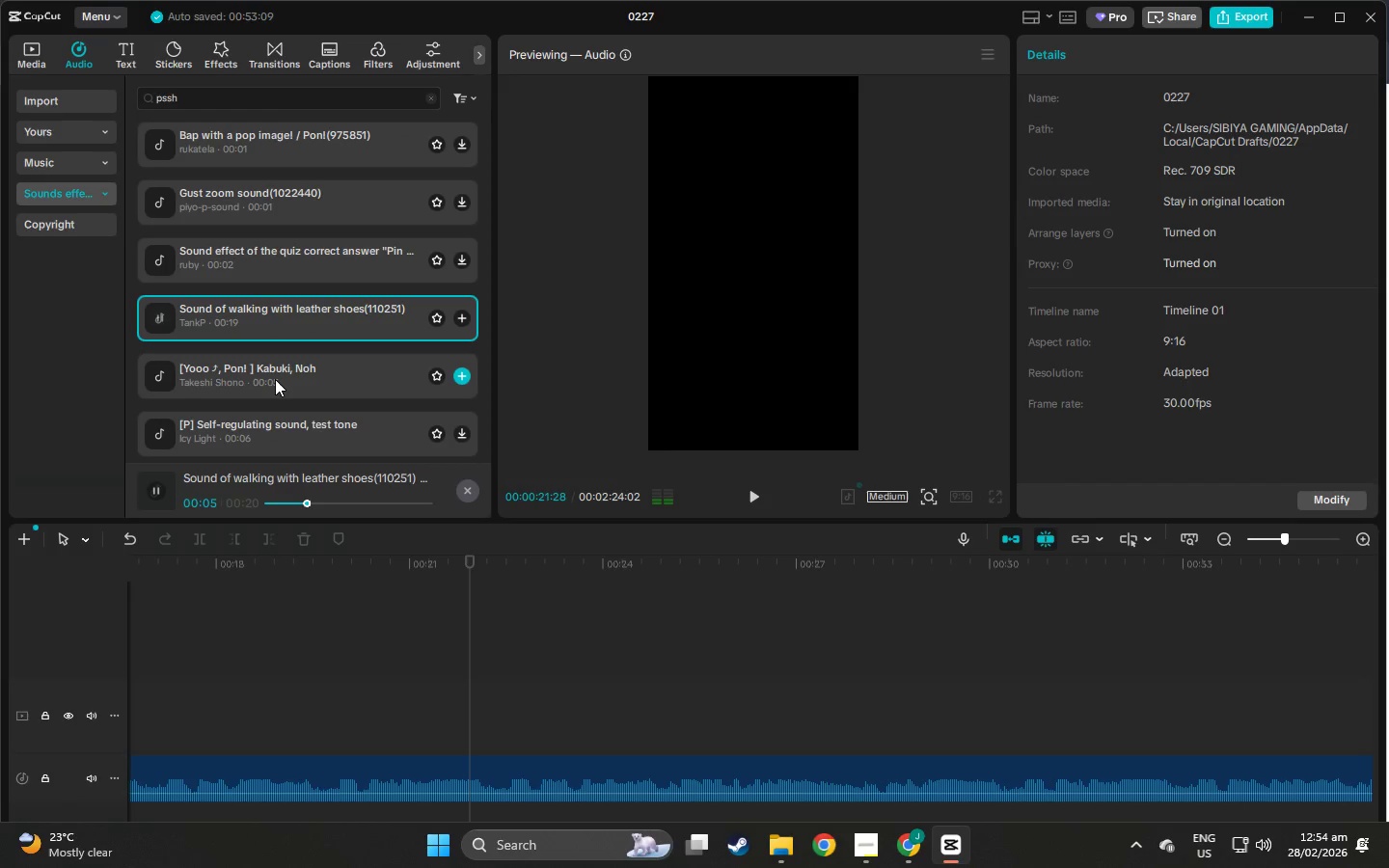 
left_click([278, 380])
 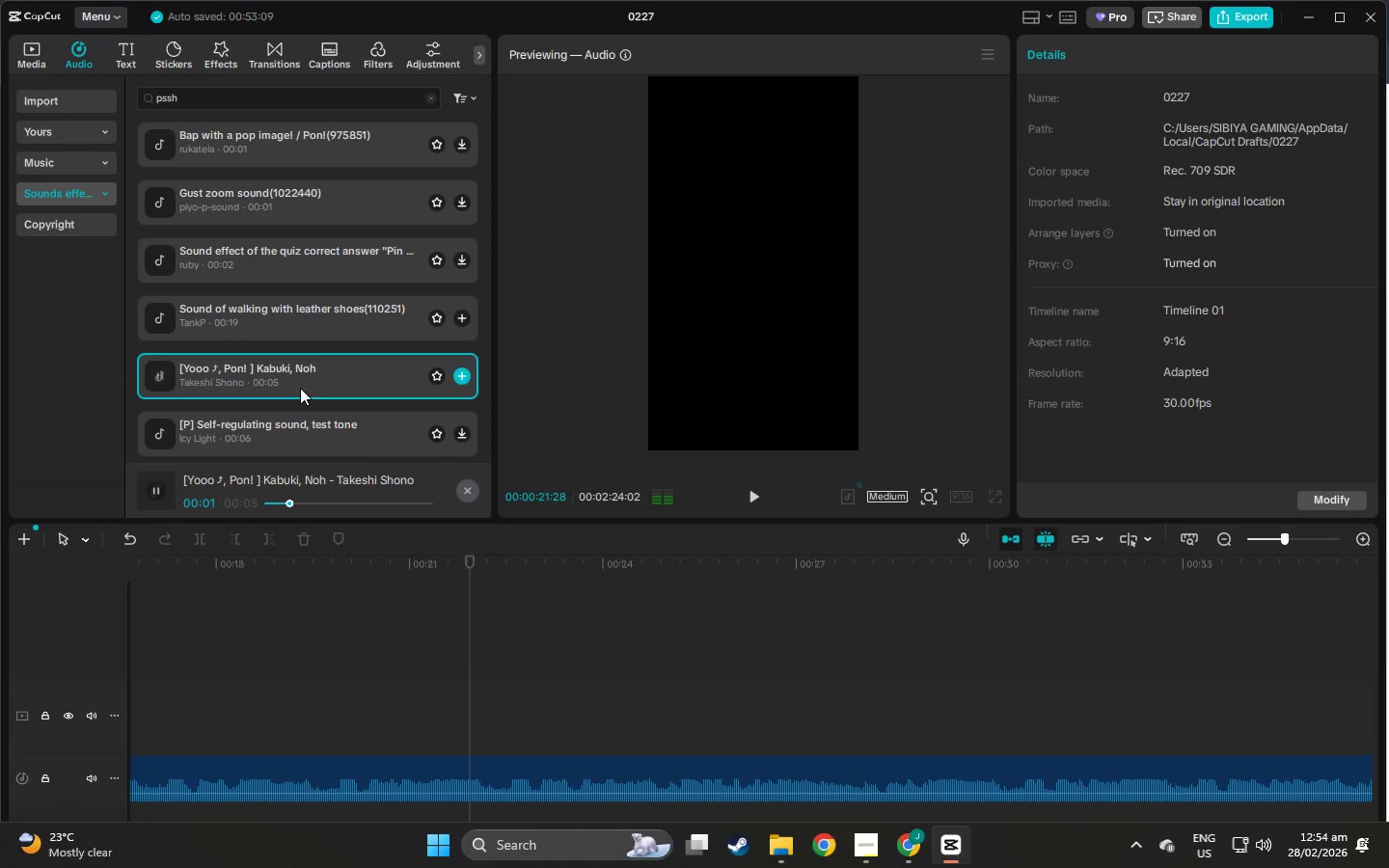 
left_click([301, 426])
 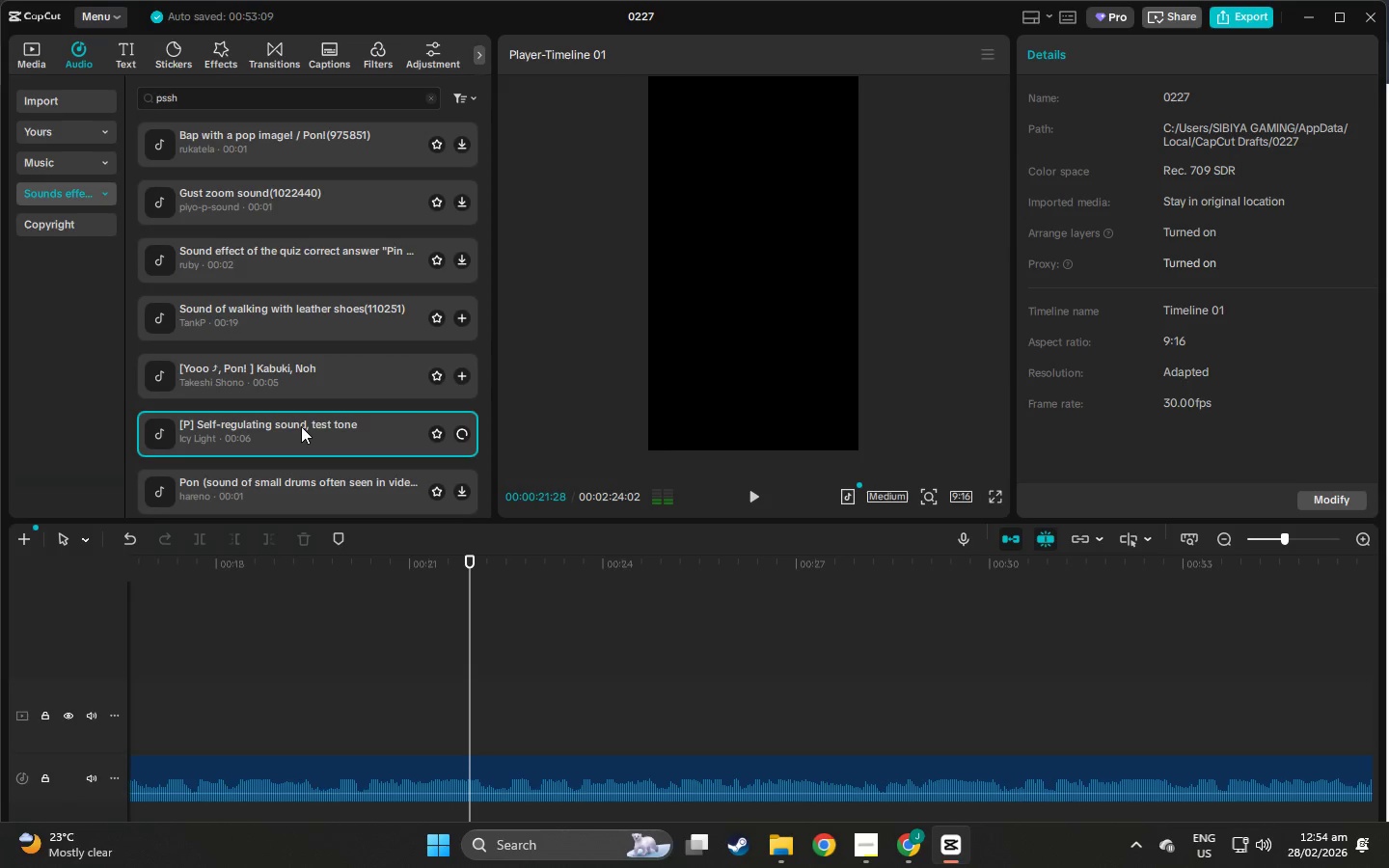 
scroll: coordinate [301, 426], scroll_direction: down, amount: 3.0
 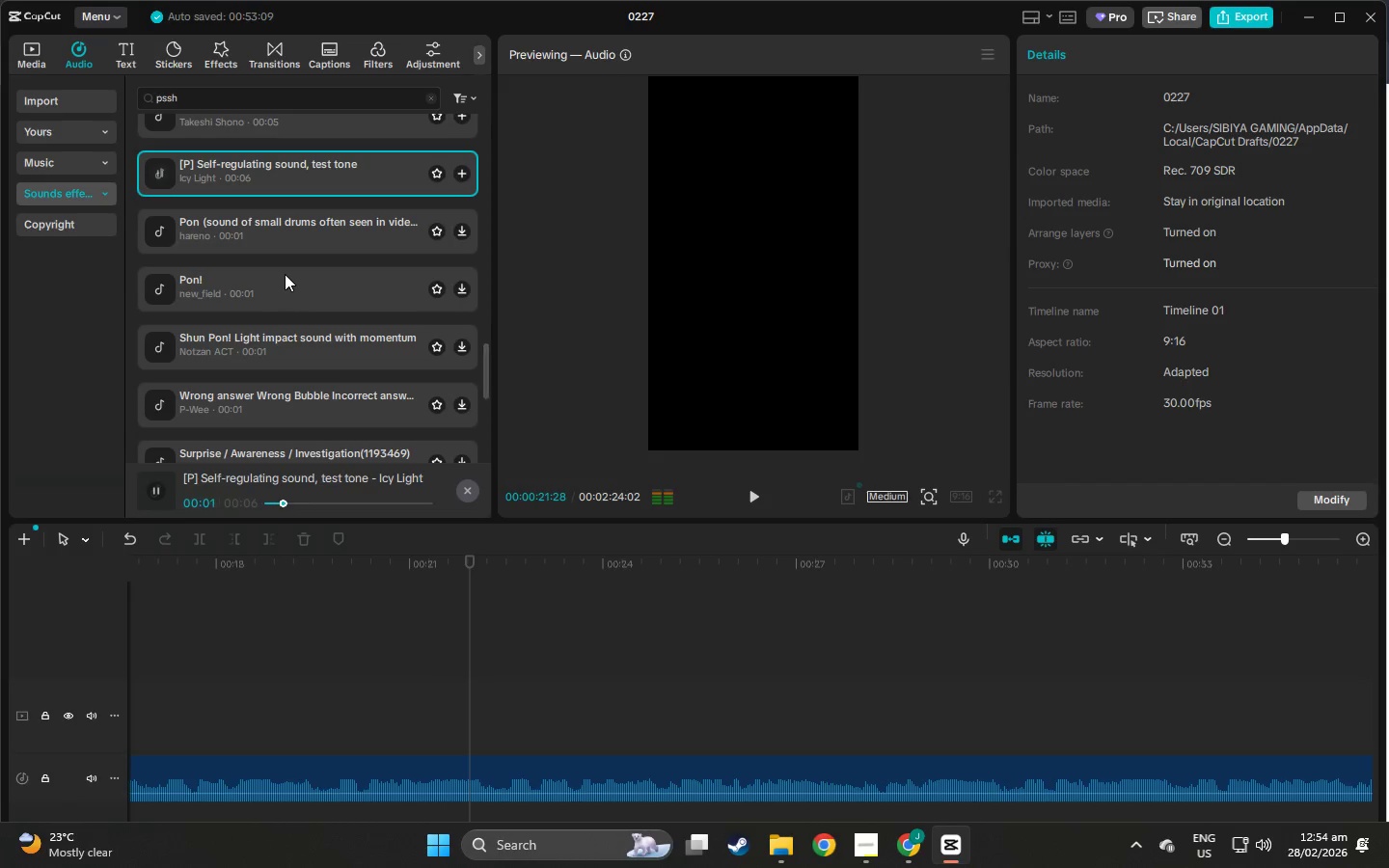 
left_click([261, 235])
 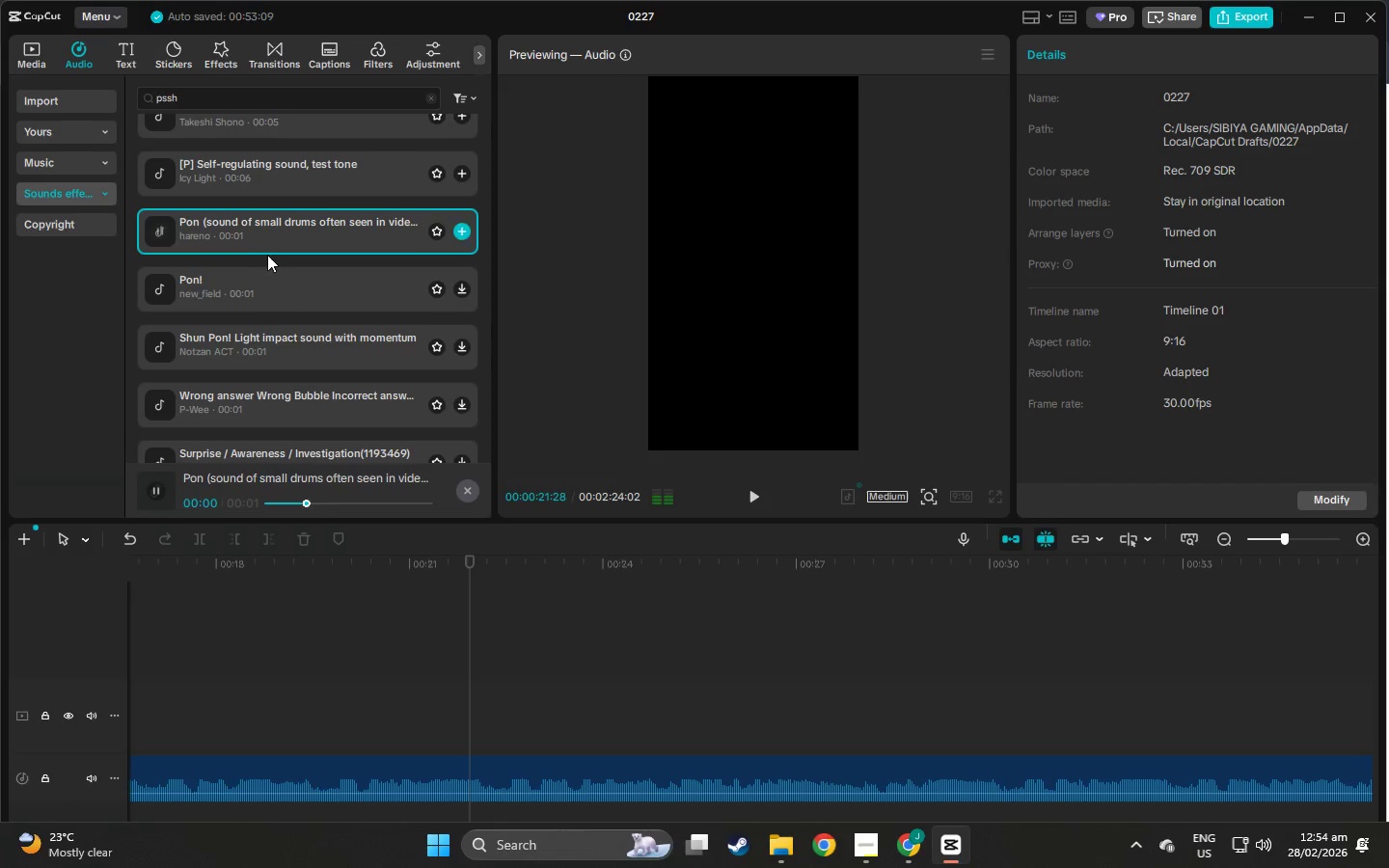 
left_click([277, 274])
 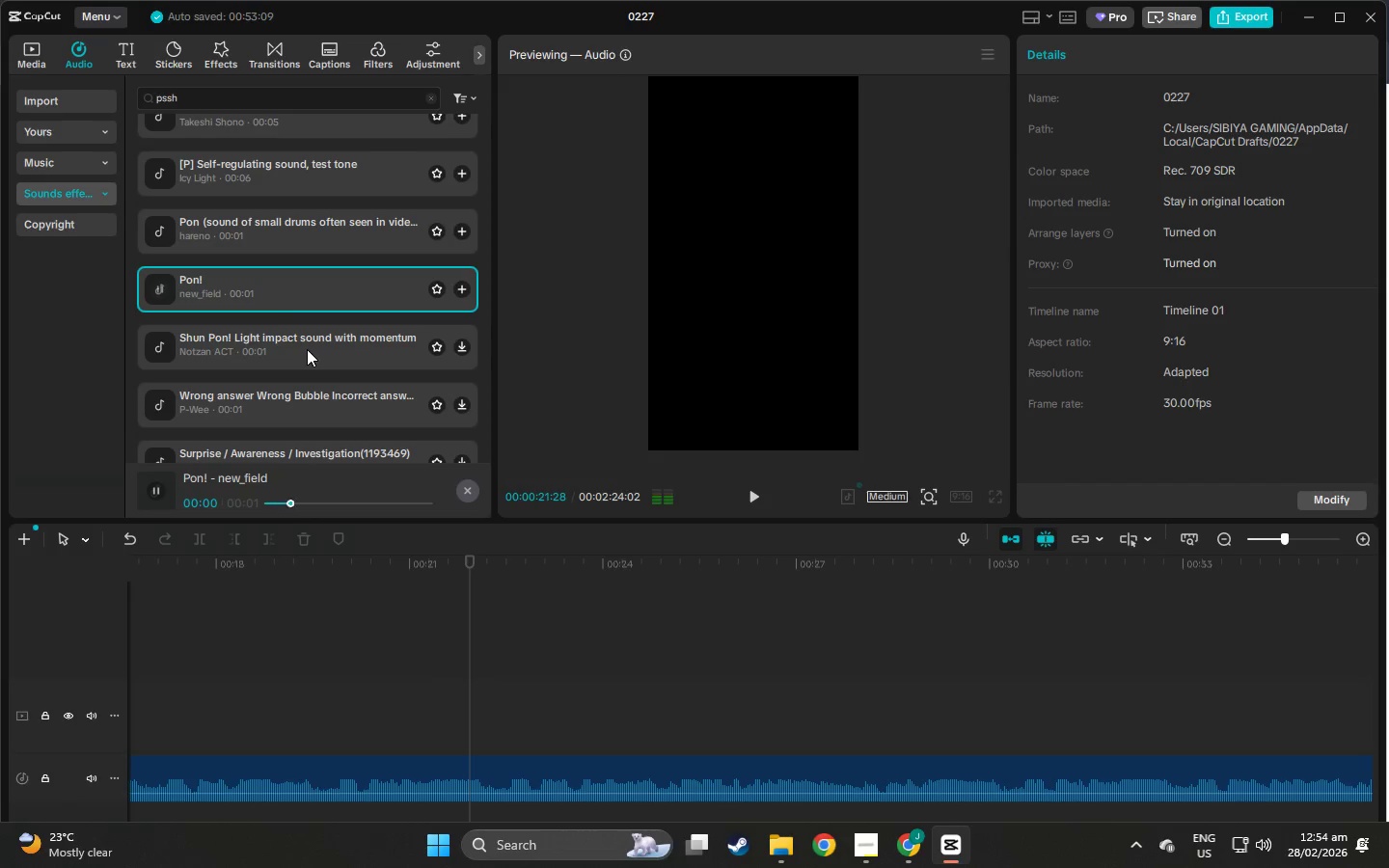 
left_click([307, 349])
 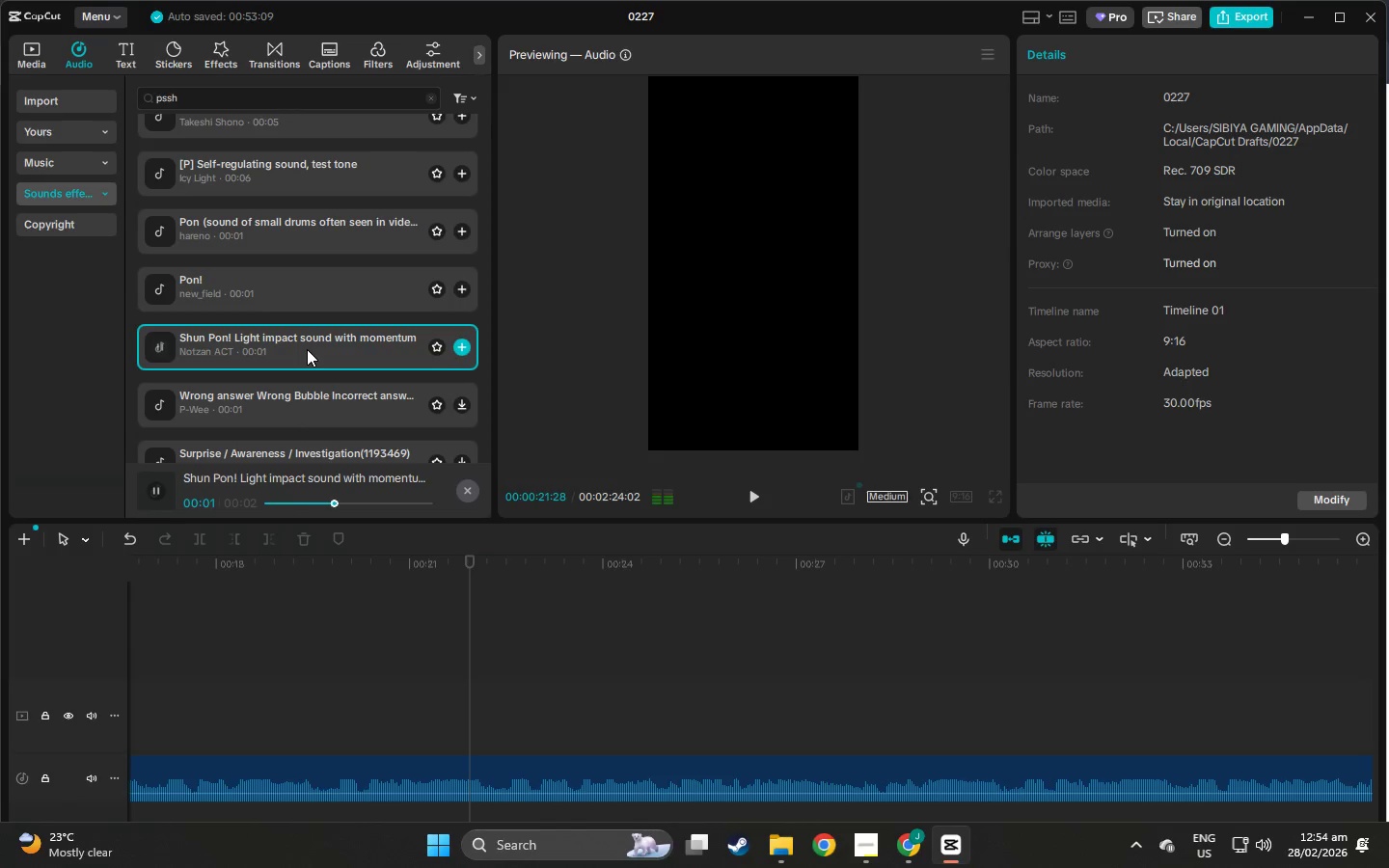 
left_click([315, 390])
 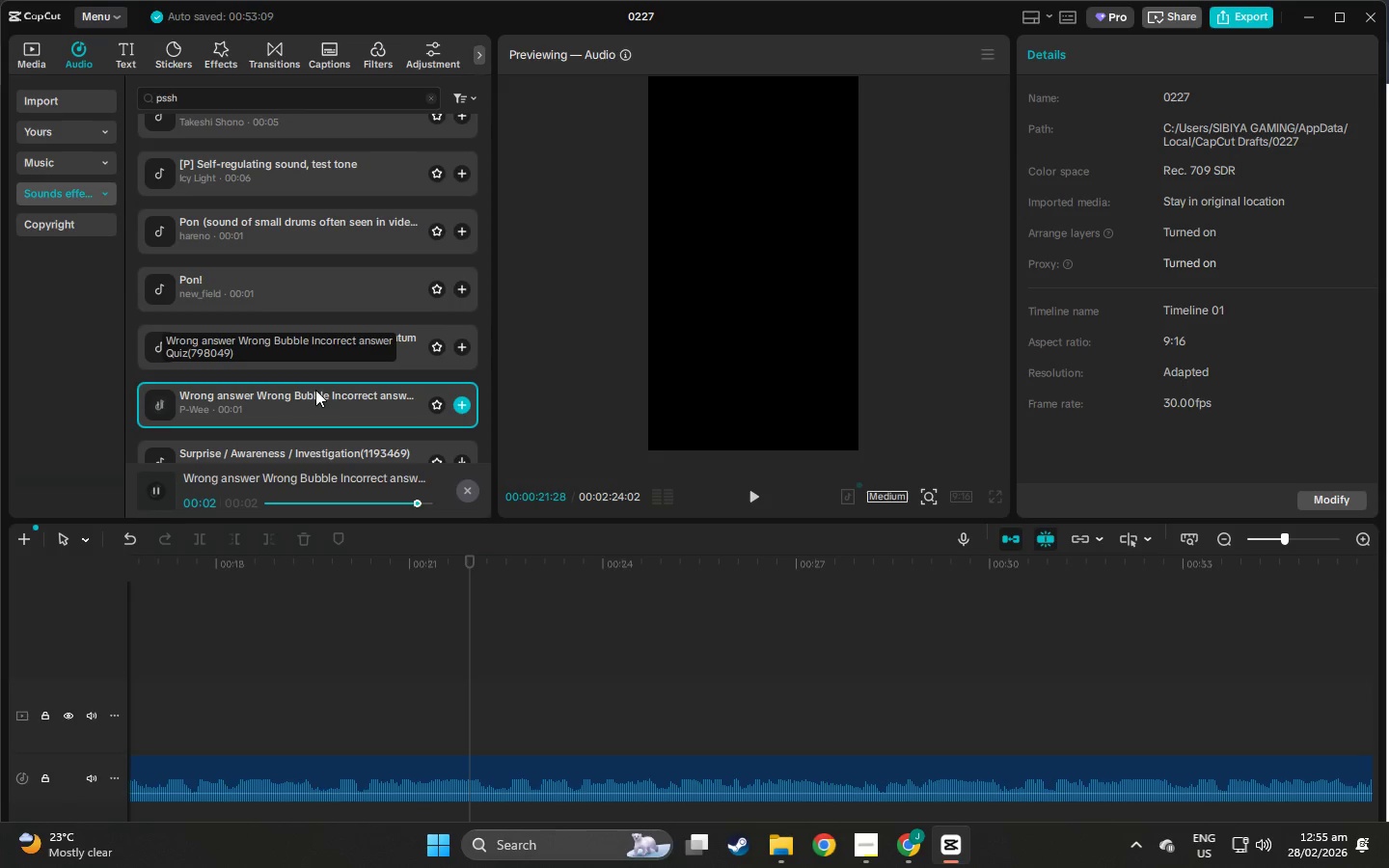 
left_click([315, 390])
 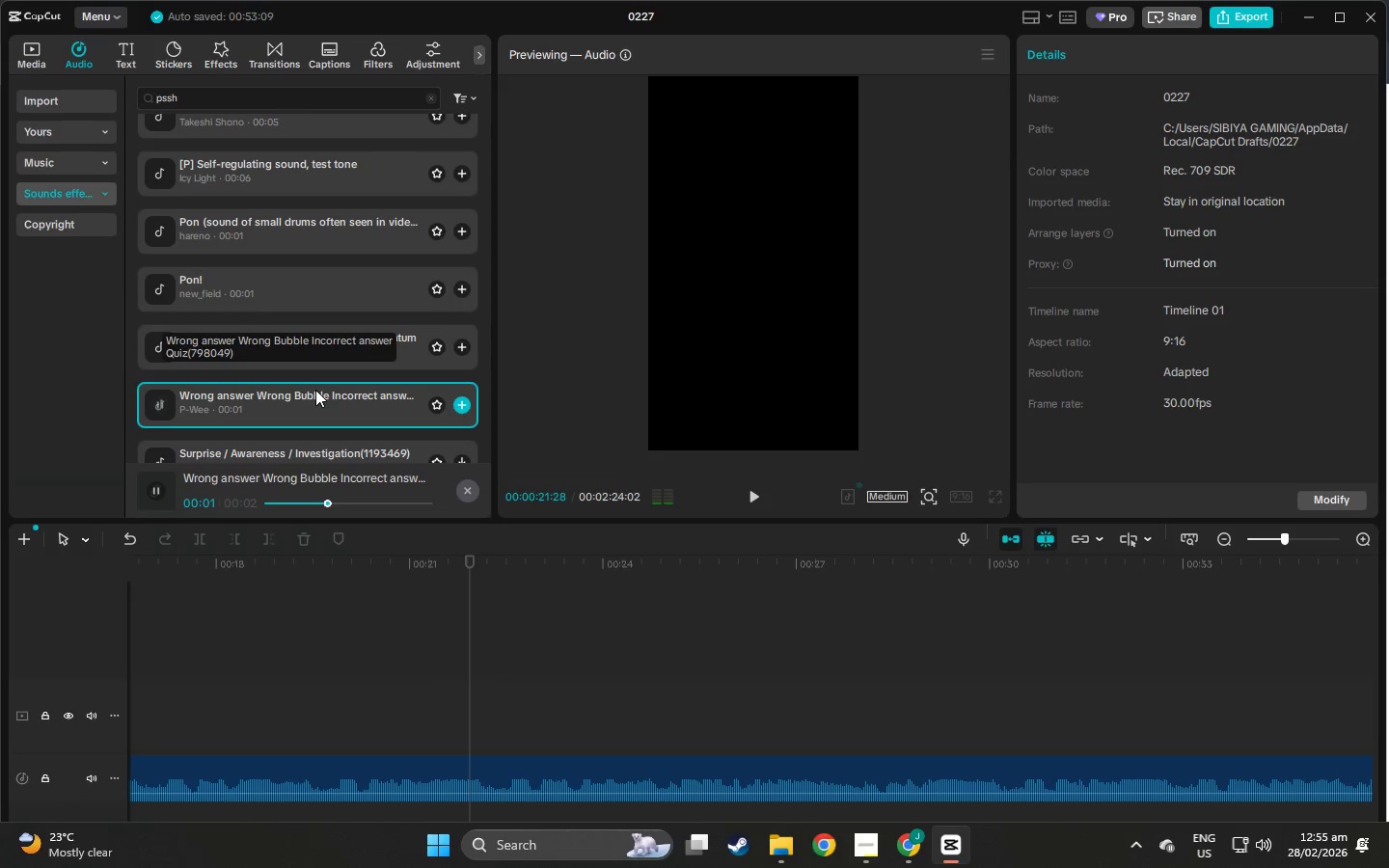 
scroll: coordinate [315, 390], scroll_direction: down, amount: 2.0
 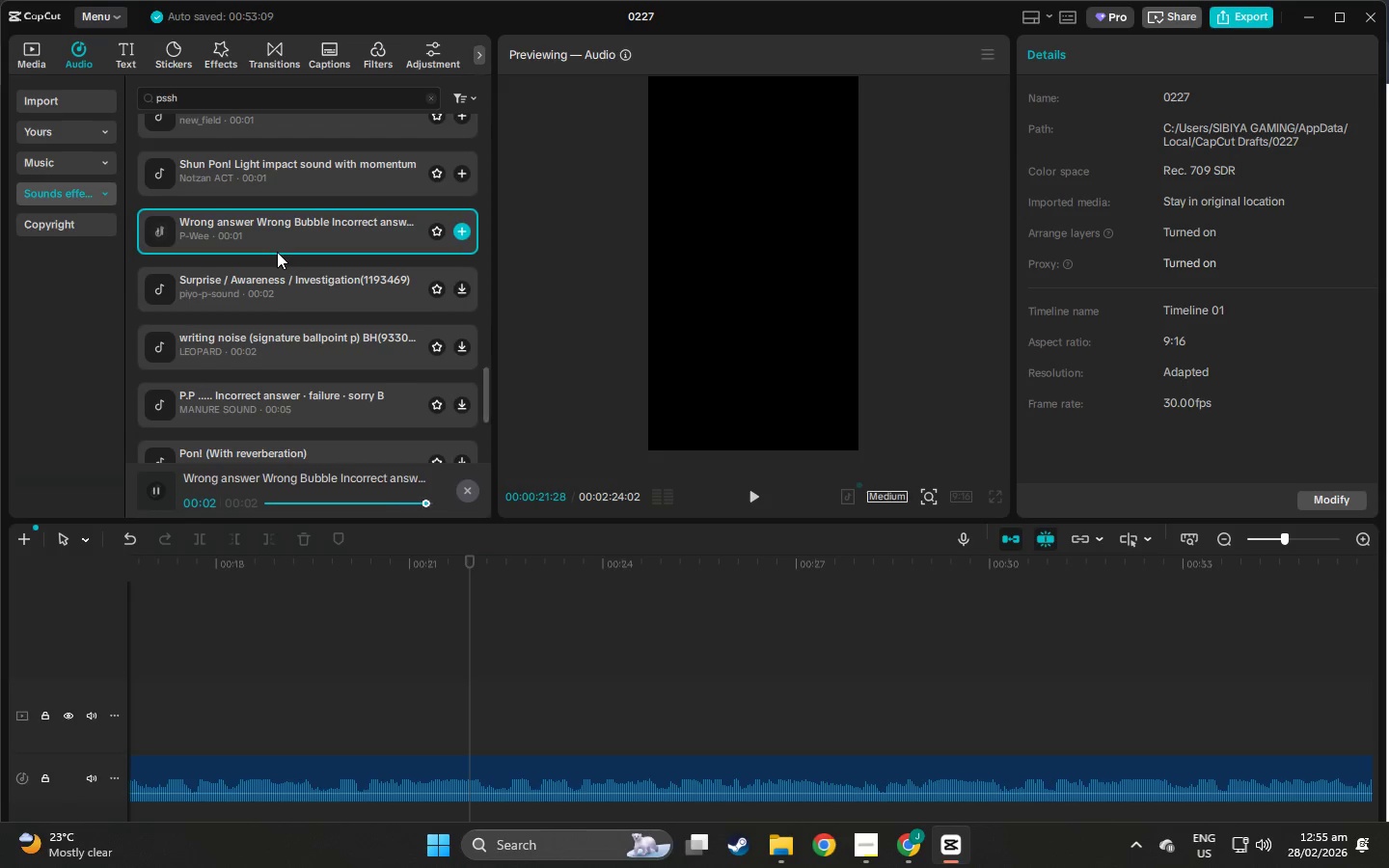 
double_click([287, 271])
 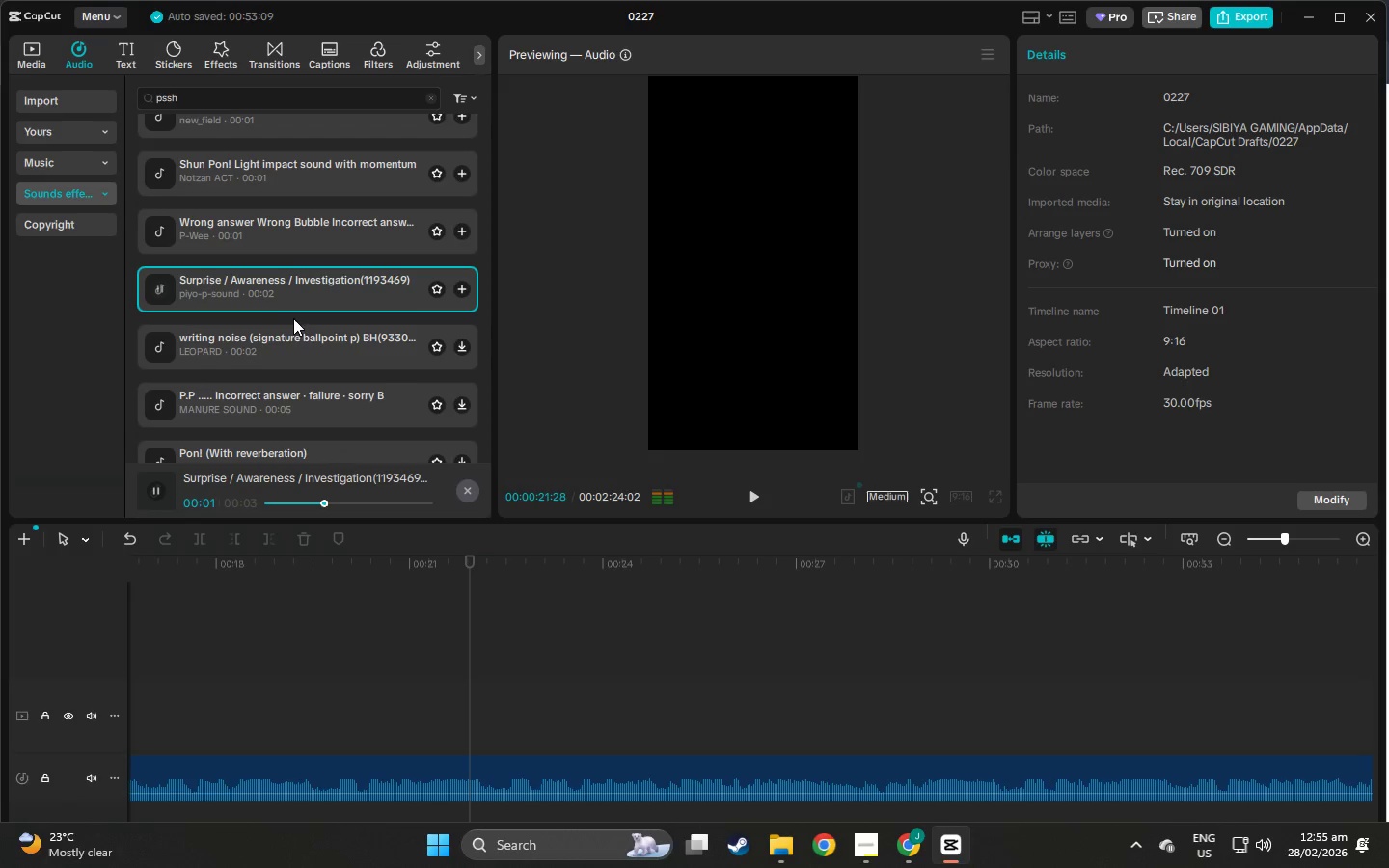 
left_click([300, 322])
 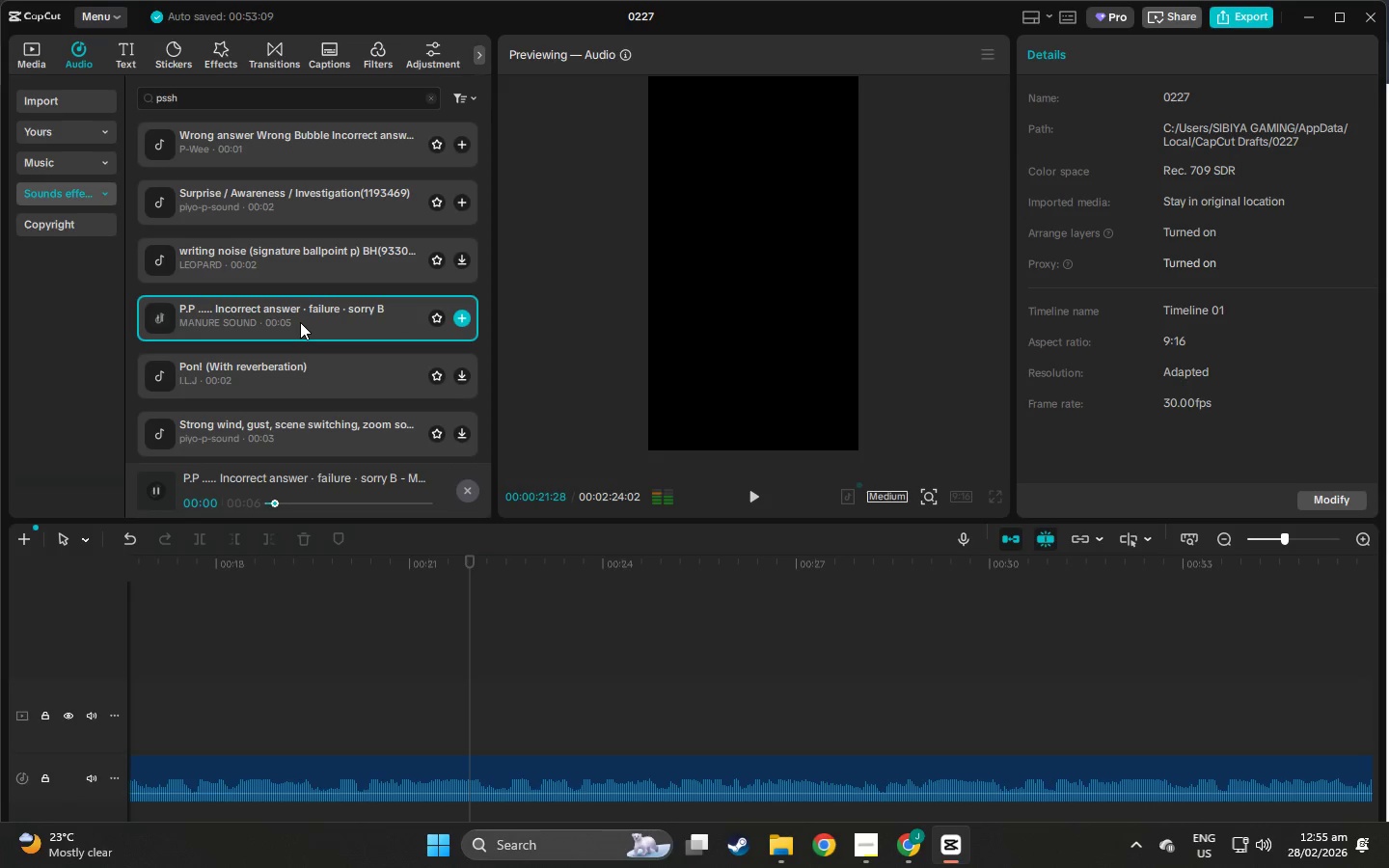 
scroll: coordinate [300, 322], scroll_direction: down, amount: 2.0
 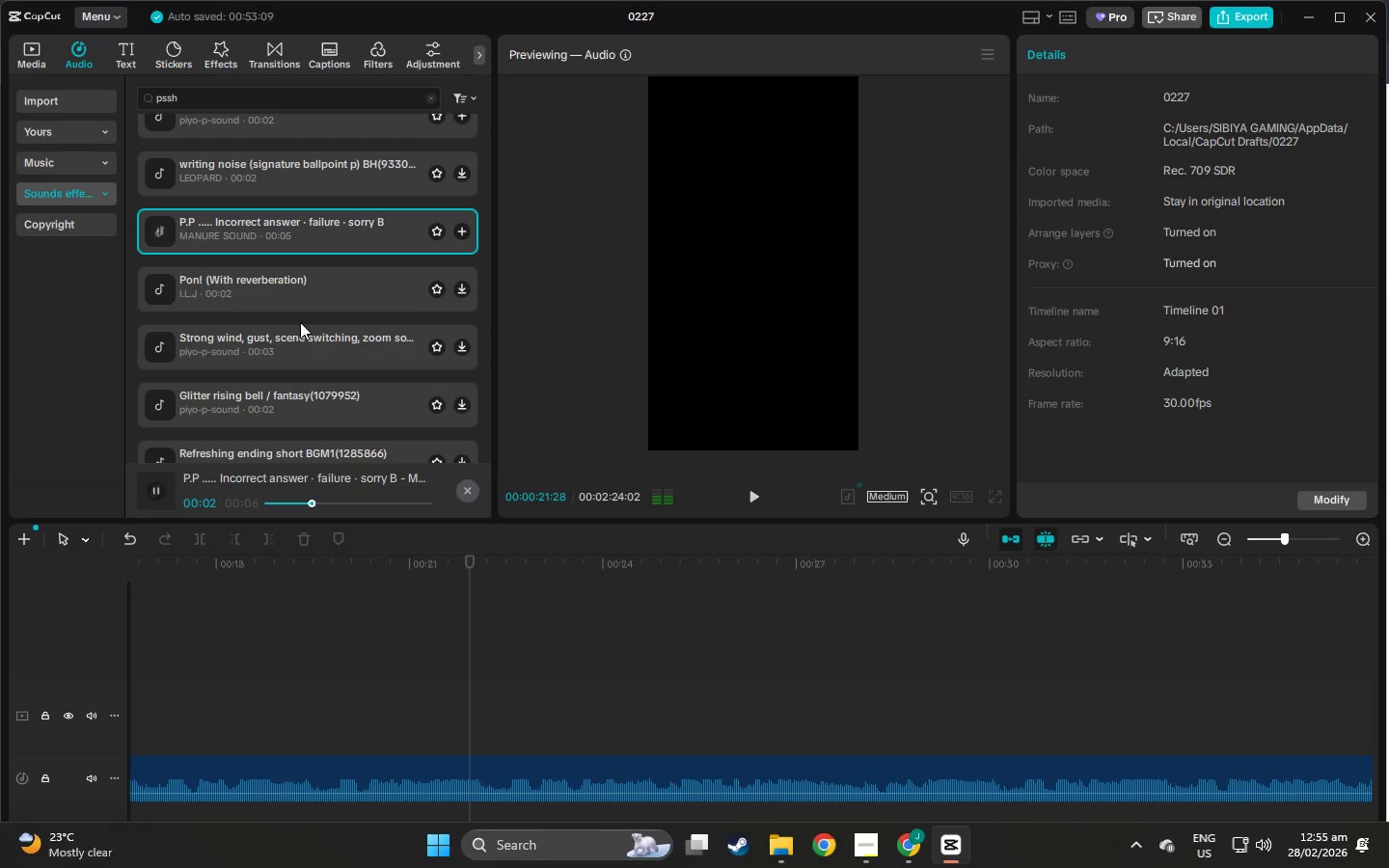 
left_click([300, 322])
 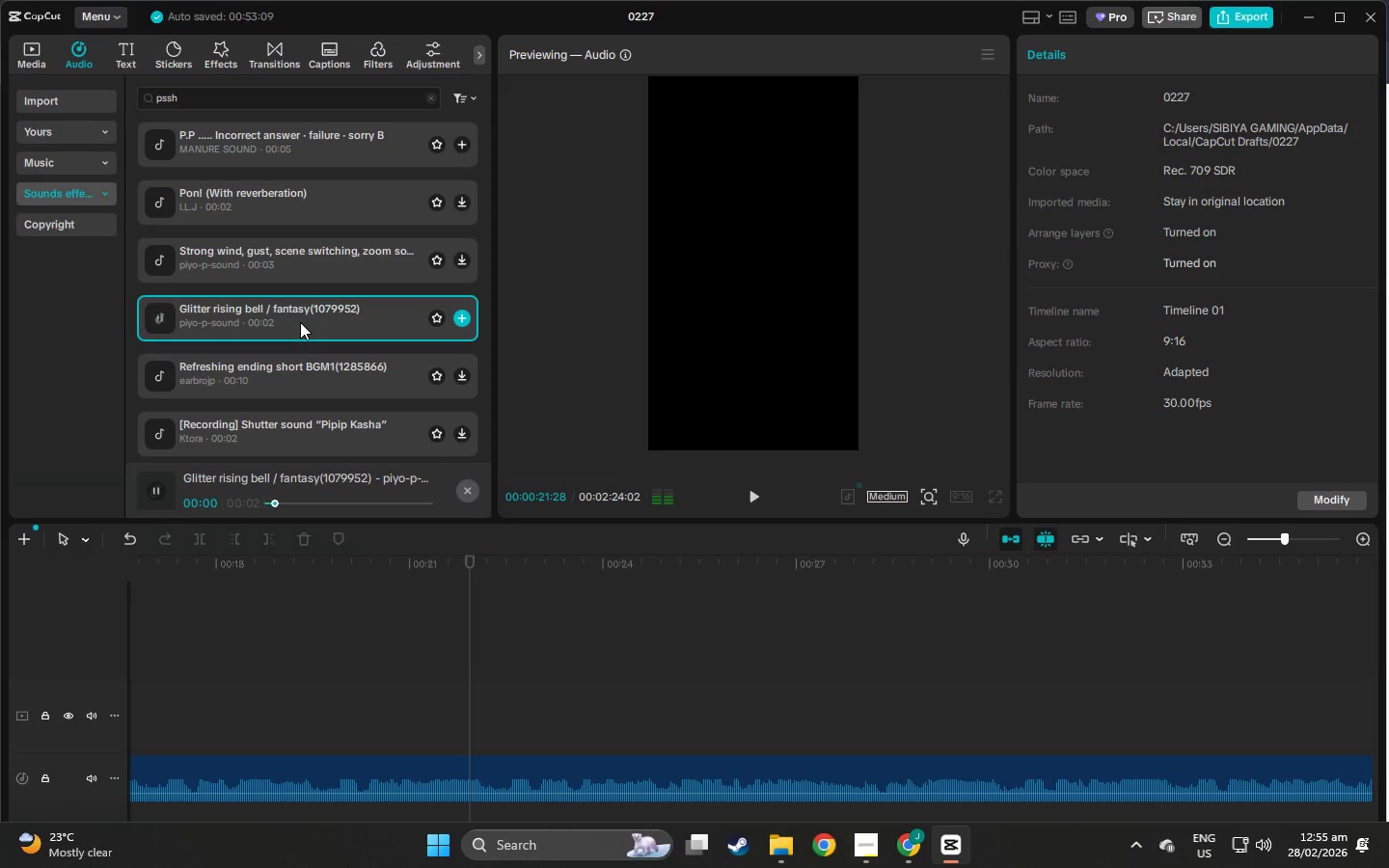 
scroll: coordinate [300, 322], scroll_direction: down, amount: 2.0
 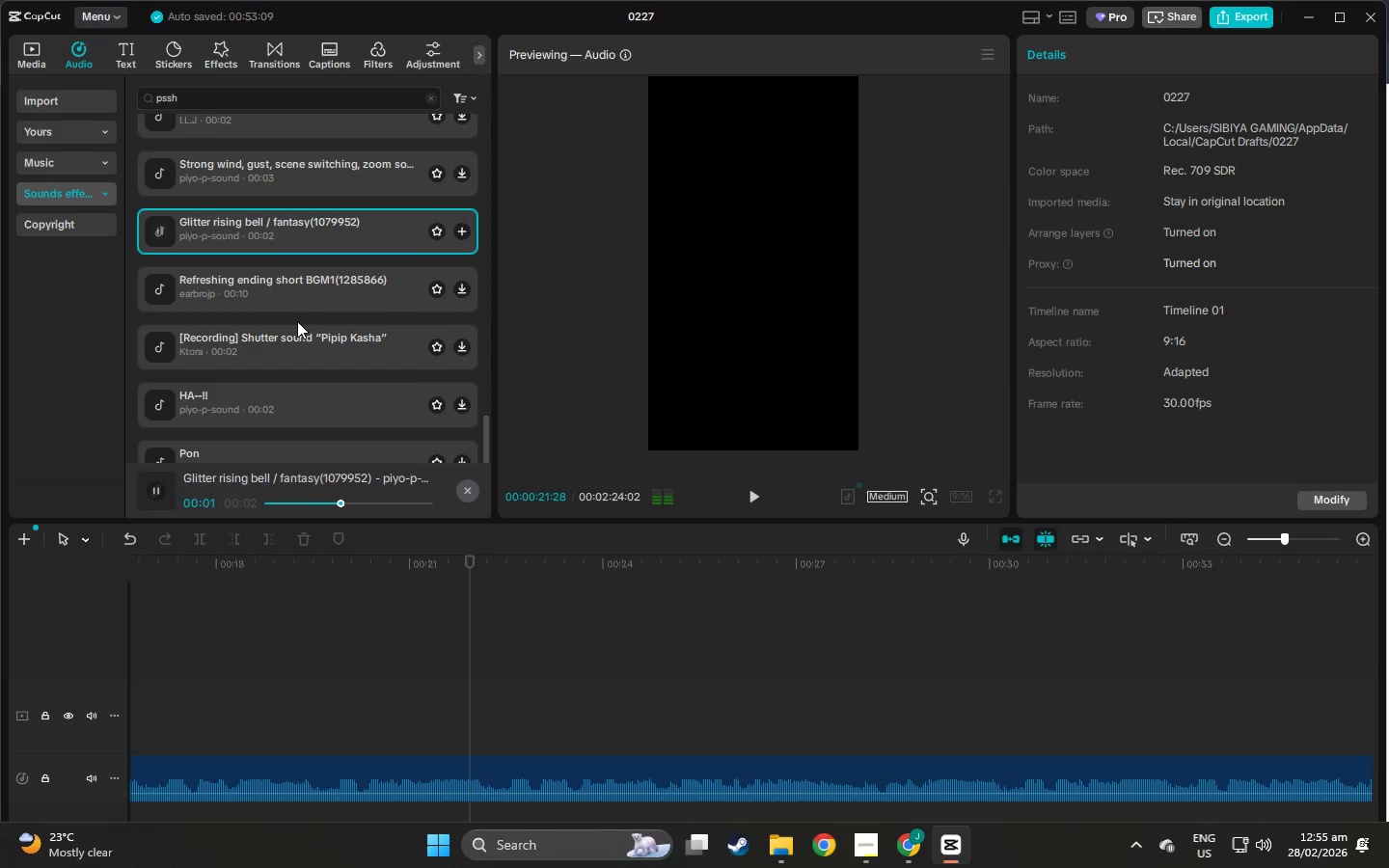 
left_click([297, 321])
 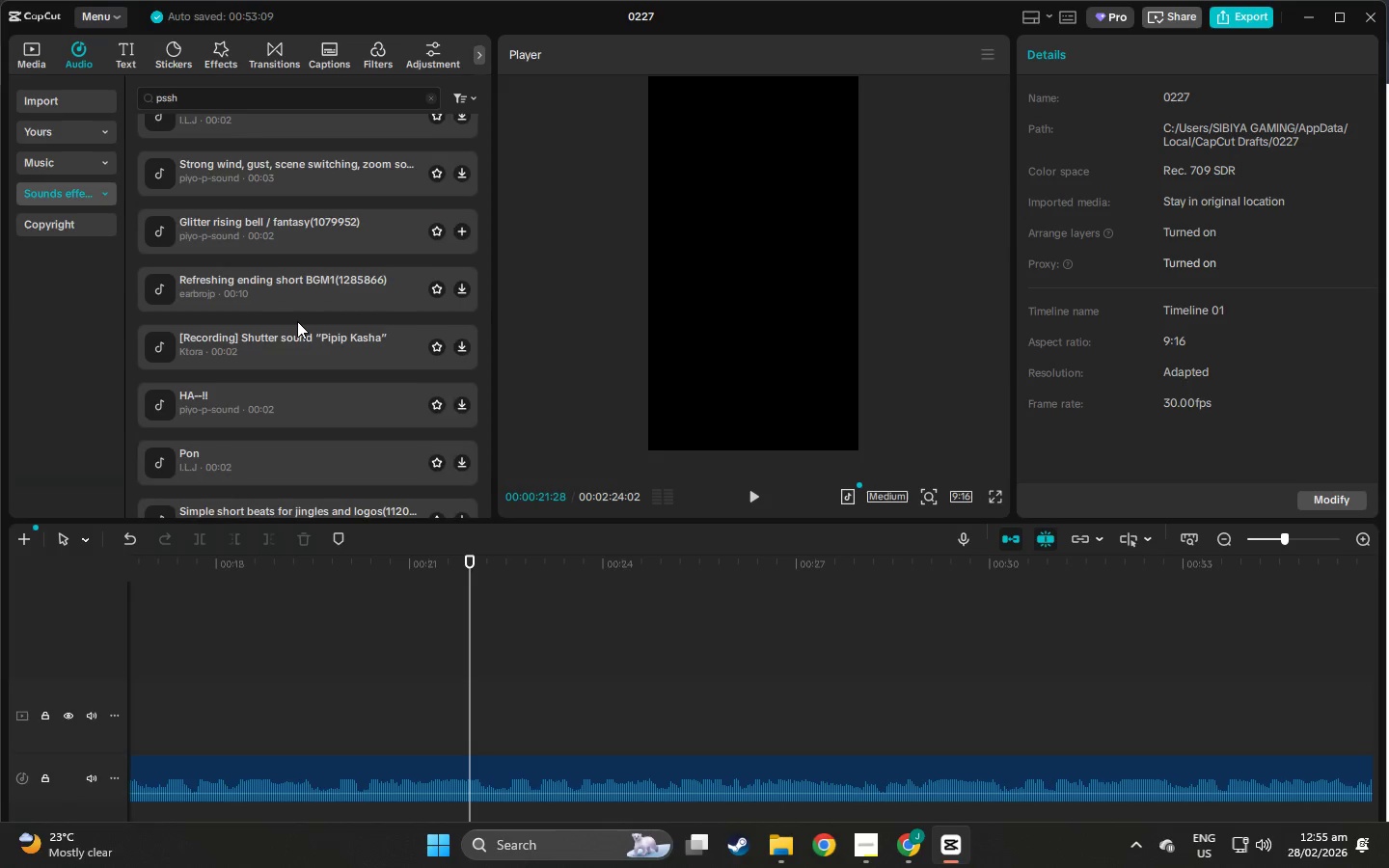 
scroll: coordinate [297, 321], scroll_direction: down, amount: 1.0
 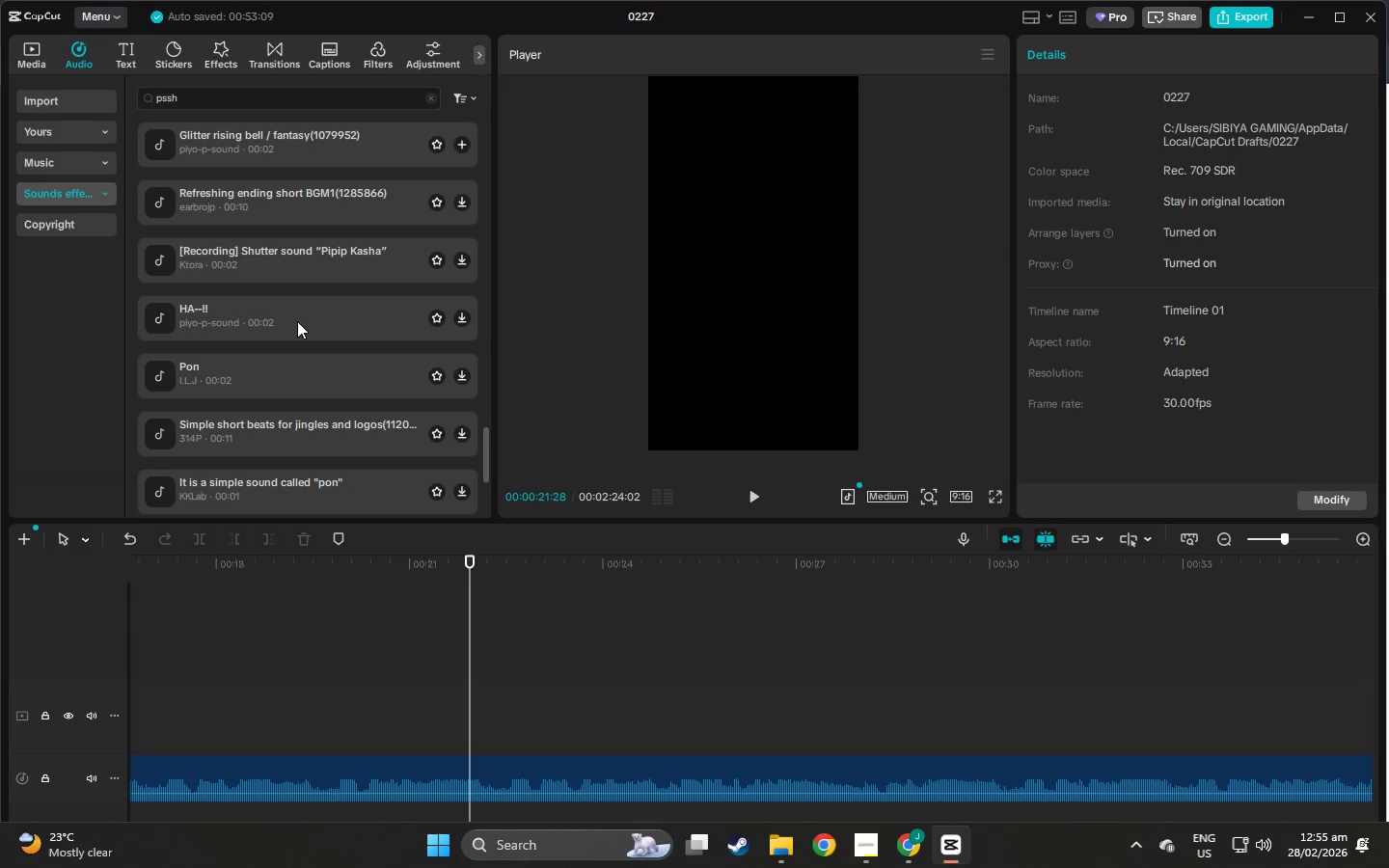 
left_click([297, 321])
 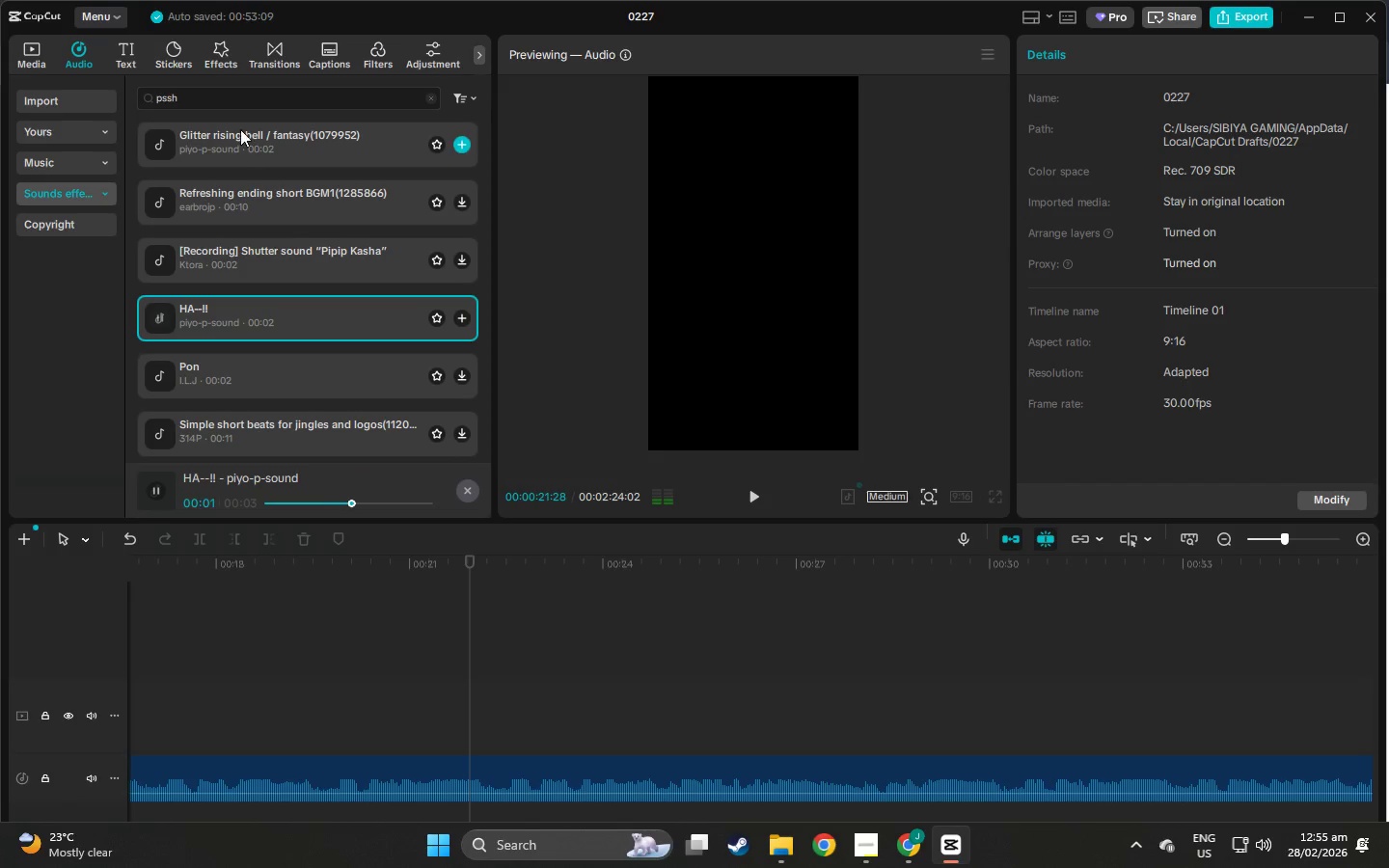 
left_click([230, 95])
 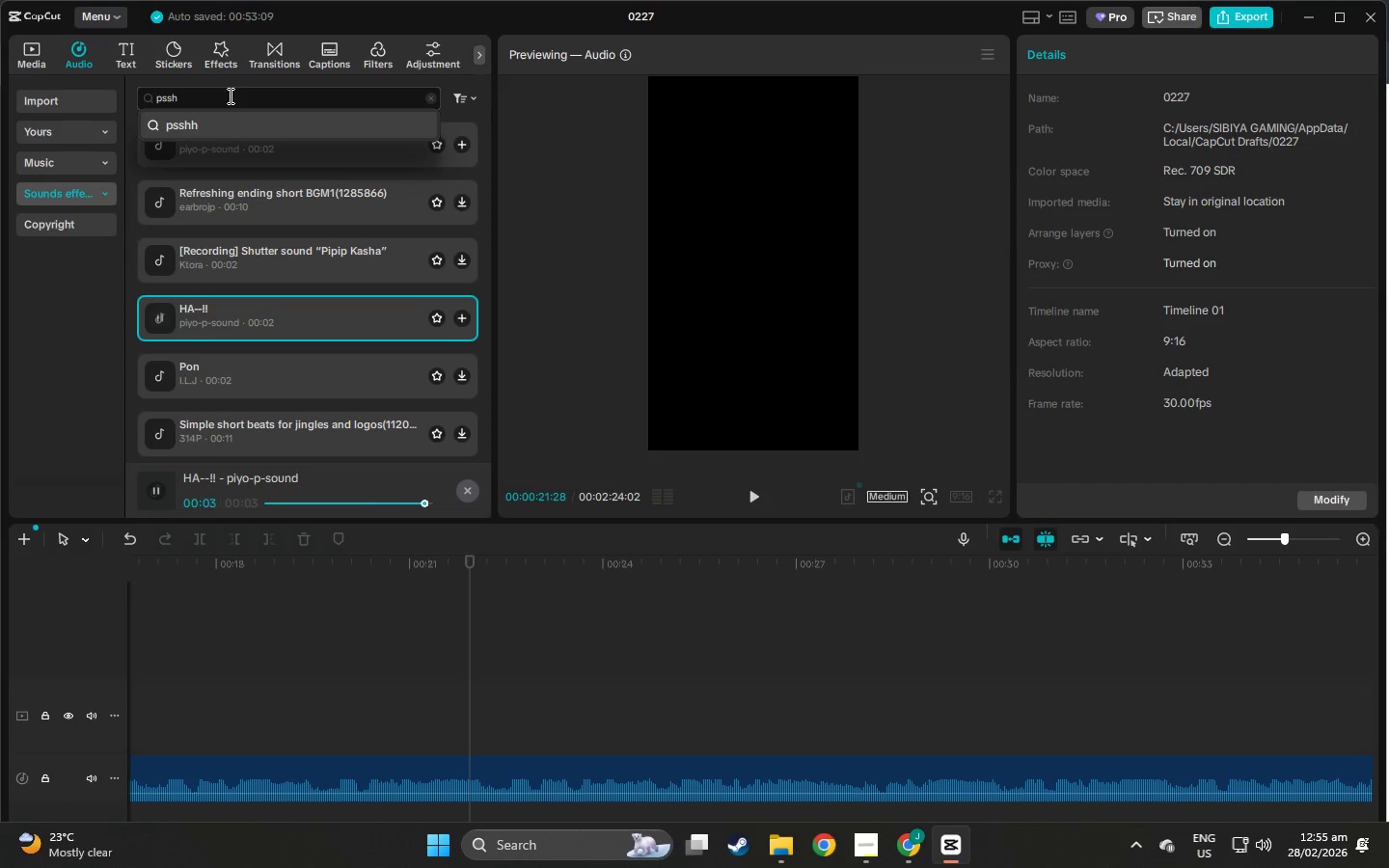 
double_click([229, 95])
 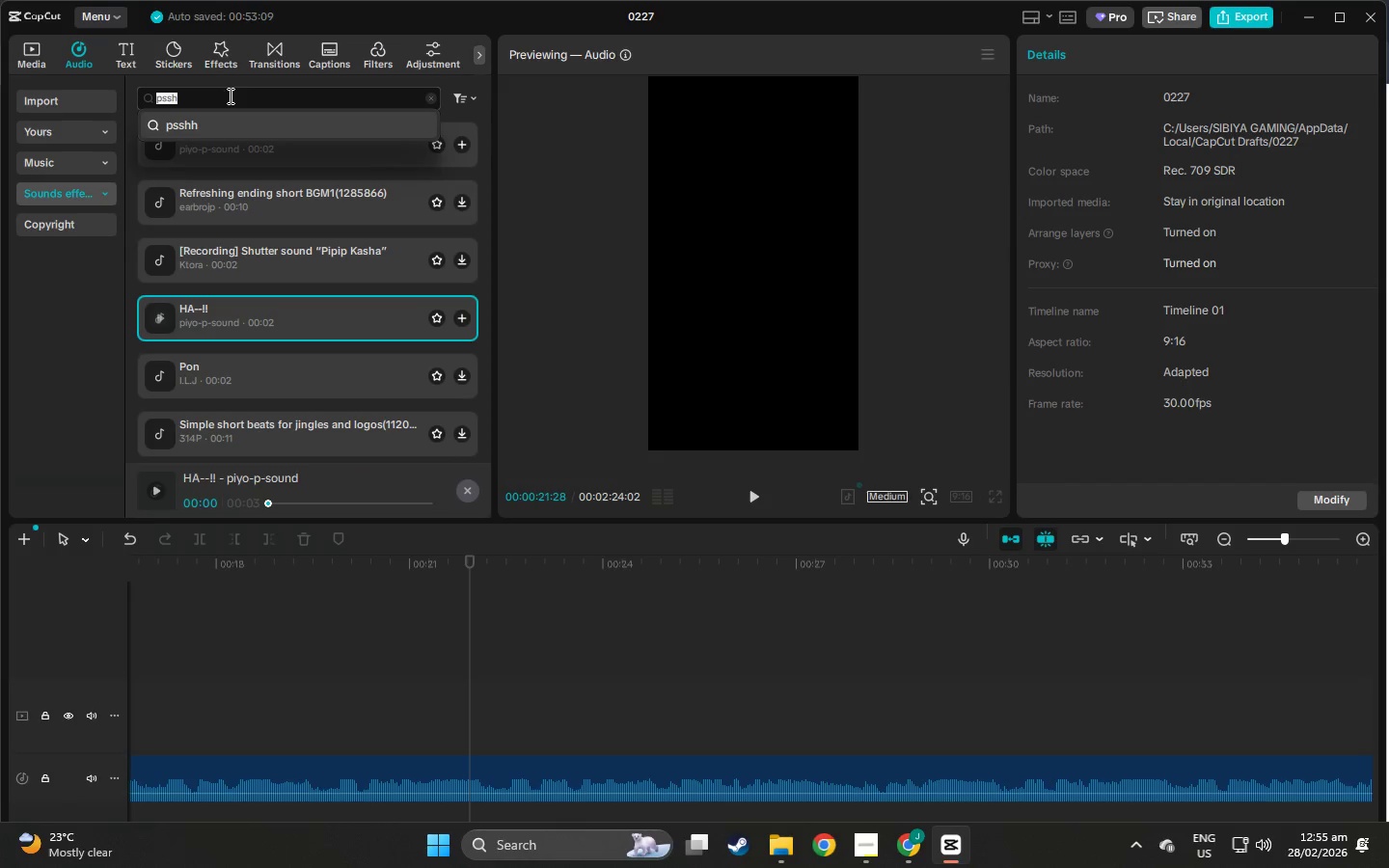 
type(hiss)
 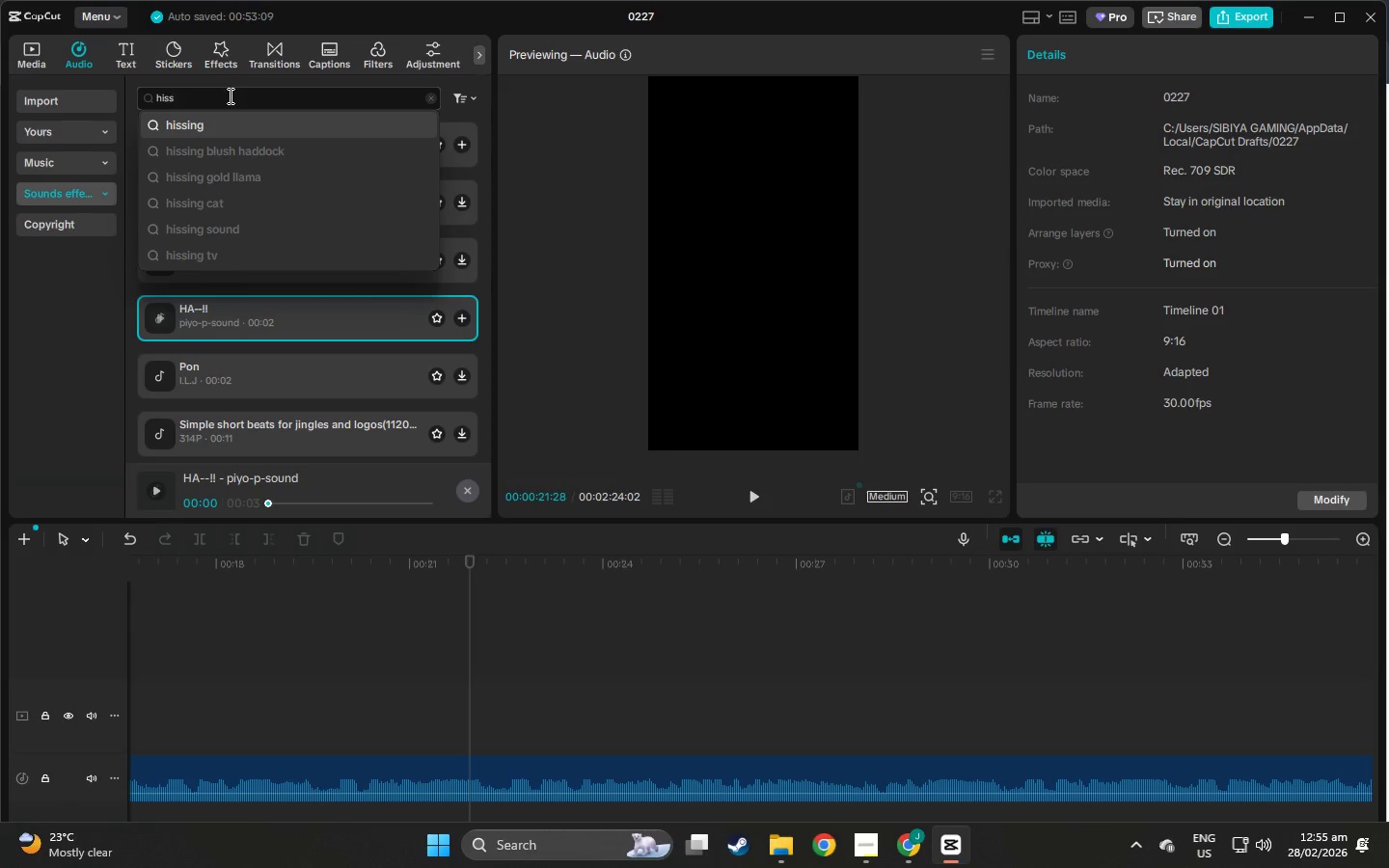 
key(Enter)
 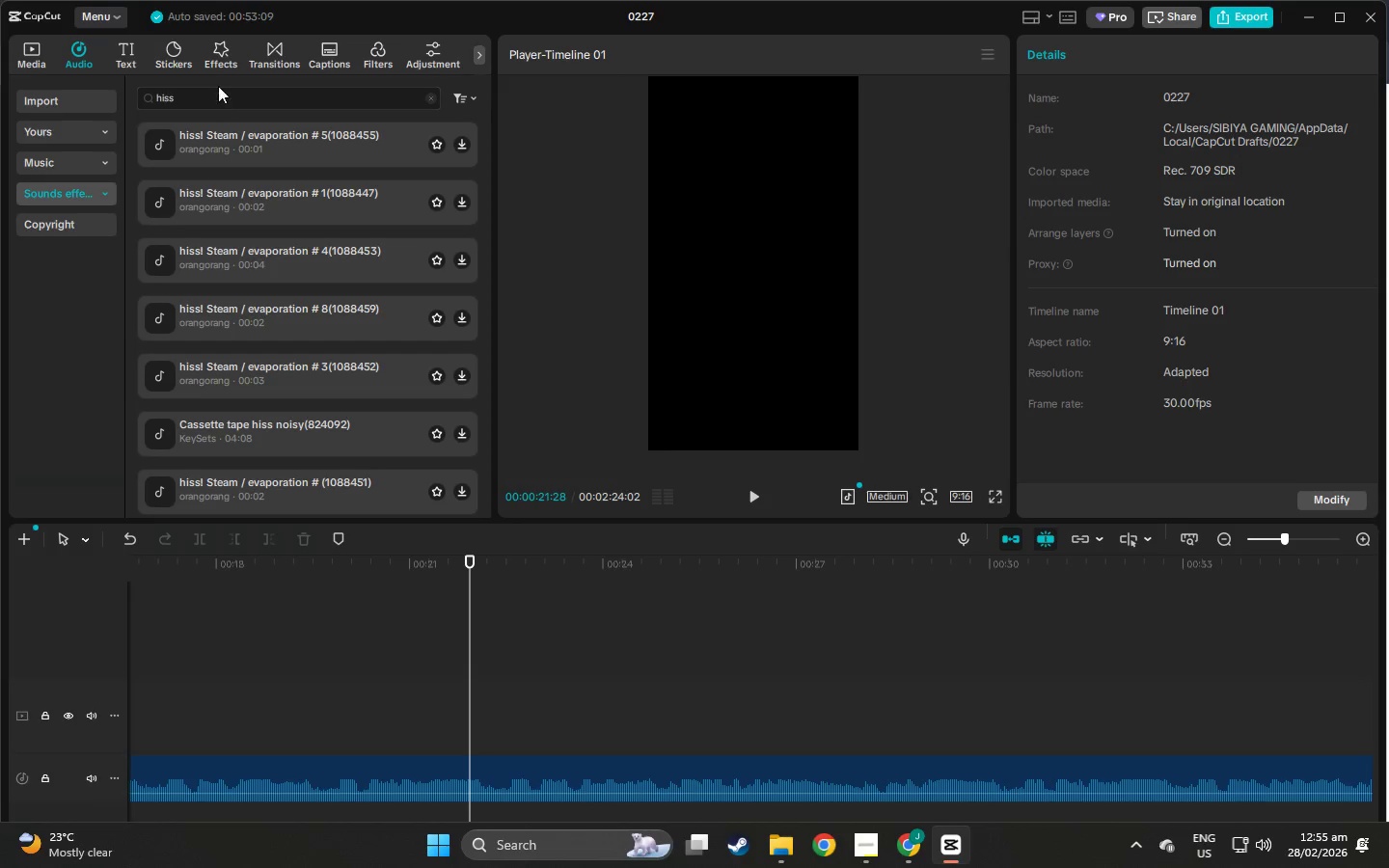 
left_click([256, 129])
 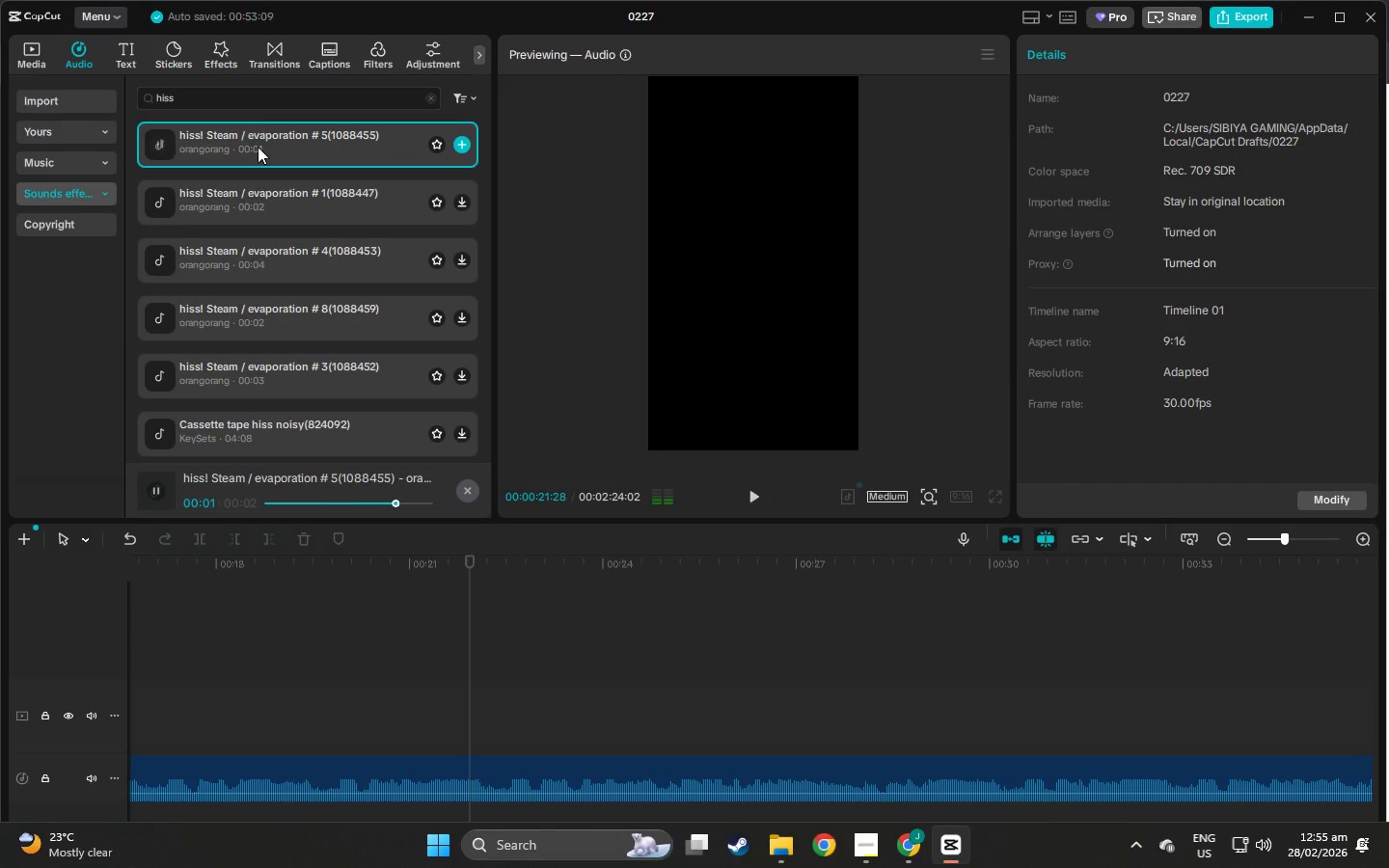 
left_click([221, 195])
 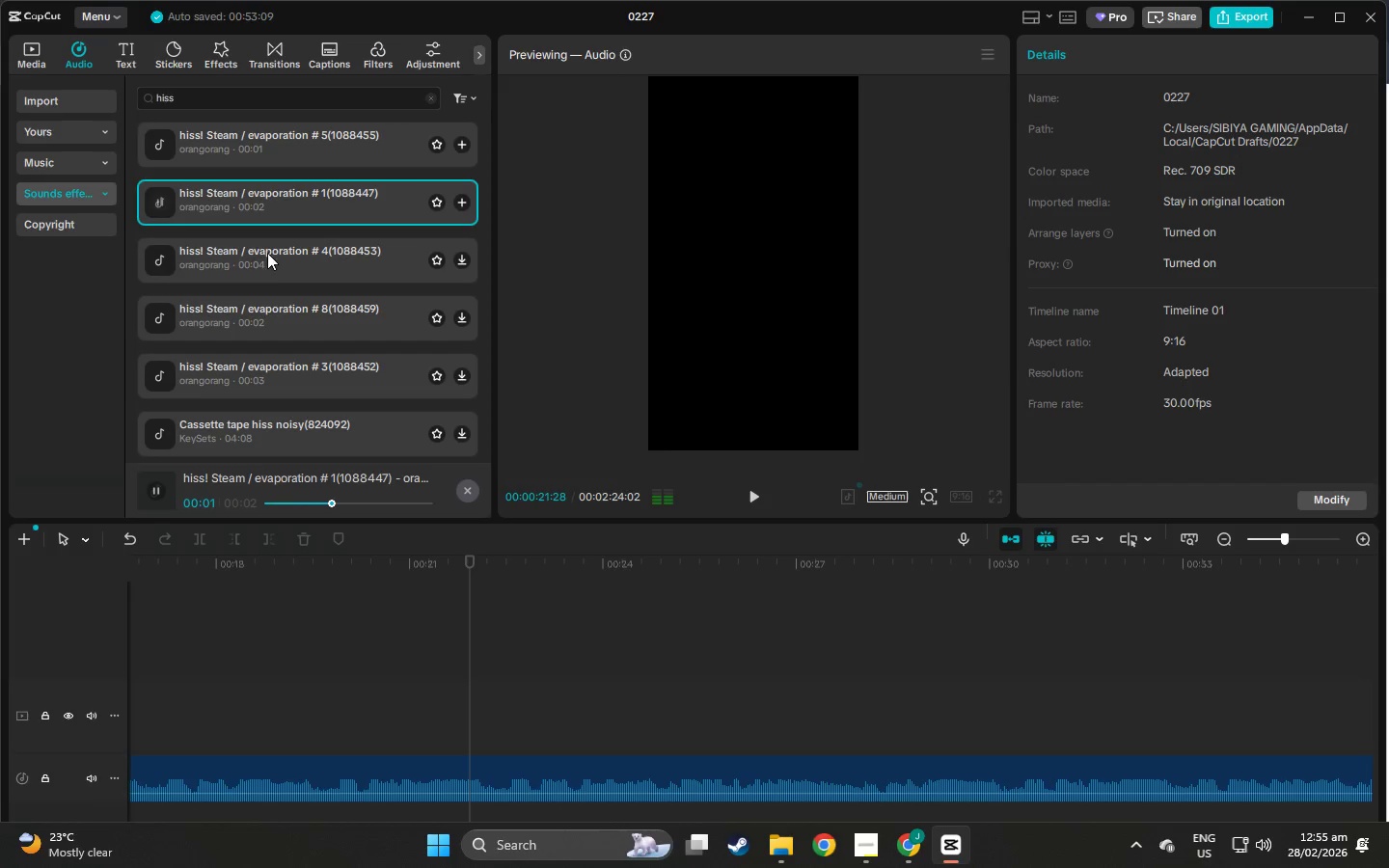 
left_click([250, 268])
 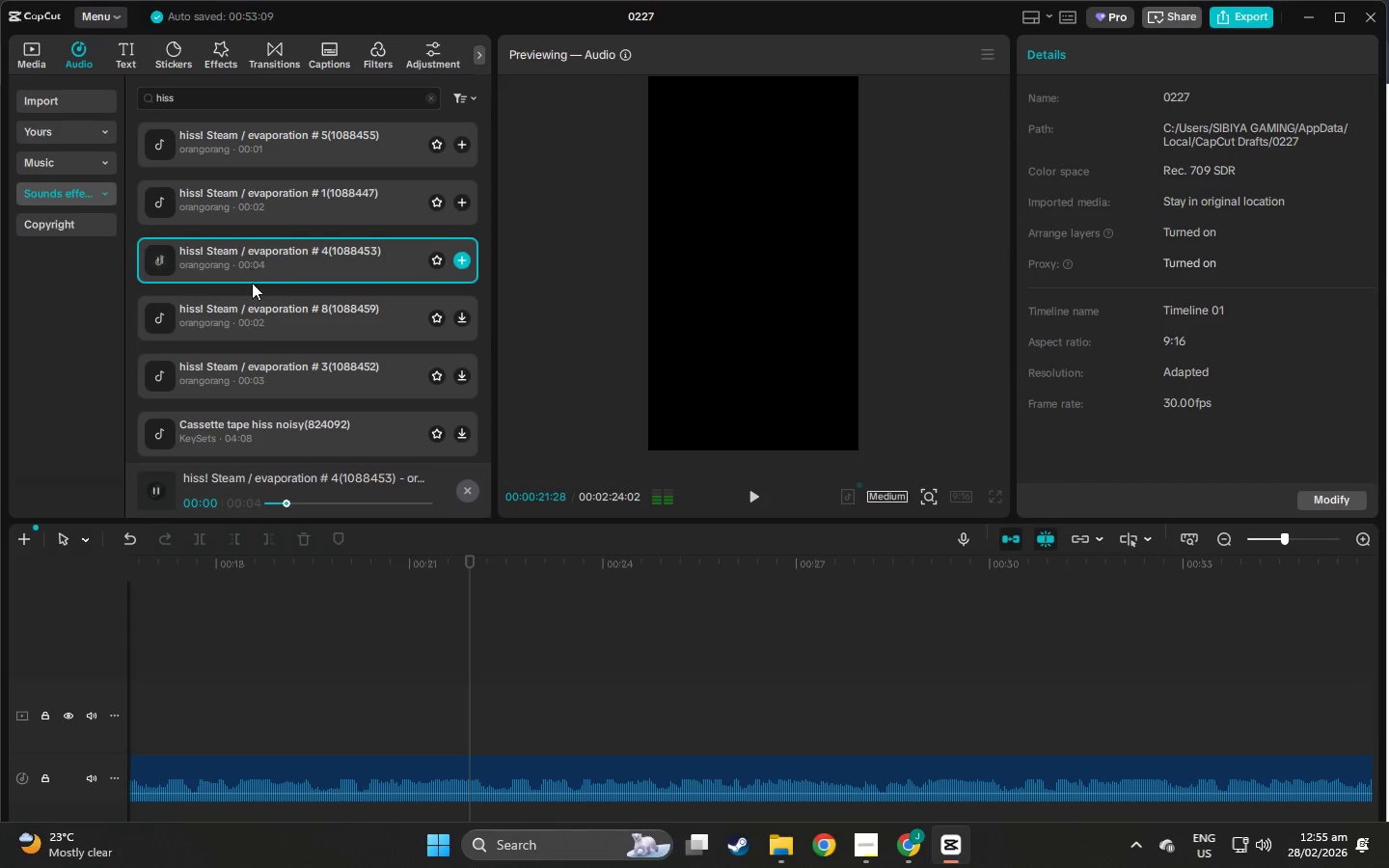 
left_click([252, 324])
 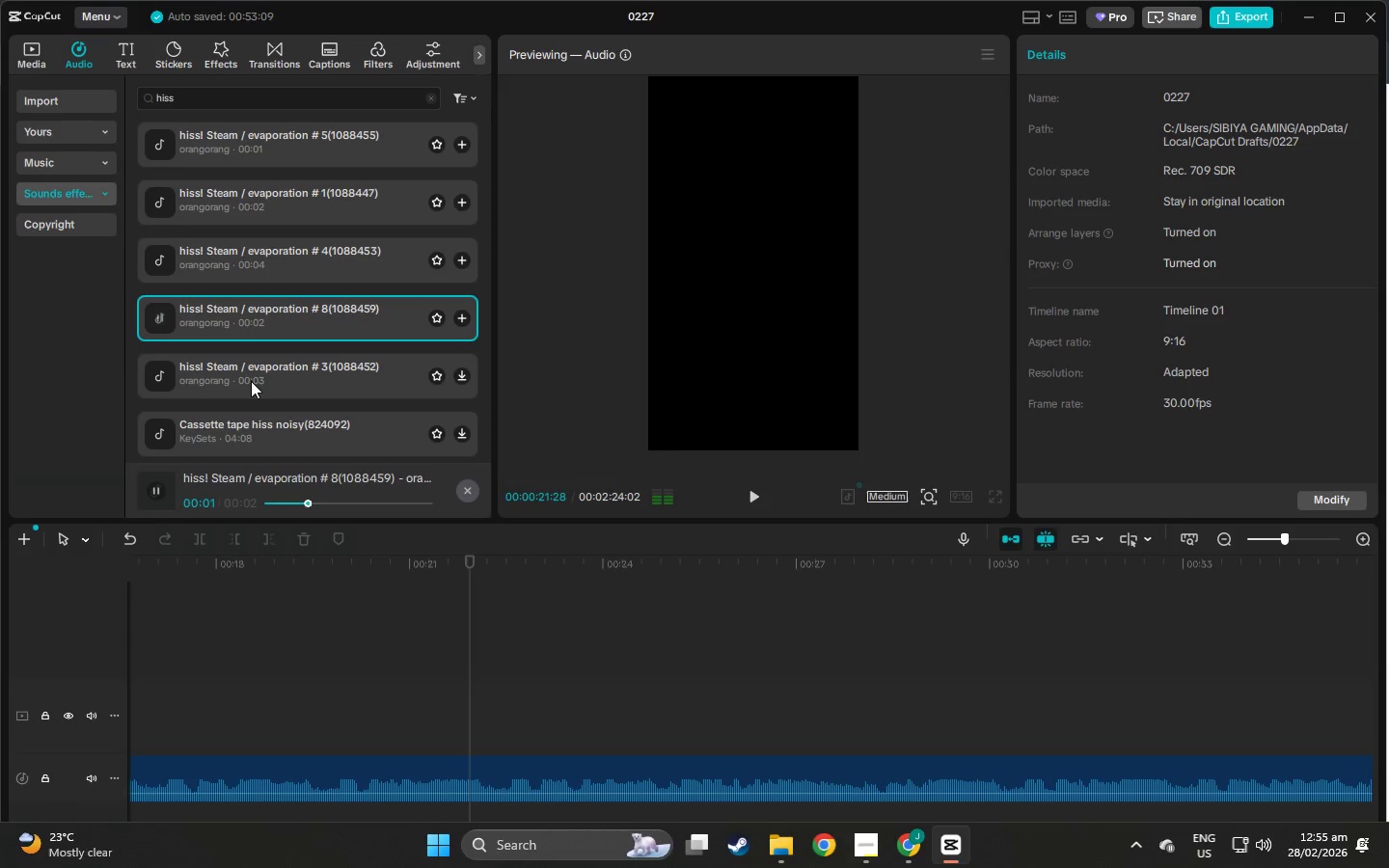 
left_click([251, 381])
 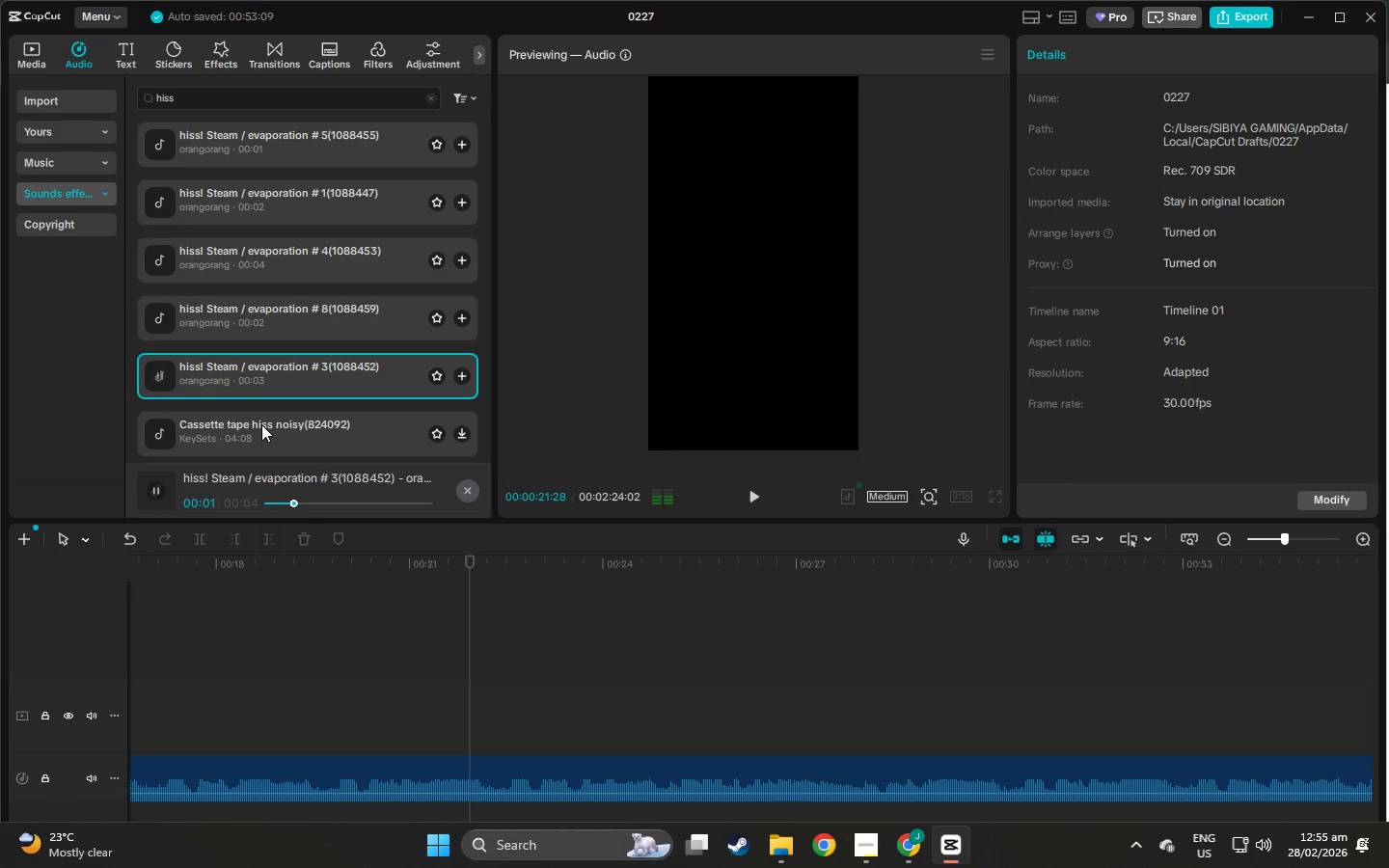 
left_click([261, 424])
 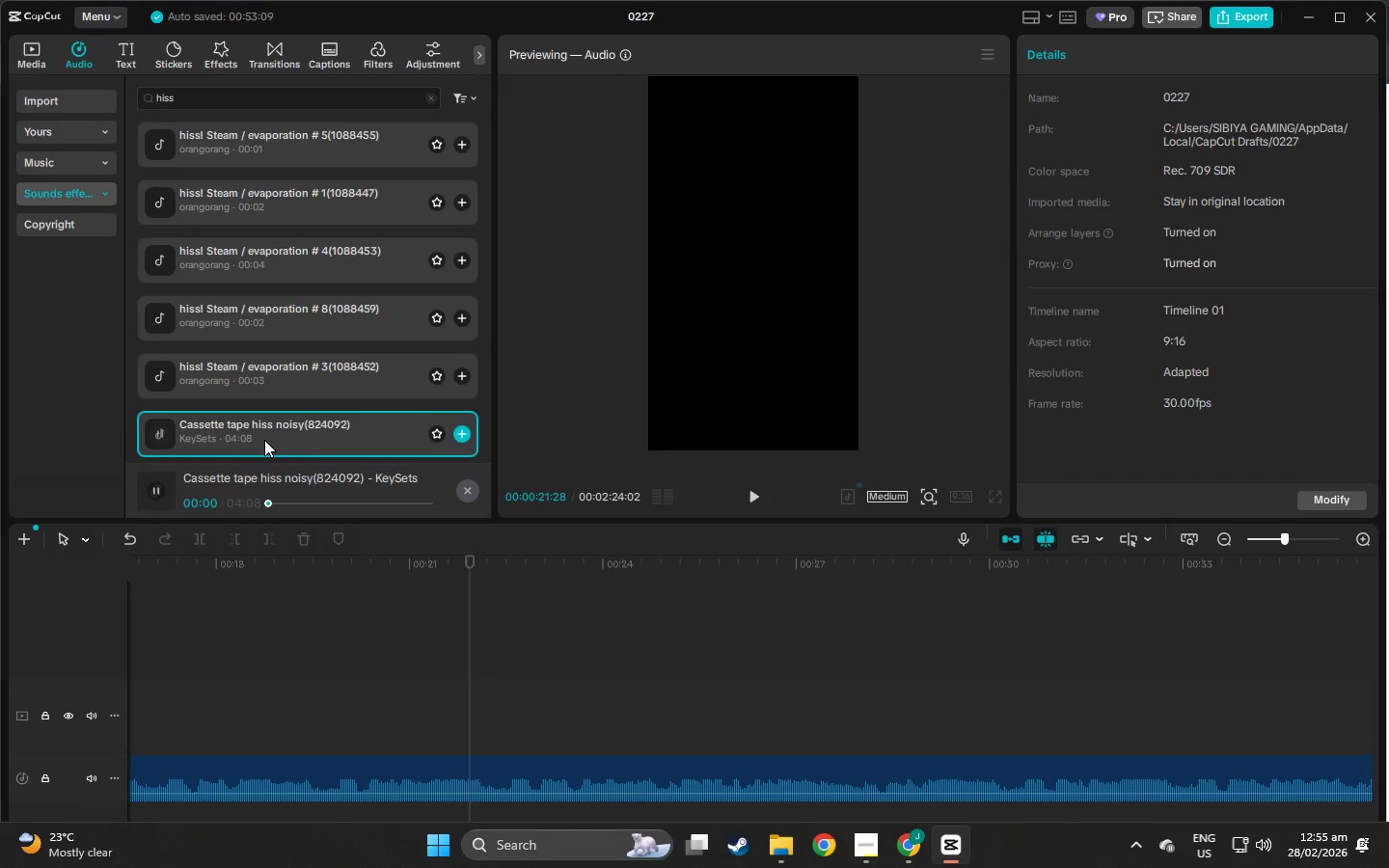 
scroll: coordinate [264, 434], scroll_direction: down, amount: 1.0
 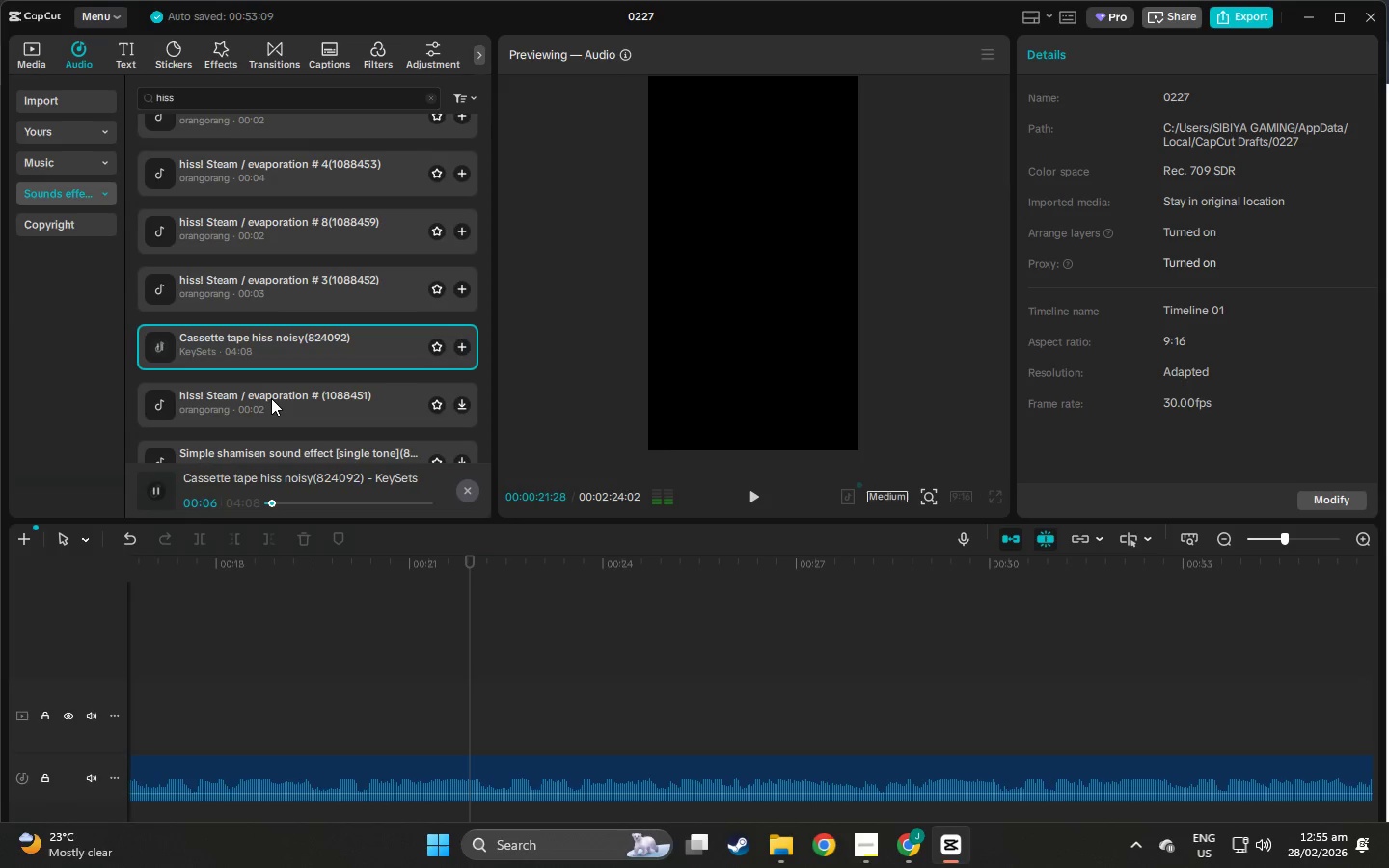 
wait(7.44)
 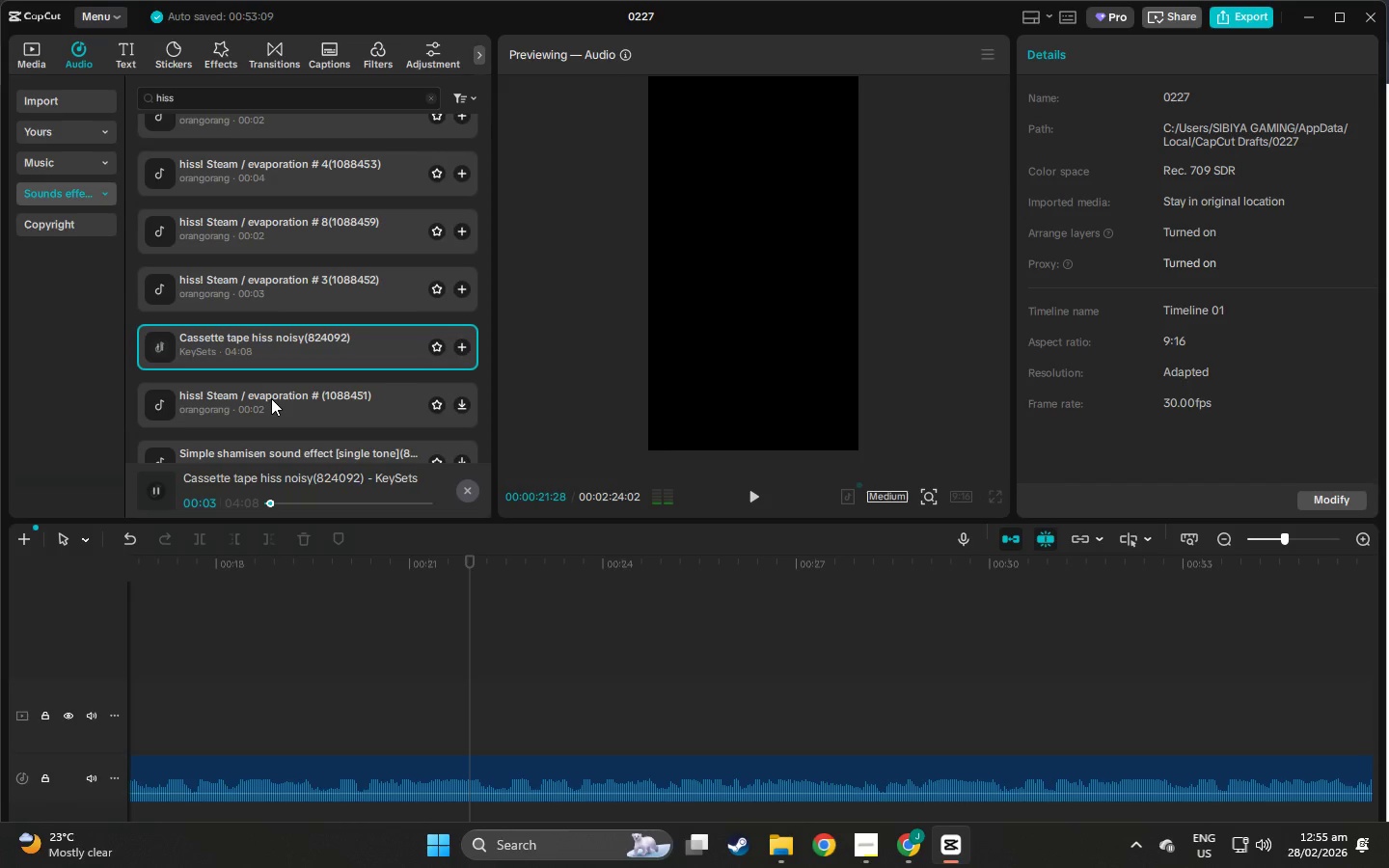 
left_click([271, 398])
 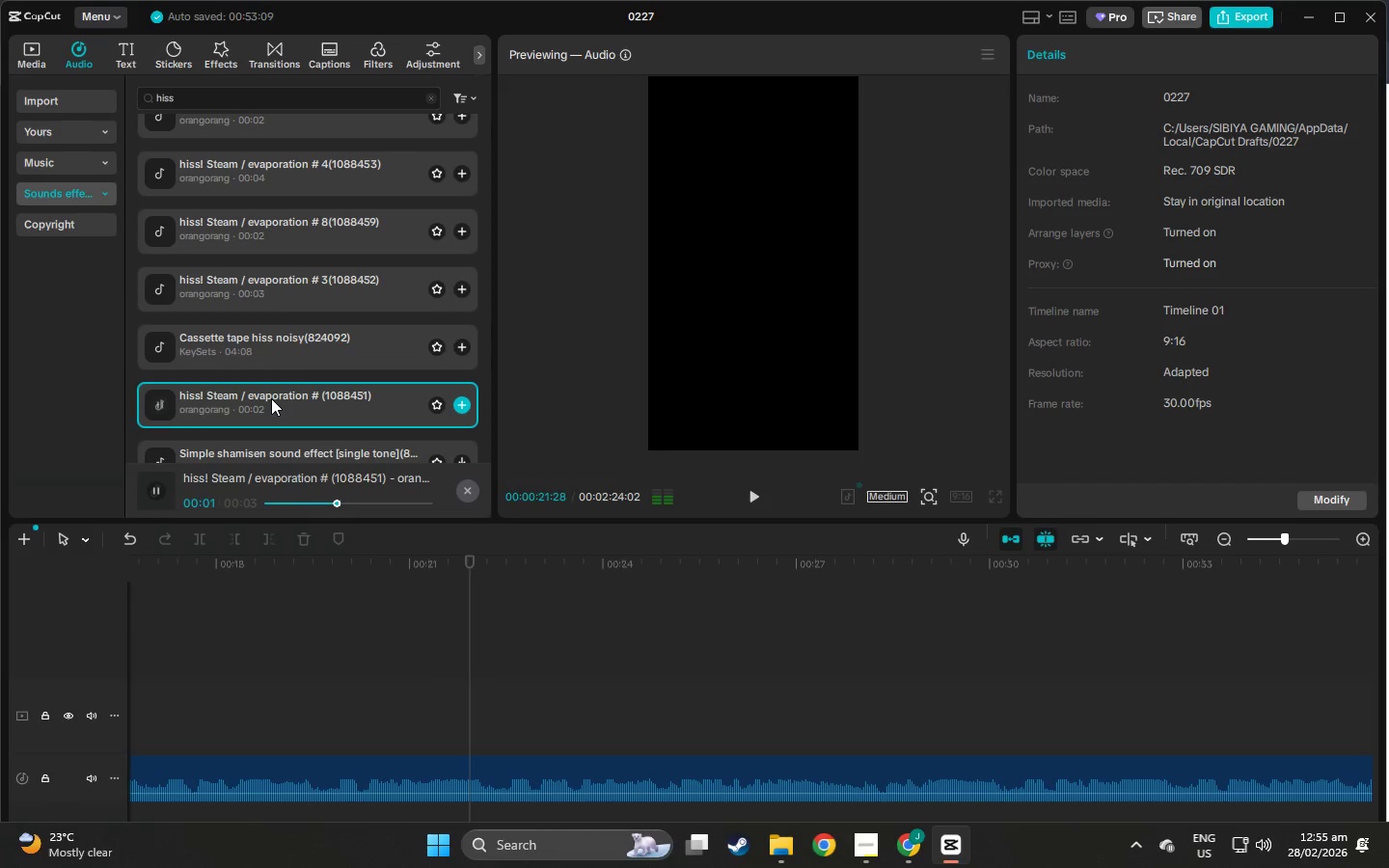 
scroll: coordinate [271, 398], scroll_direction: down, amount: 2.0
 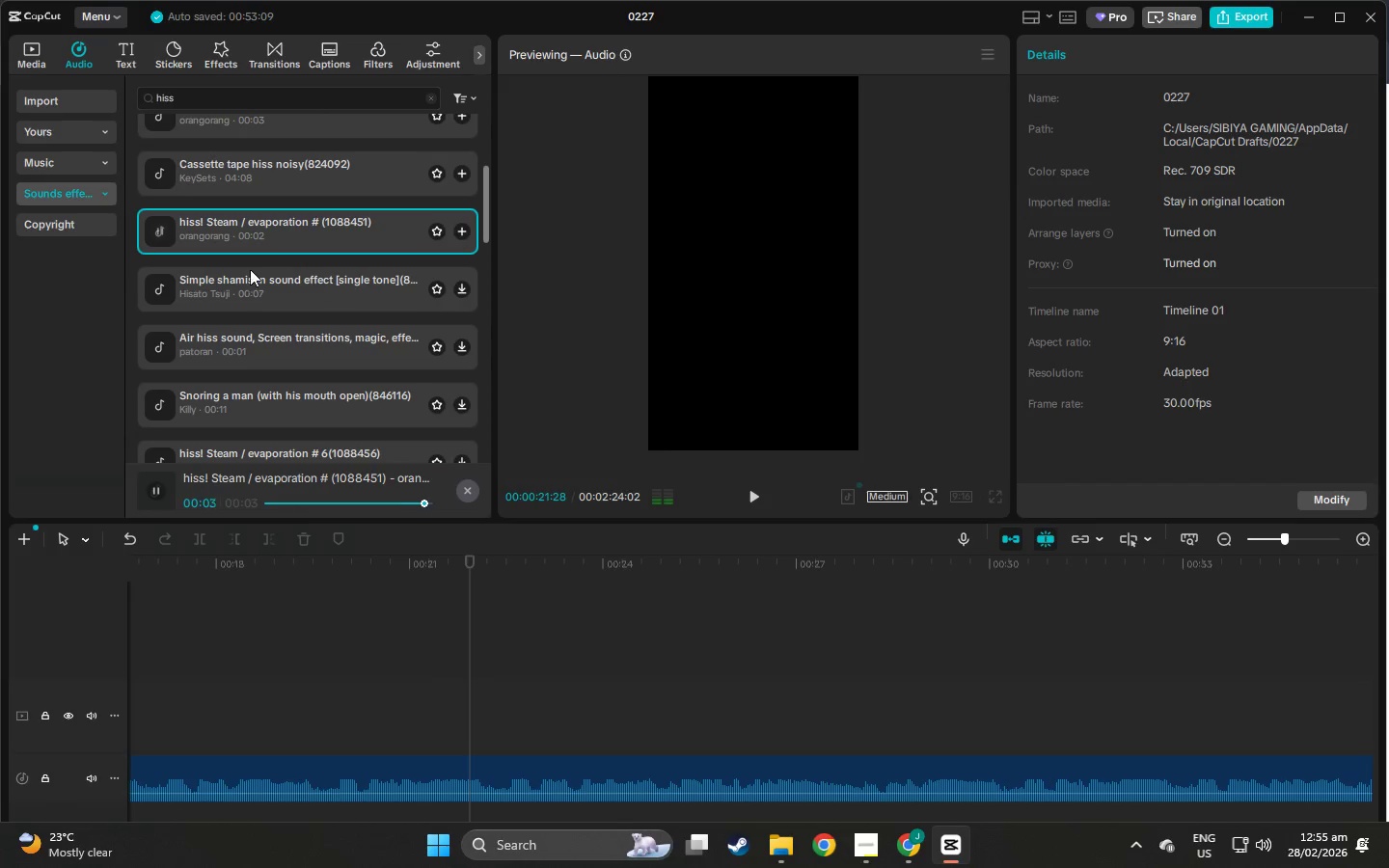 
left_click([250, 265])
 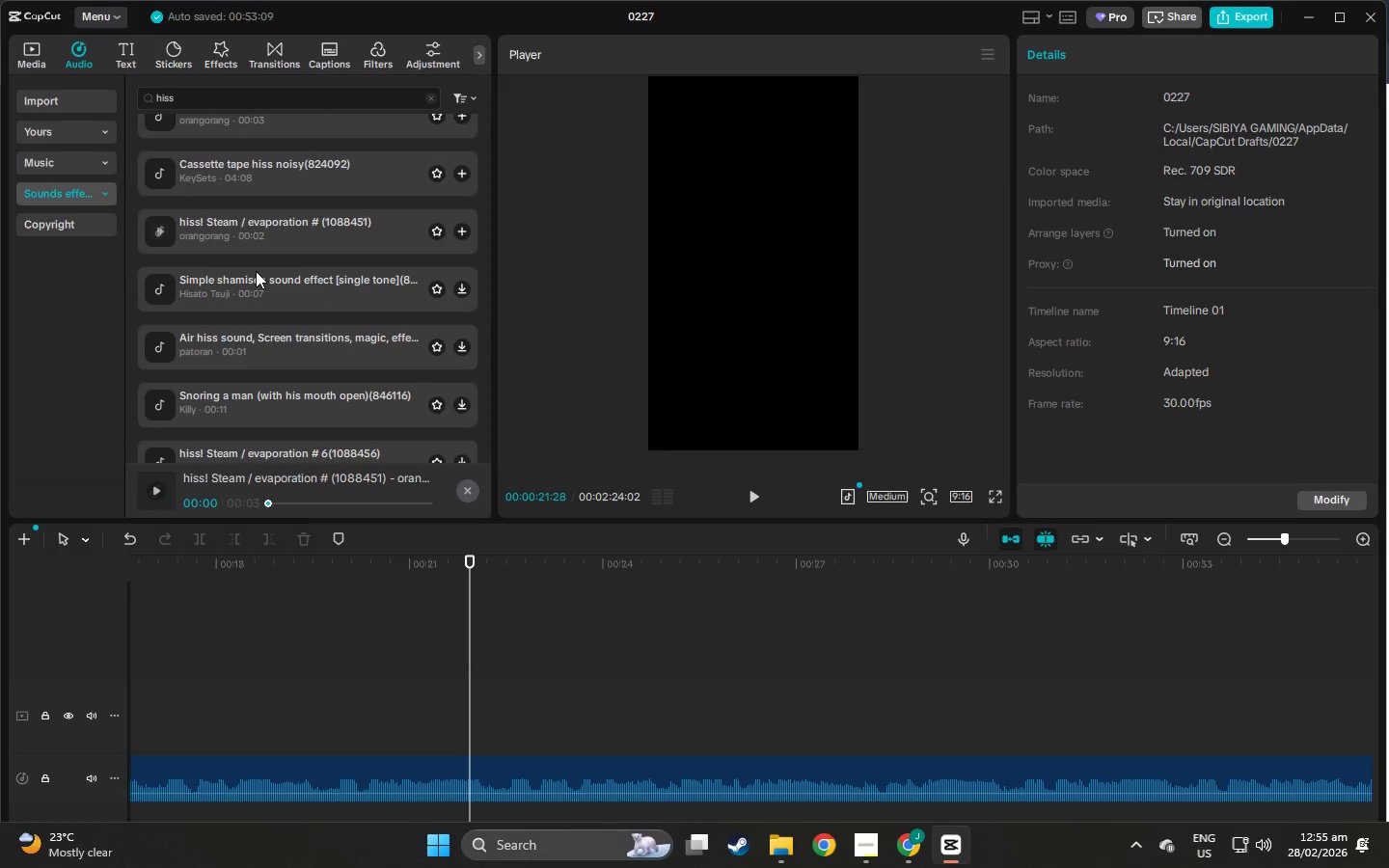 
left_click([256, 276])
 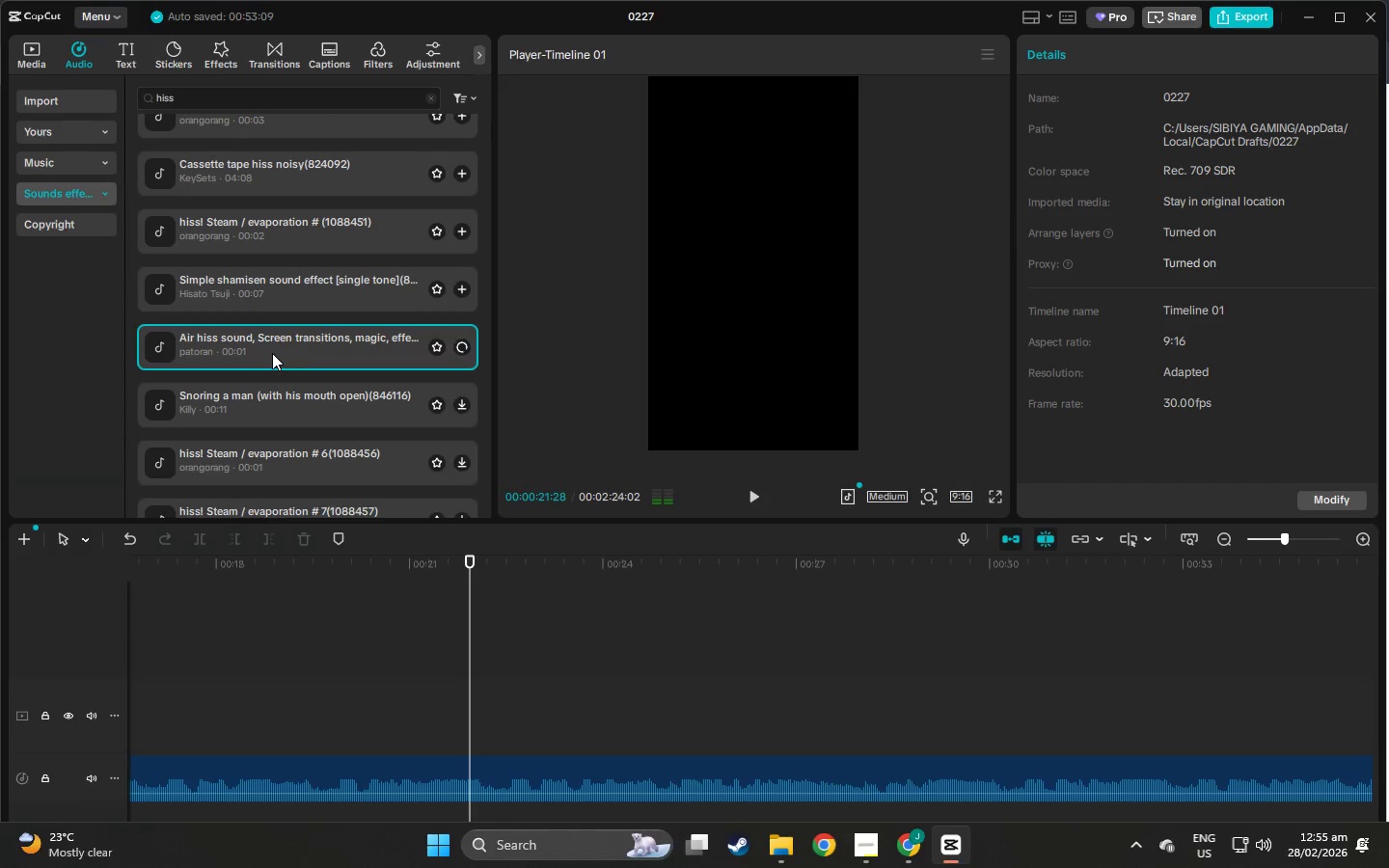 
left_click([263, 393])
 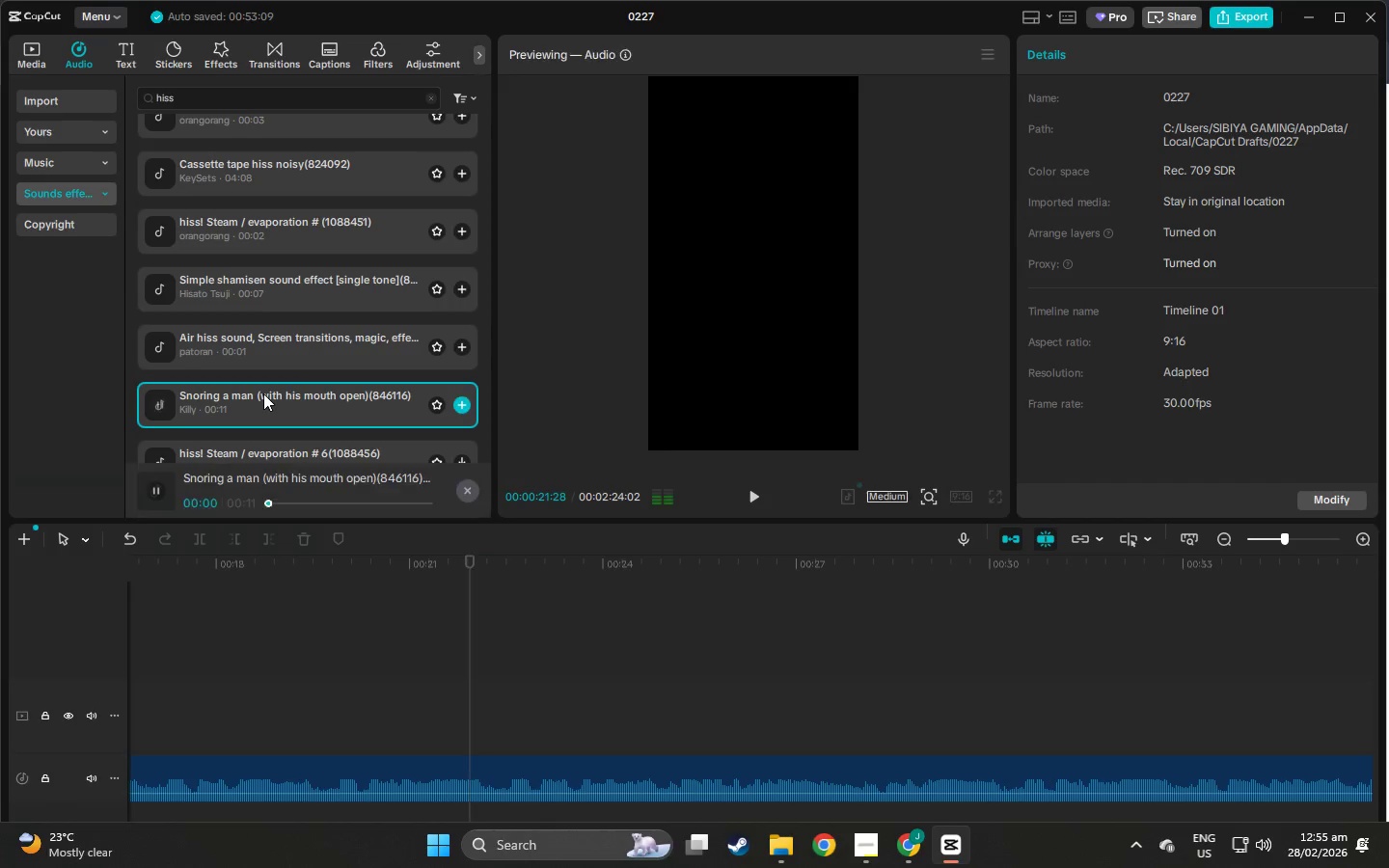 
scroll: coordinate [263, 393], scroll_direction: down, amount: 1.0
 